 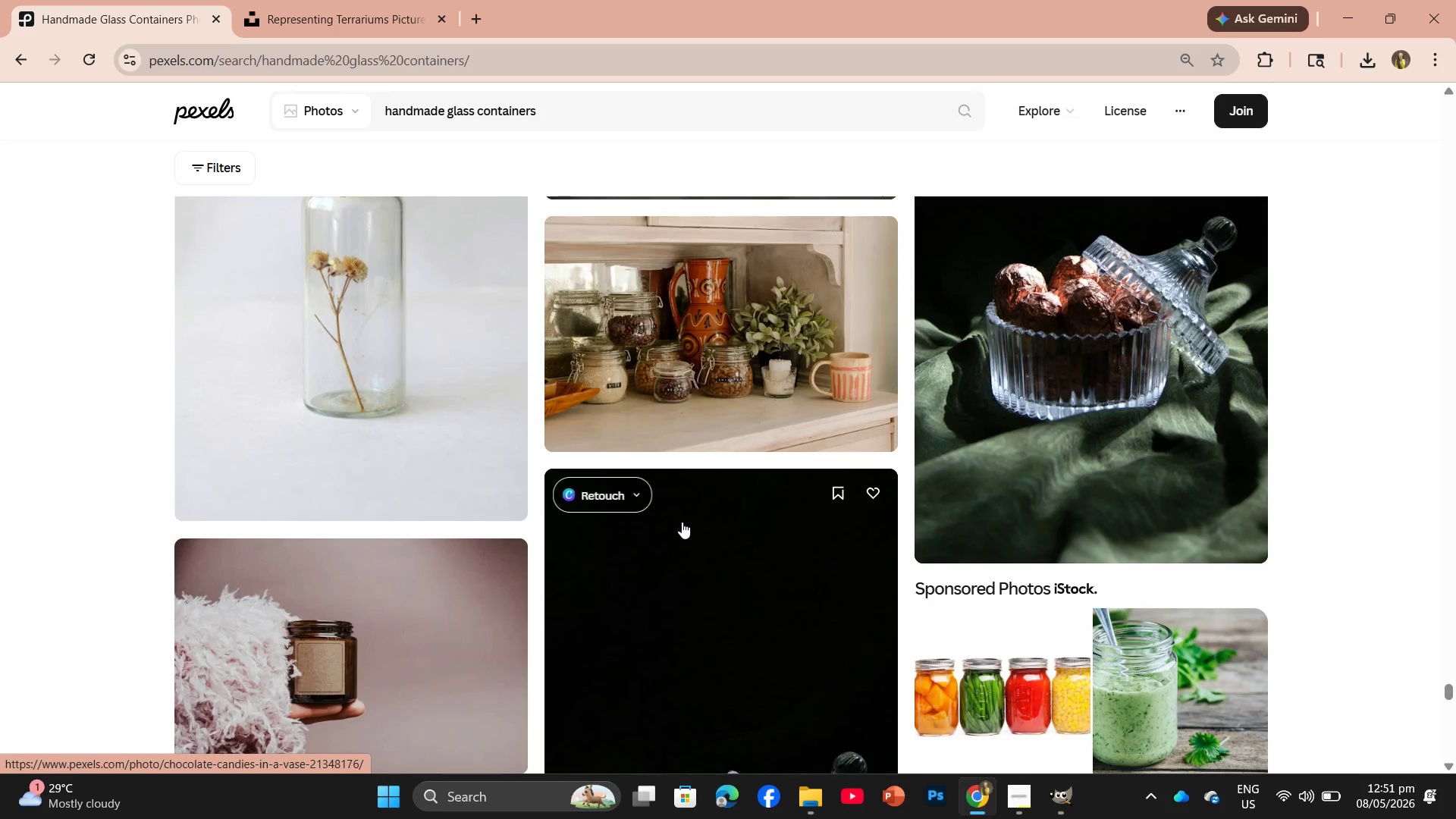 
scroll: coordinate [685, 520], scroll_direction: down, amount: 9.0
 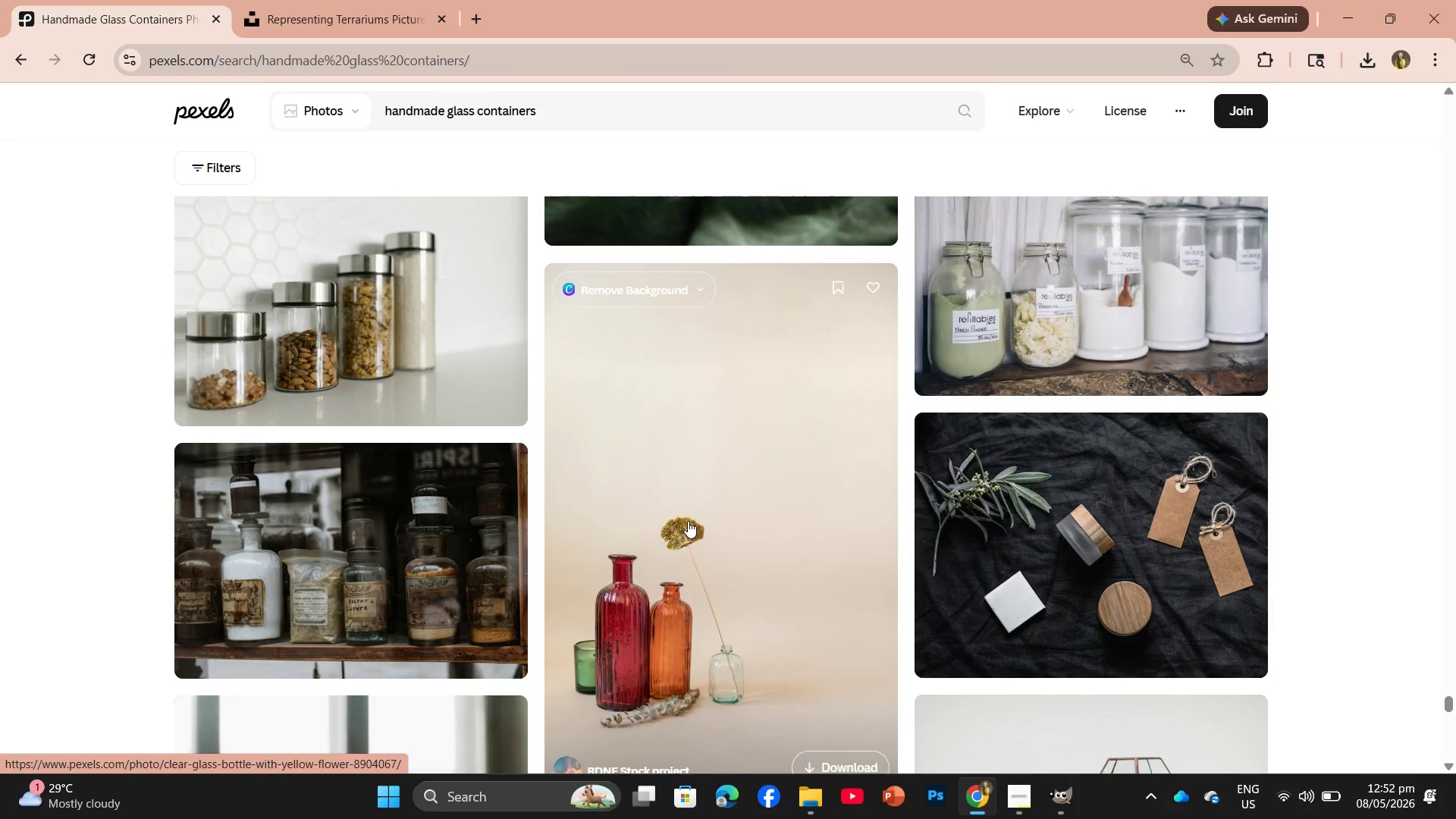 
wait(6.9)
 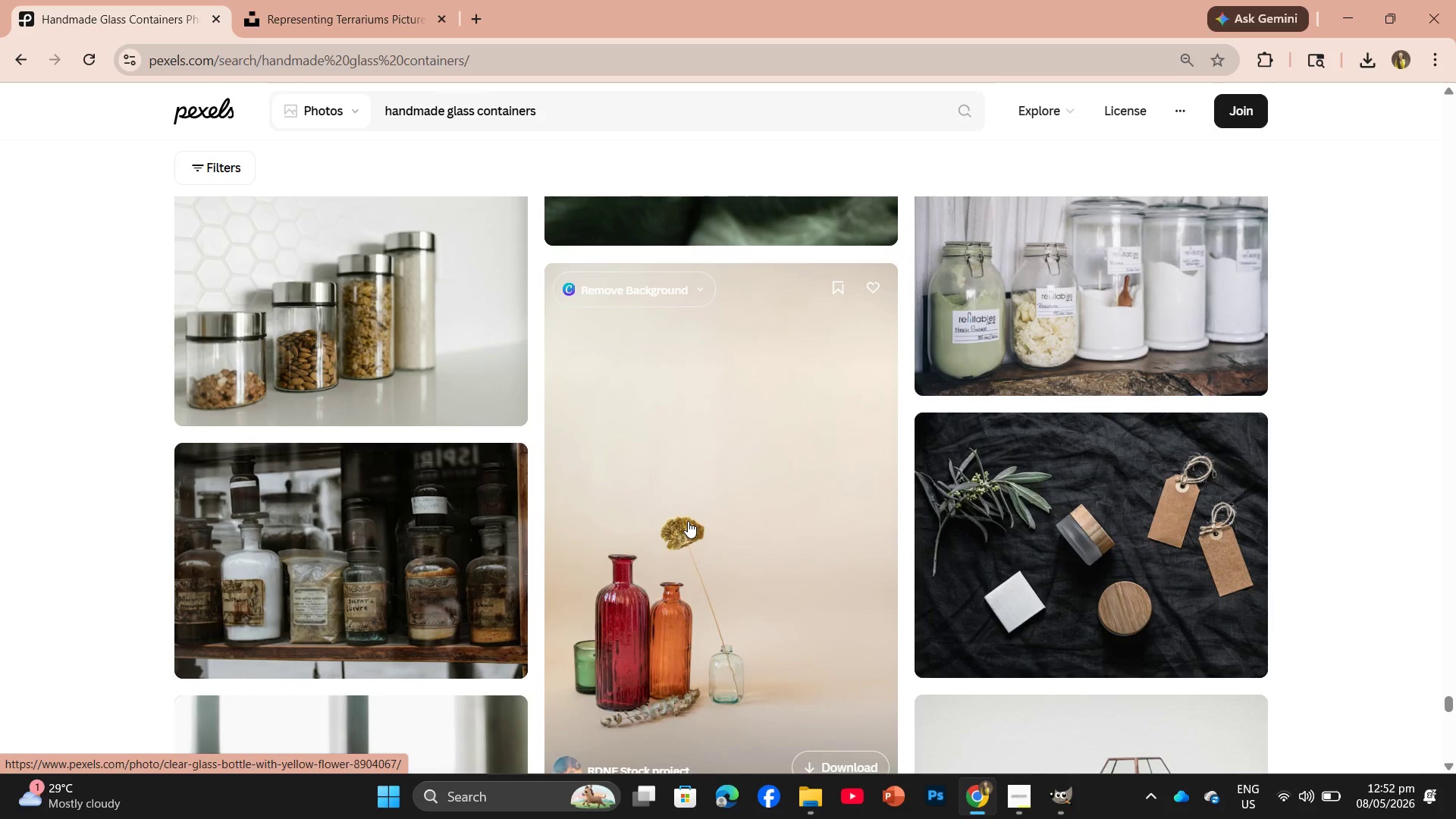 
scroll: coordinate [1020, 575], scroll_direction: down, amount: 7.0
 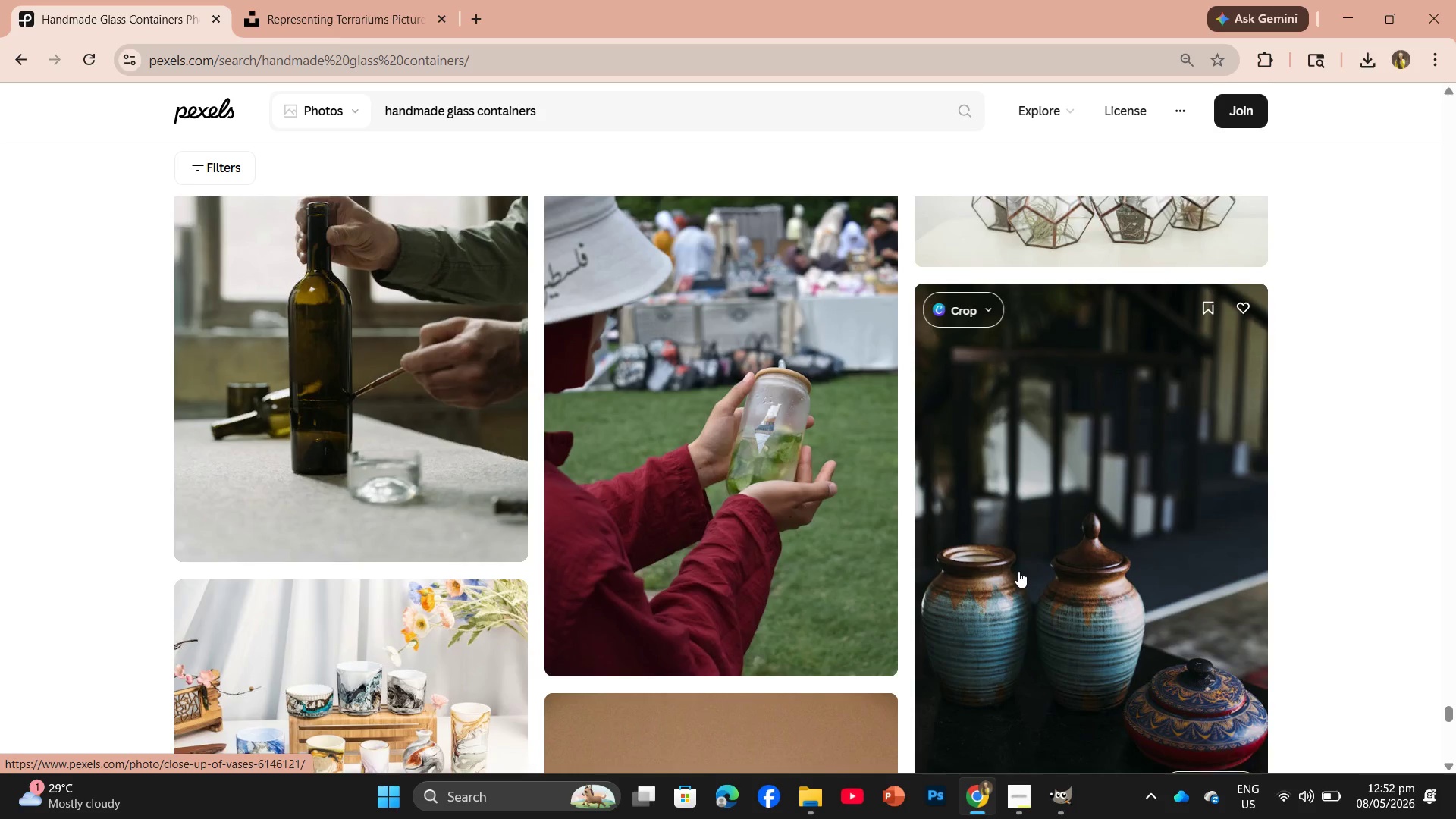 
scroll: coordinate [1018, 571], scroll_direction: up, amount: 4.0
 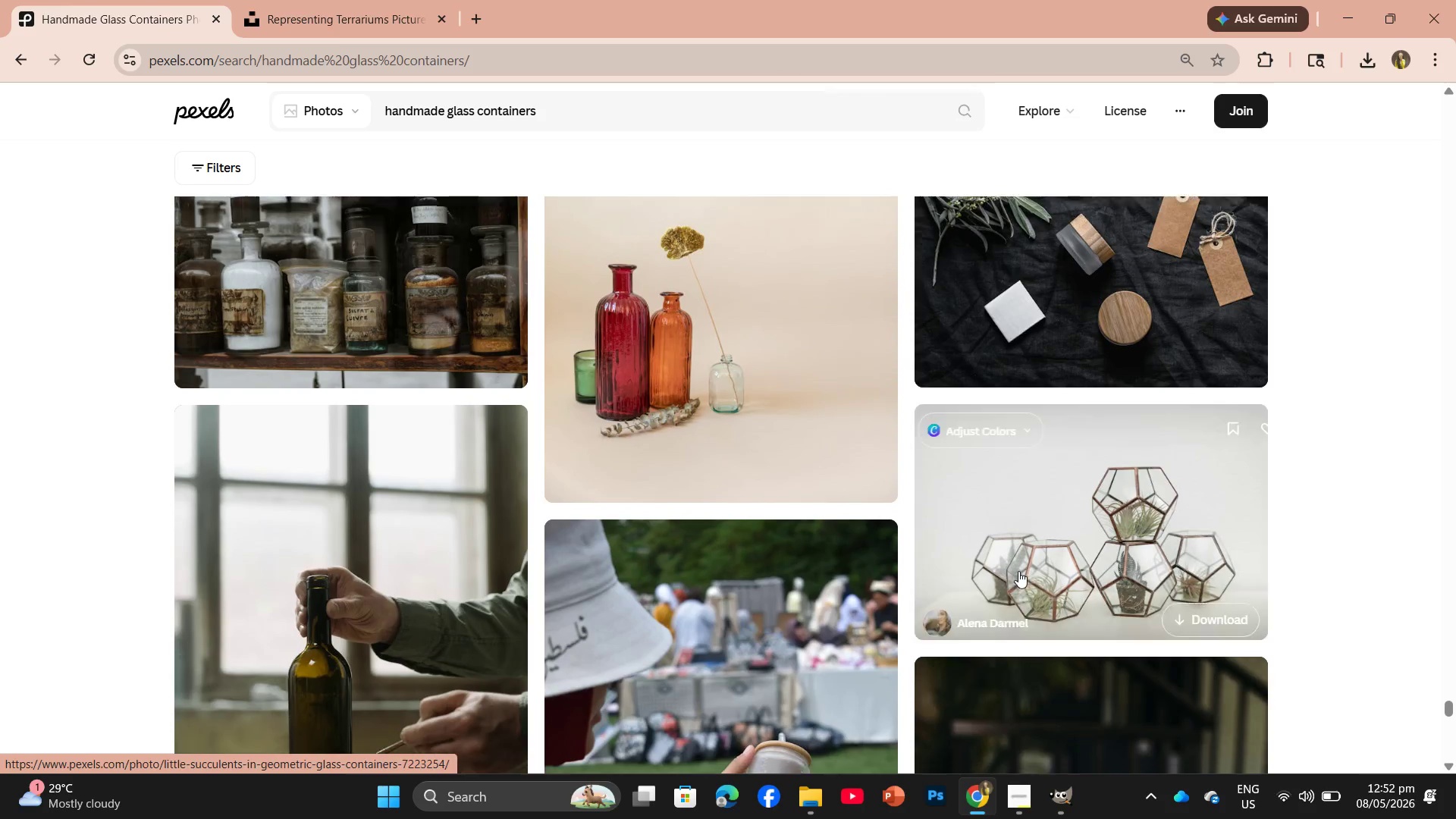 
scroll: coordinate [858, 500], scroll_direction: down, amount: 13.0
 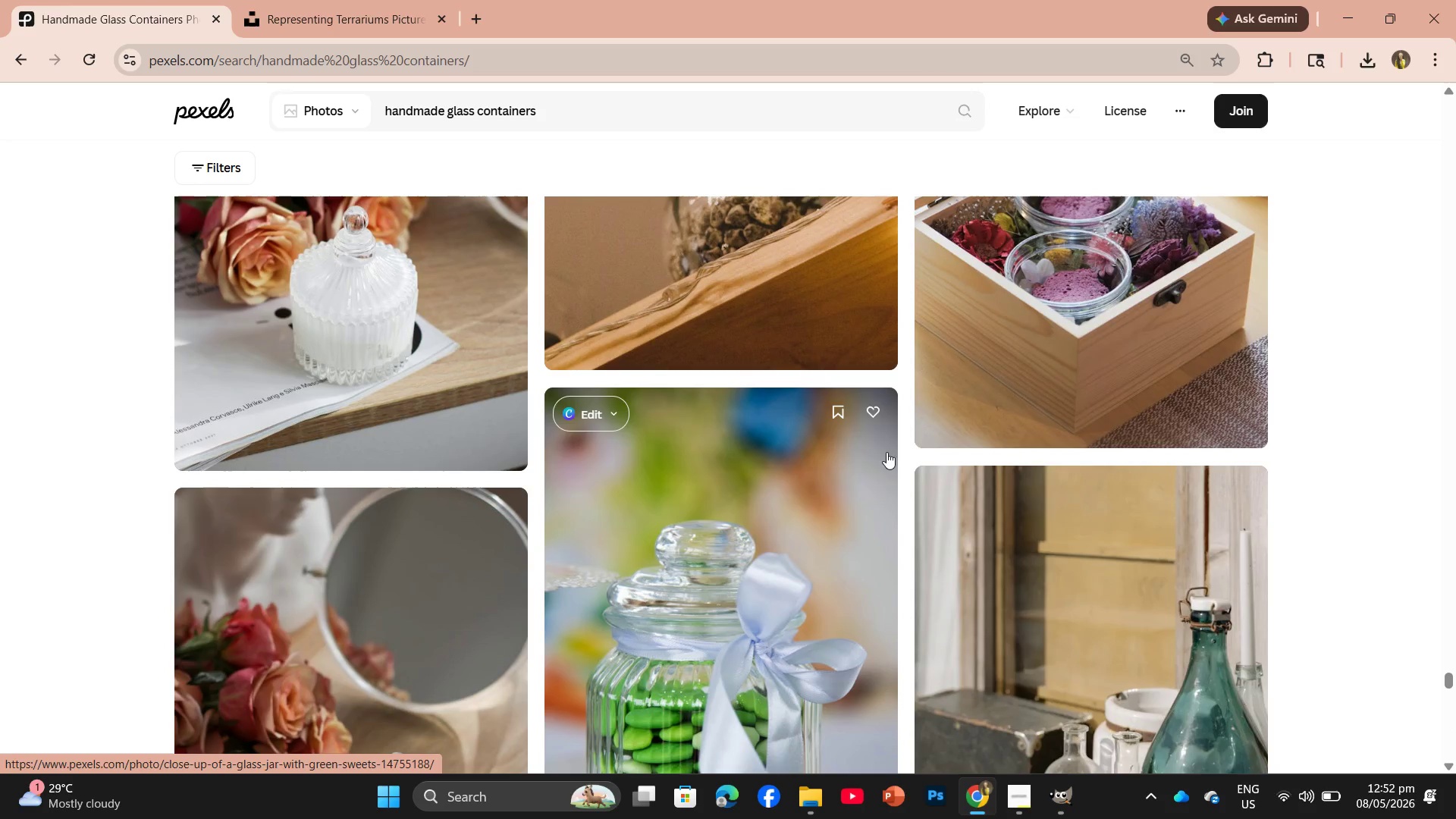 
scroll: coordinate [914, 431], scroll_direction: up, amount: 2.0
 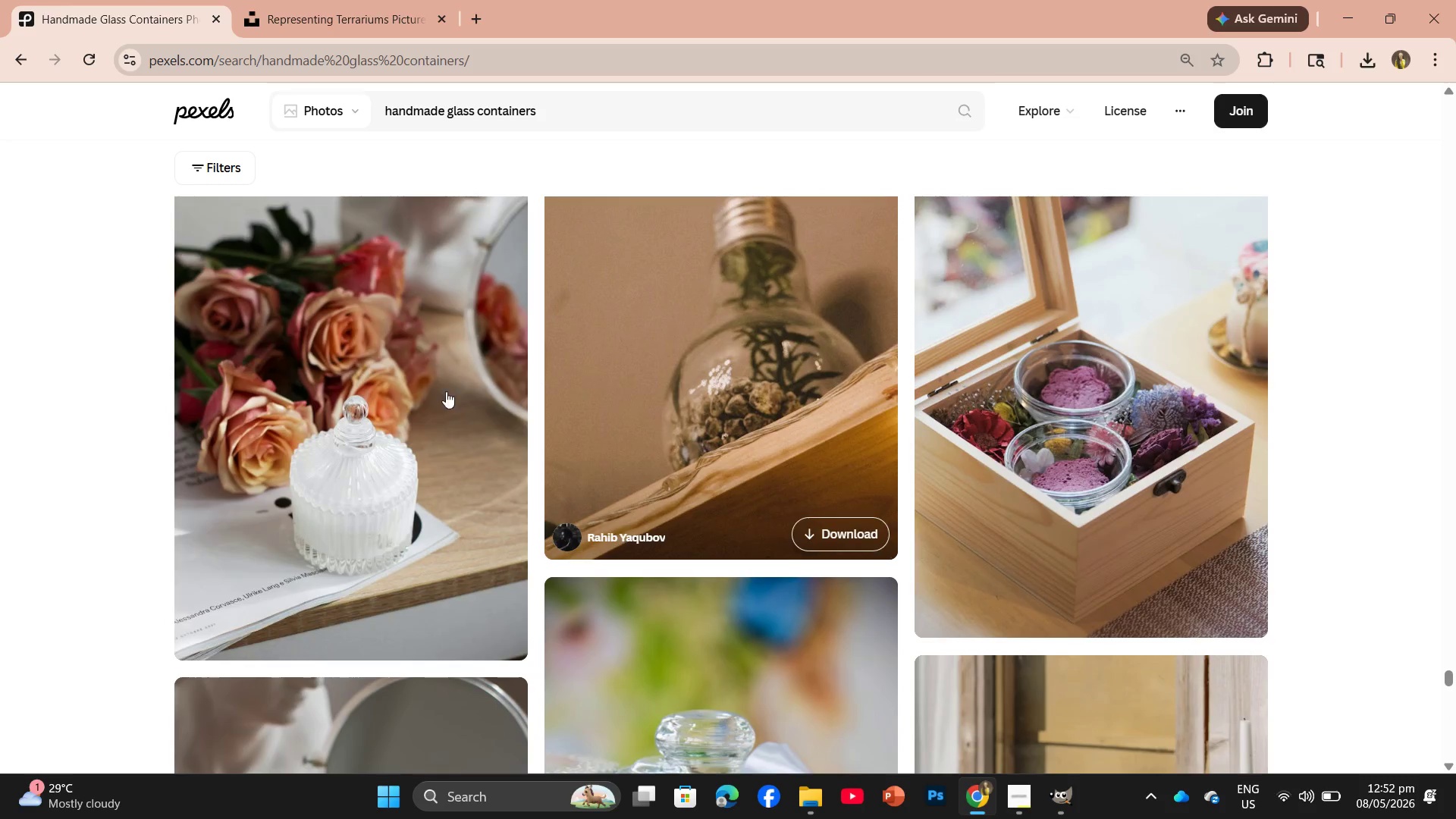 
left_click([422, 391])
 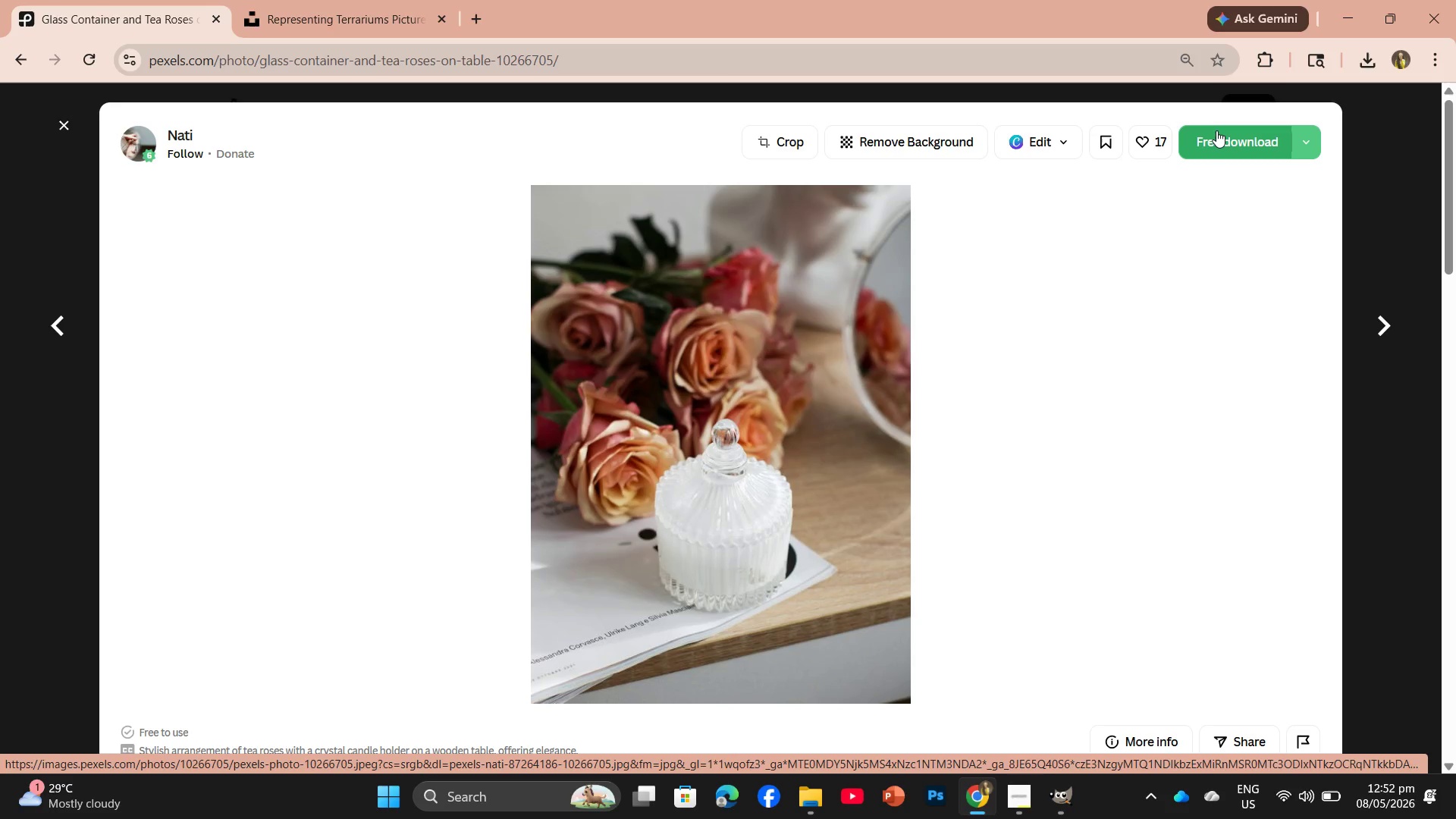 
wait(21.52)
 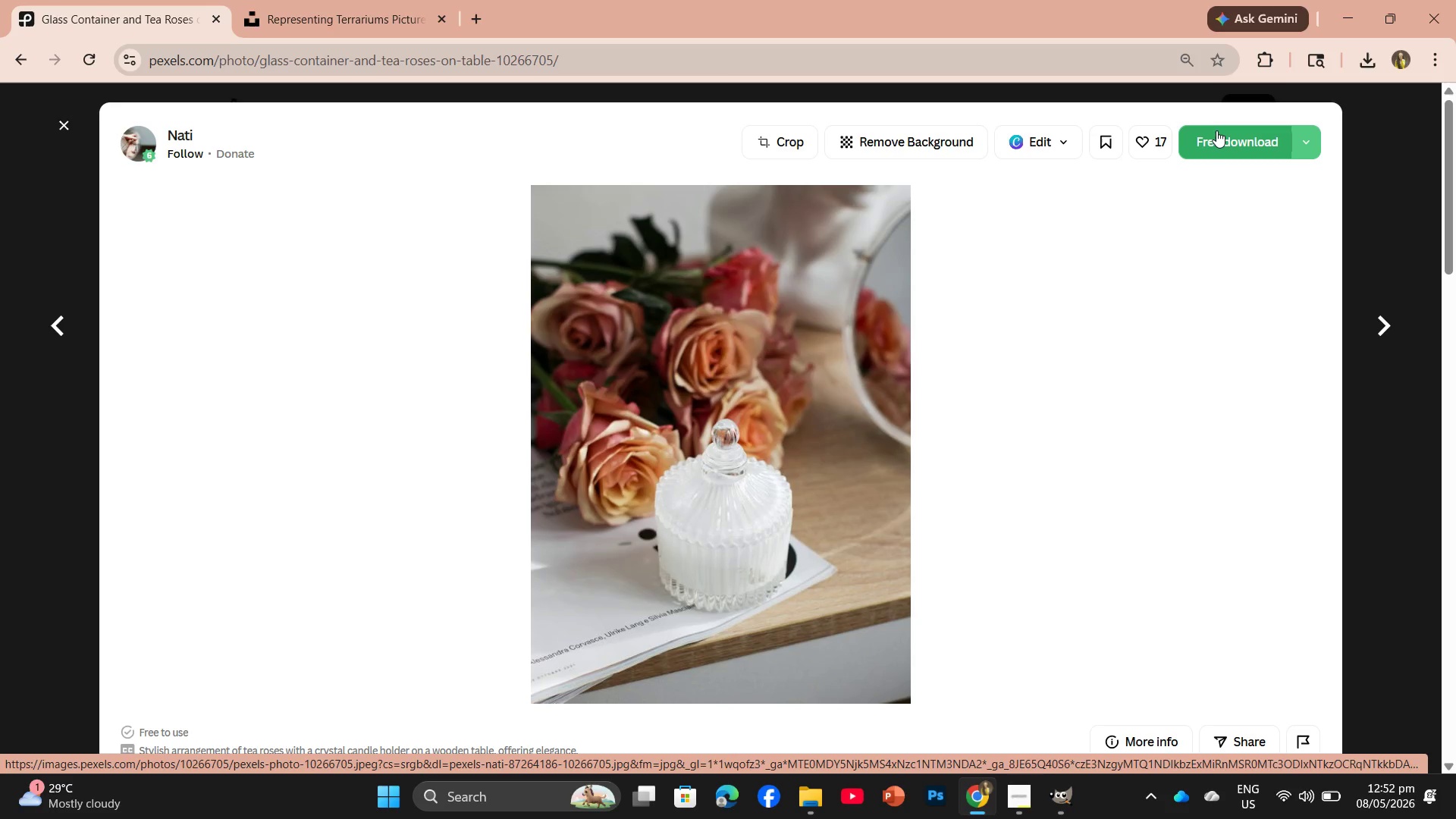 
left_click([1240, 149])
 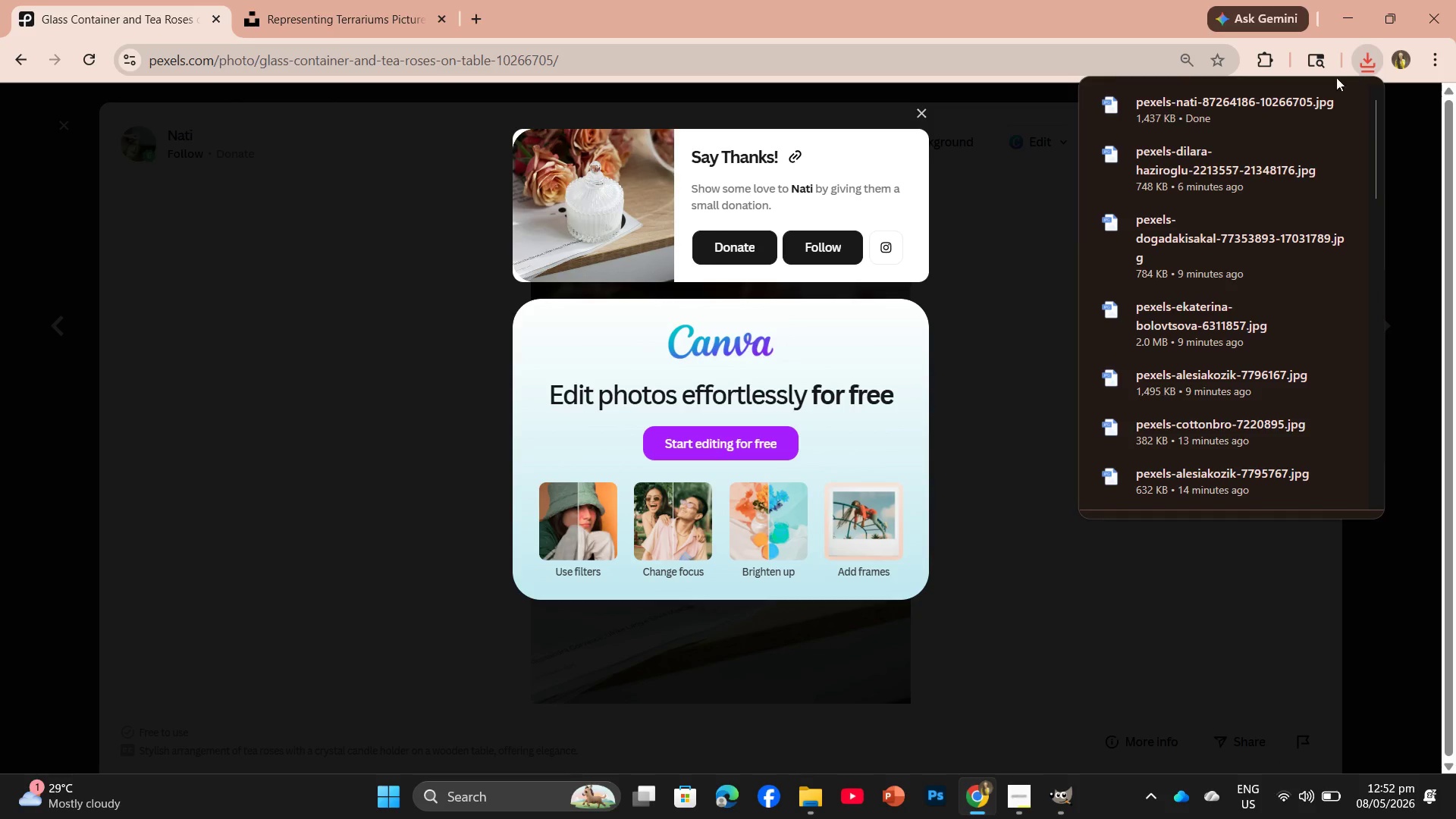 
left_click_drag(start_coordinate=[1232, 117], to_coordinate=[651, 54])
 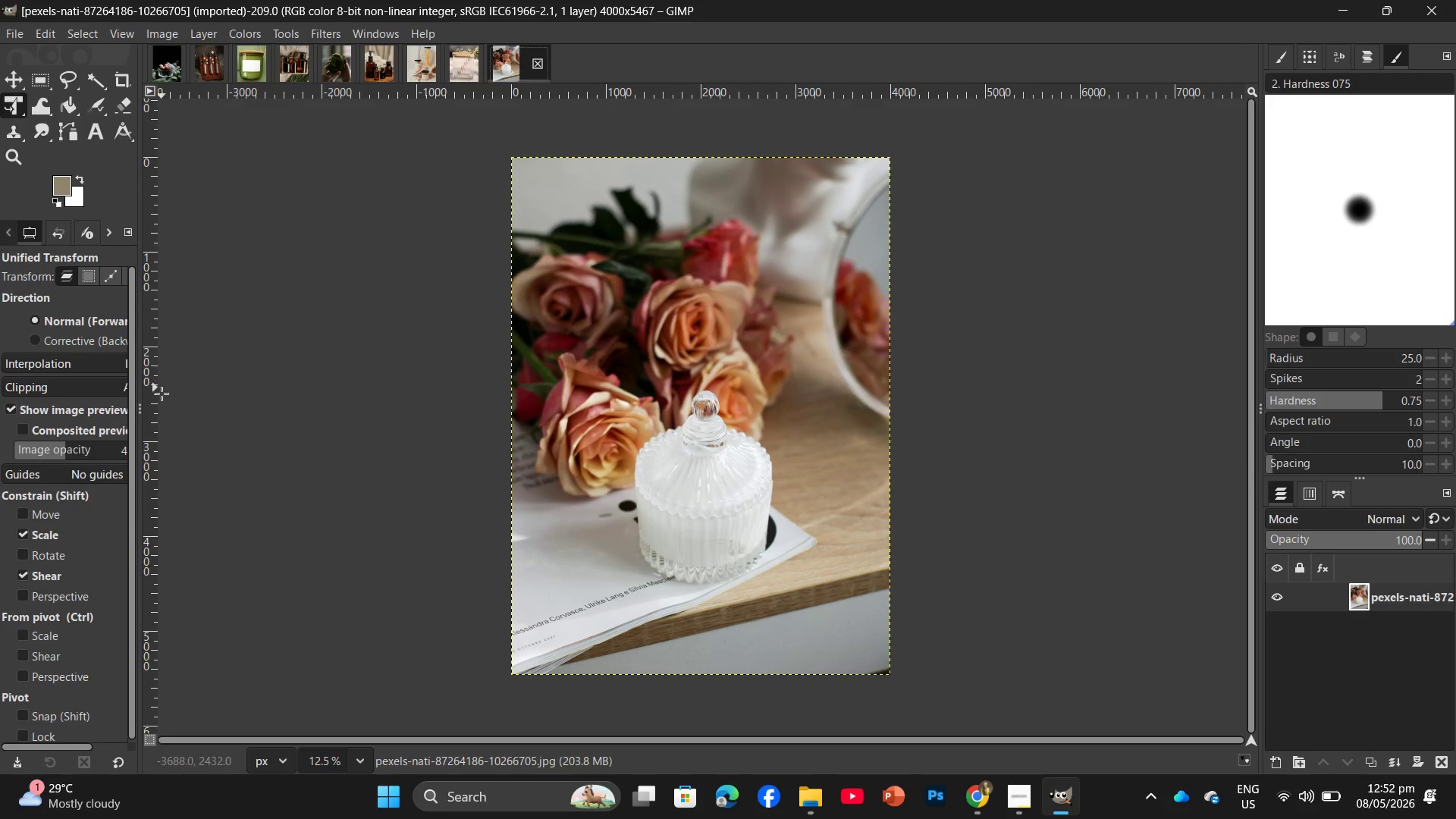 
wait(7.16)
 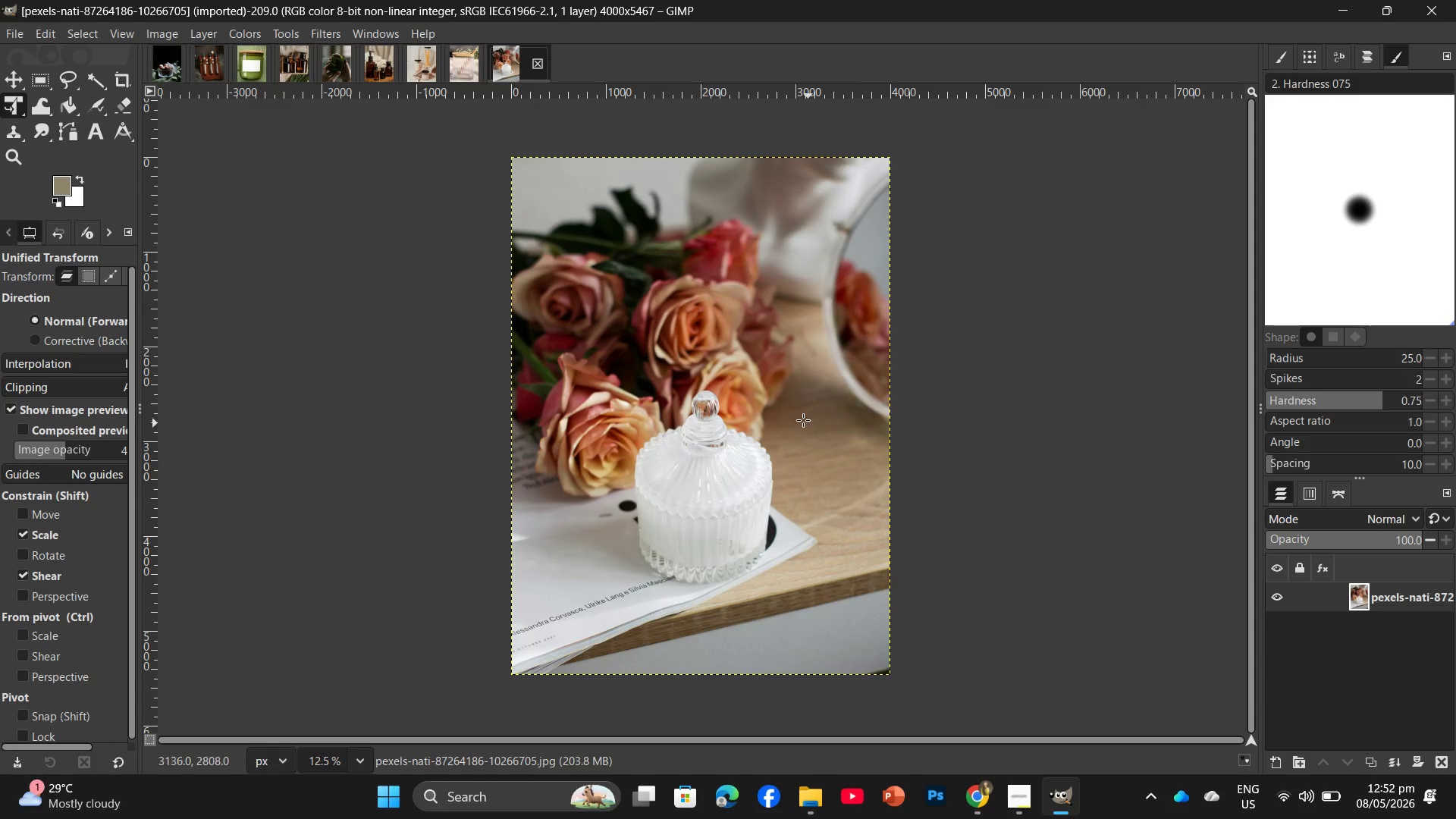 
left_click([122, 83])
 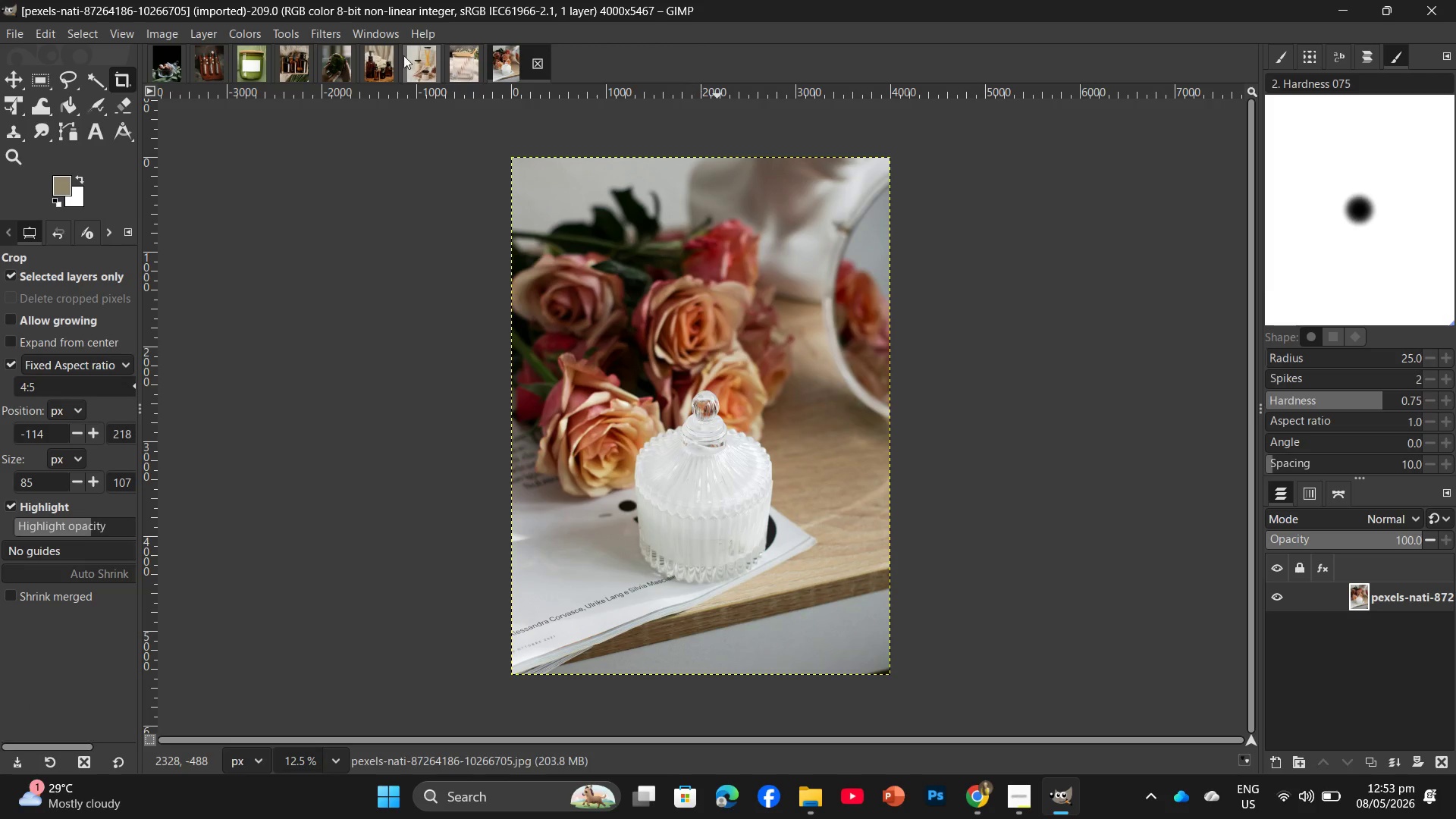 
wait(14.78)
 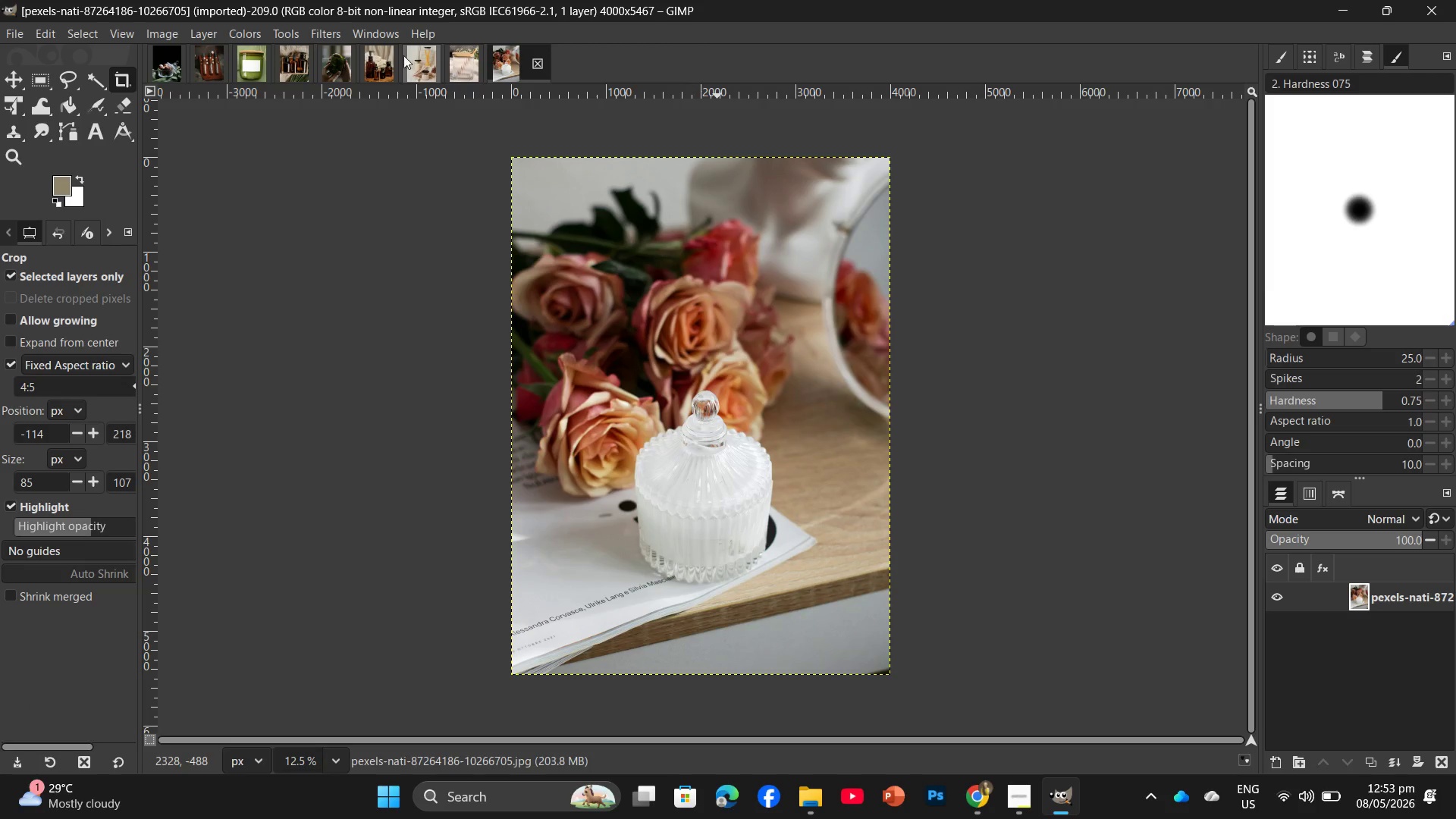 
left_click([178, 28])
 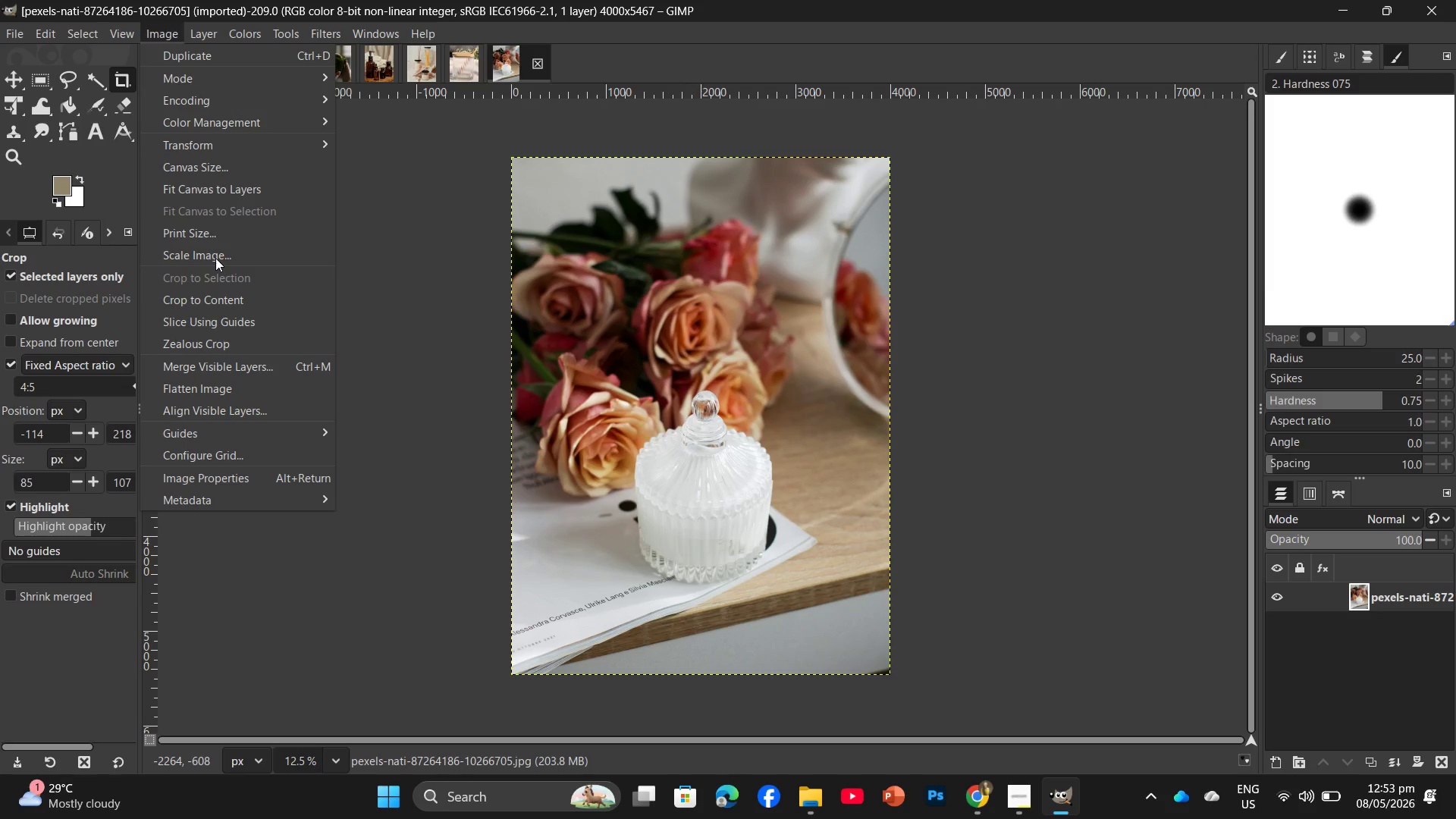 
left_click([217, 253])
 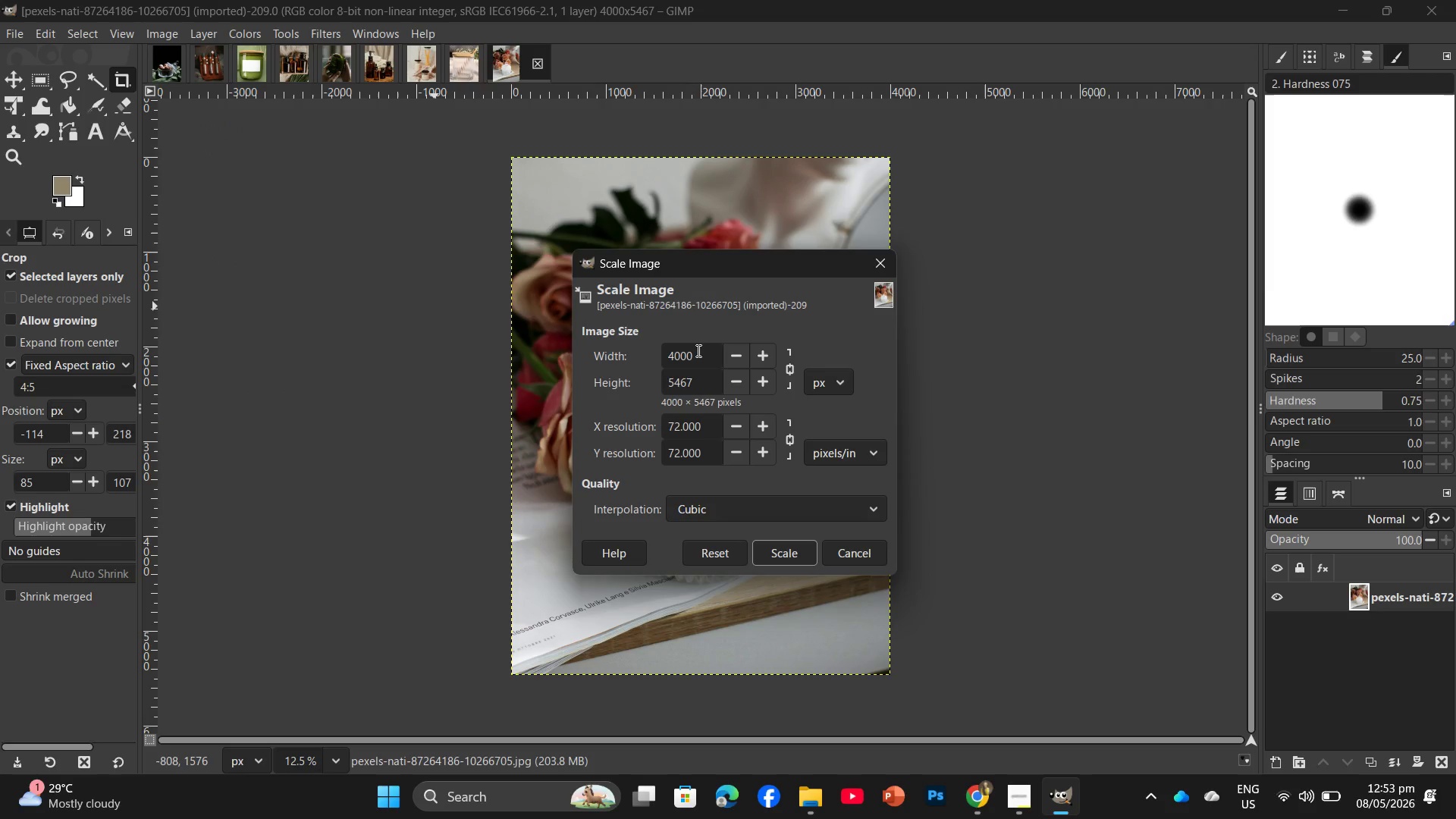 
left_click_drag(start_coordinate=[697, 350], to_coordinate=[655, 360])
 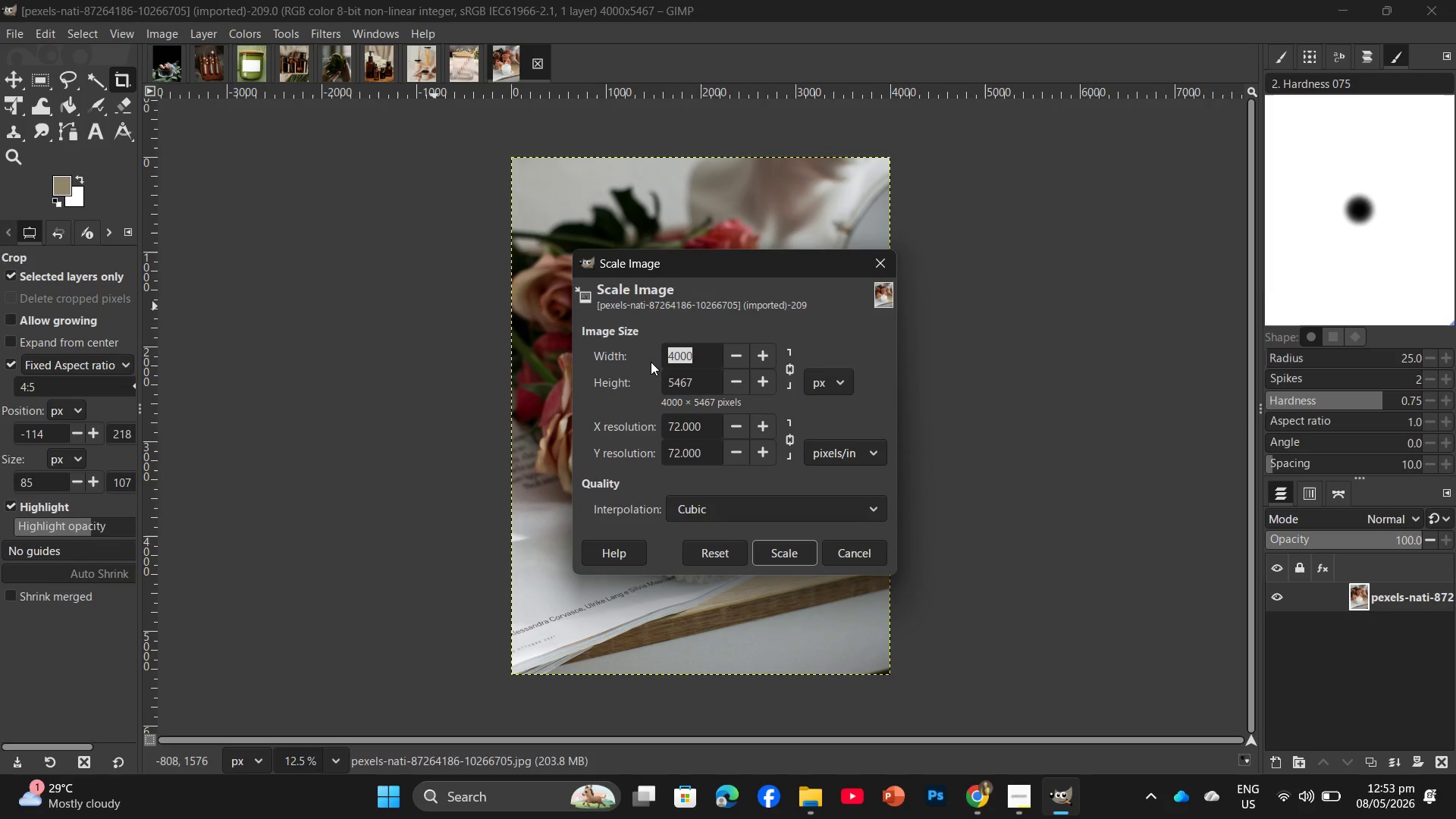 
key(Numpad1)
 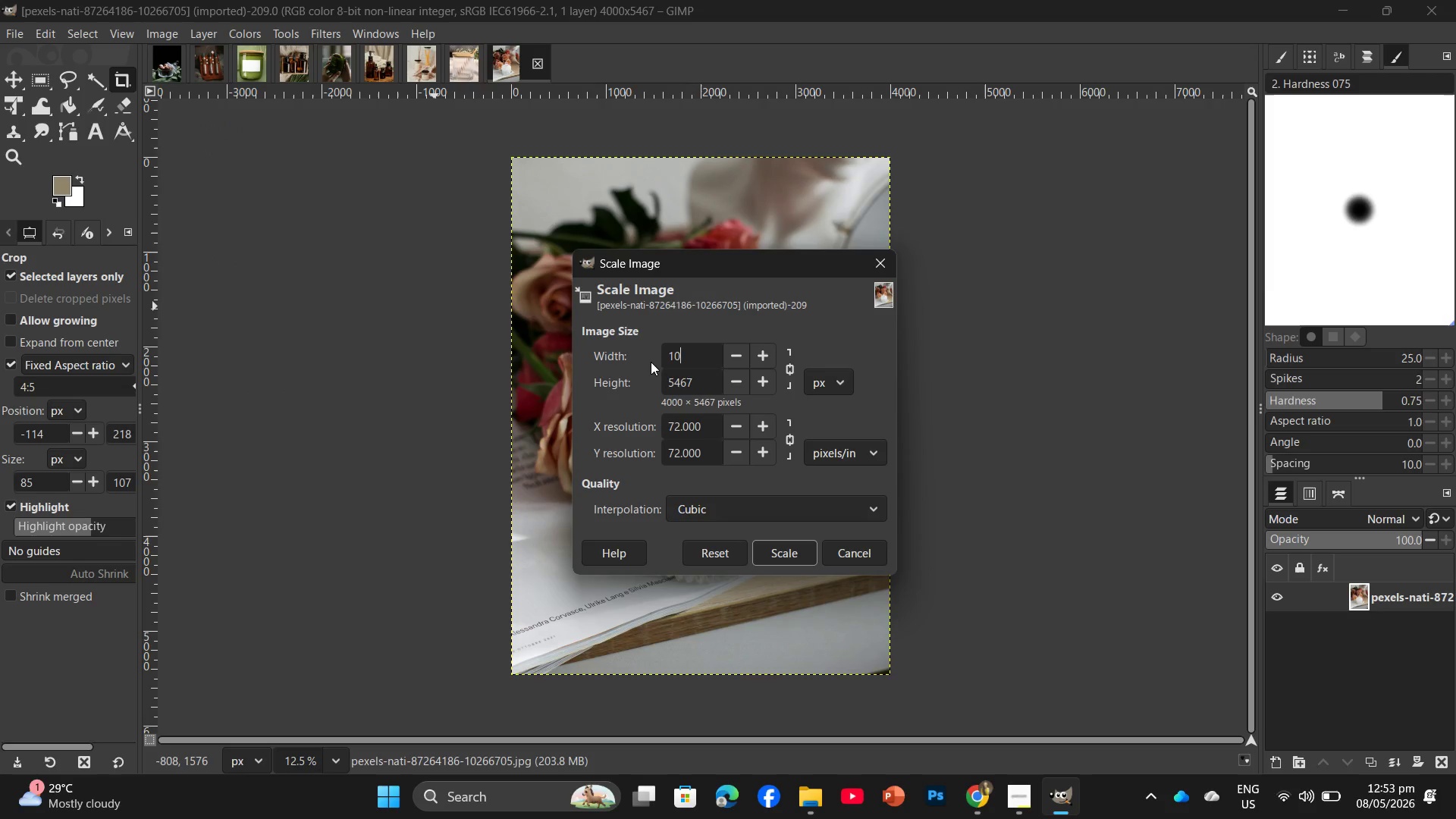 
key(Numpad0)
 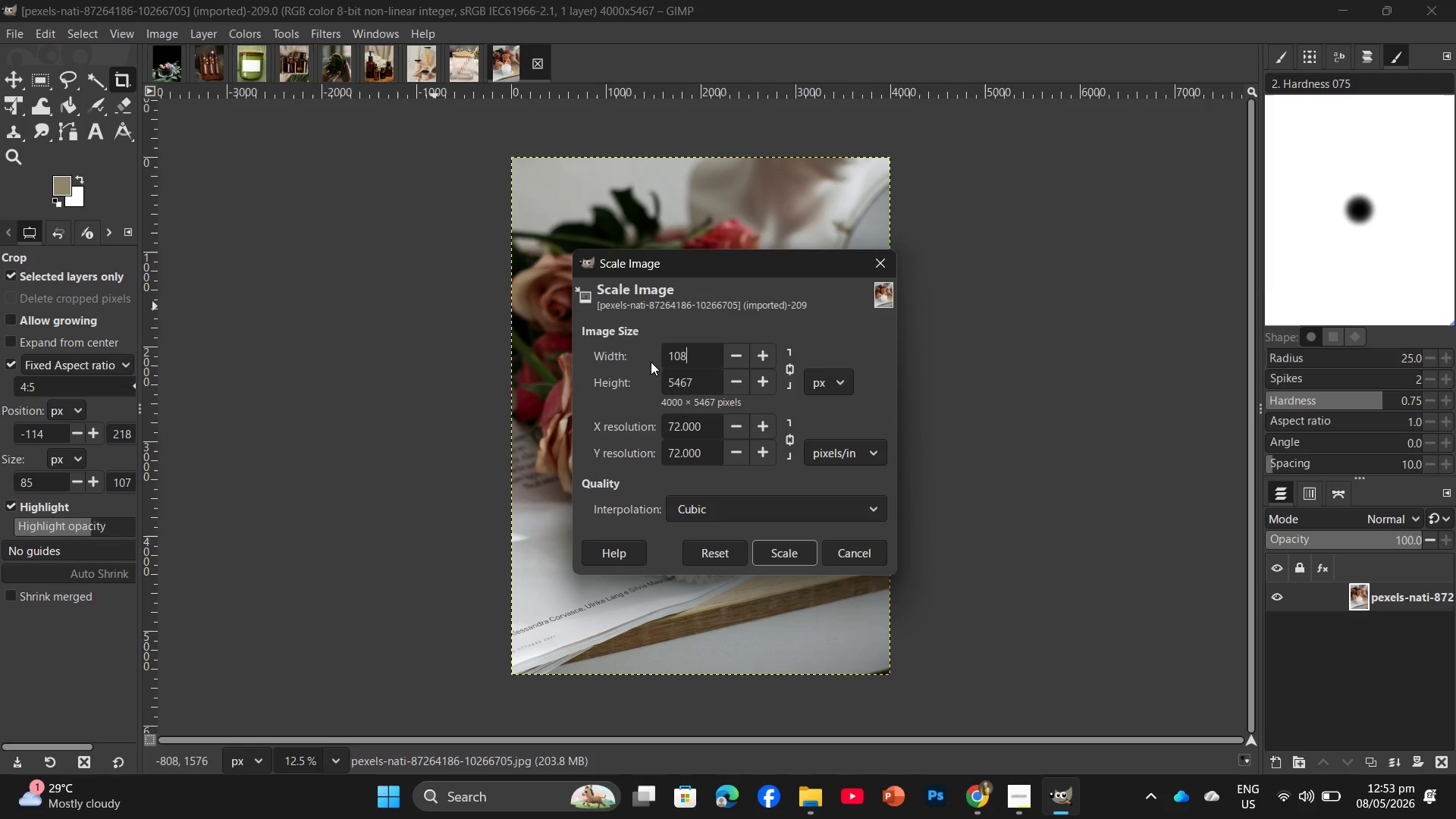 
key(Numpad8)
 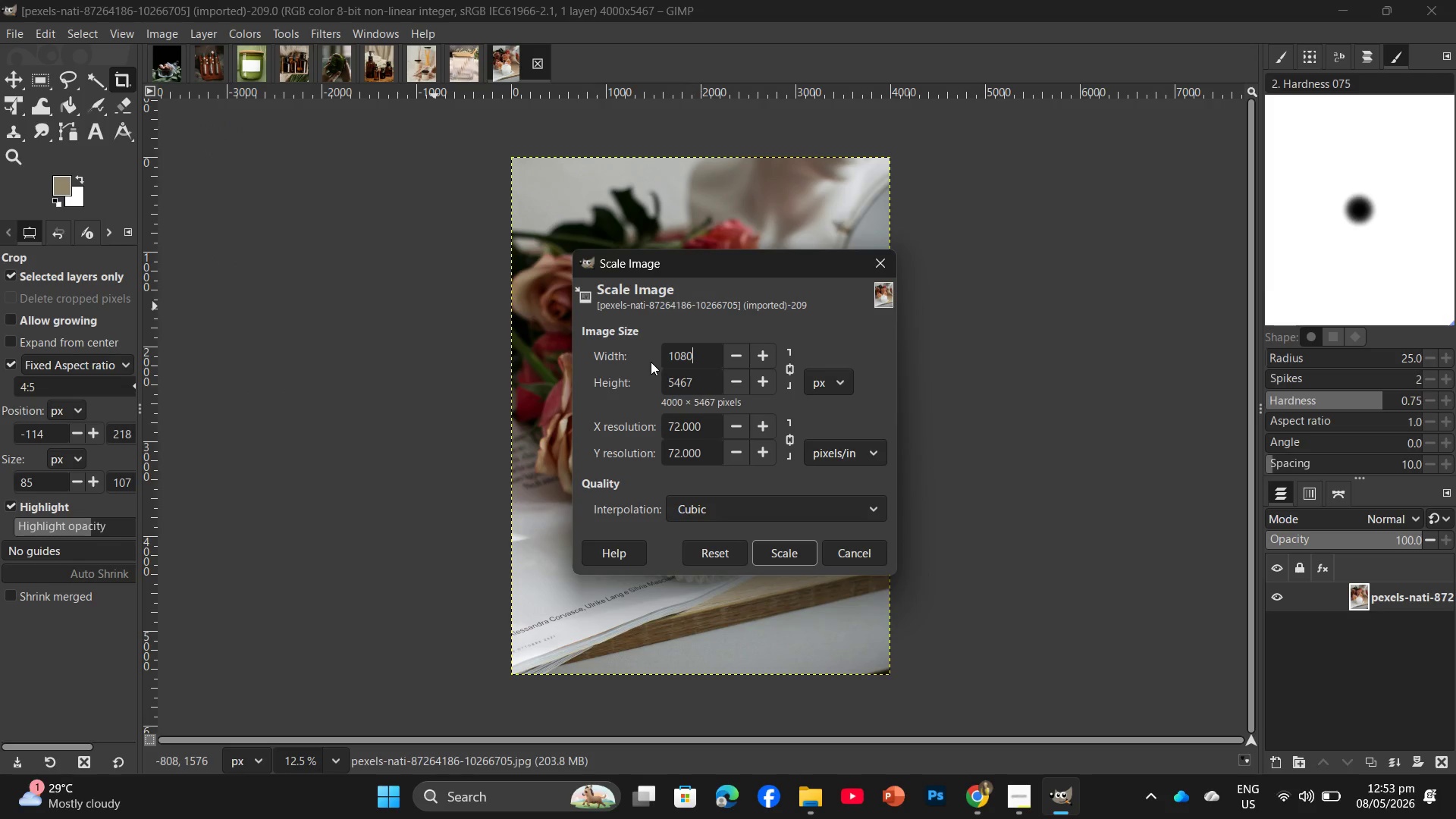 
key(Numpad0)
 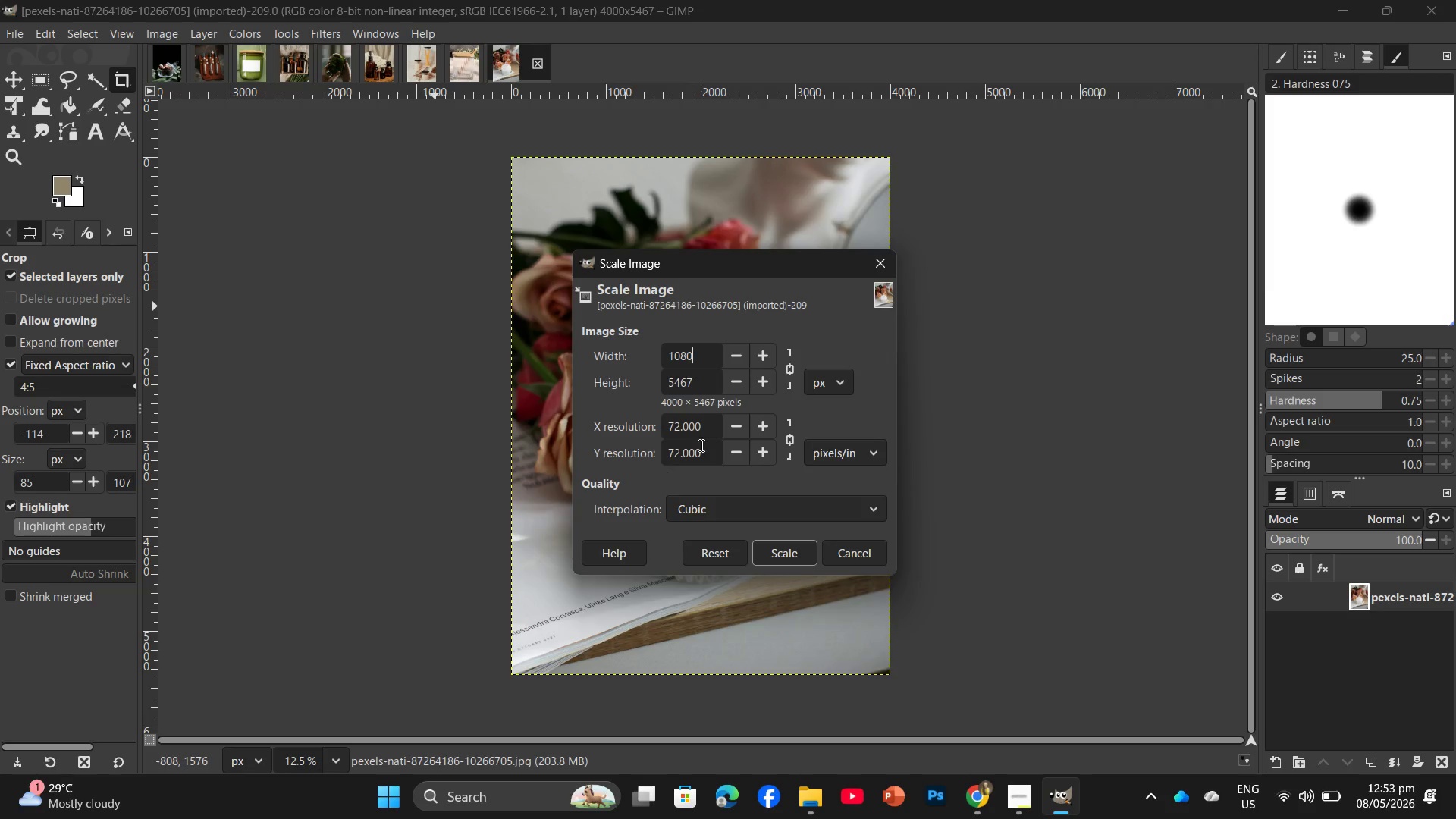 
left_click_drag(start_coordinate=[703, 378], to_coordinate=[663, 379])
 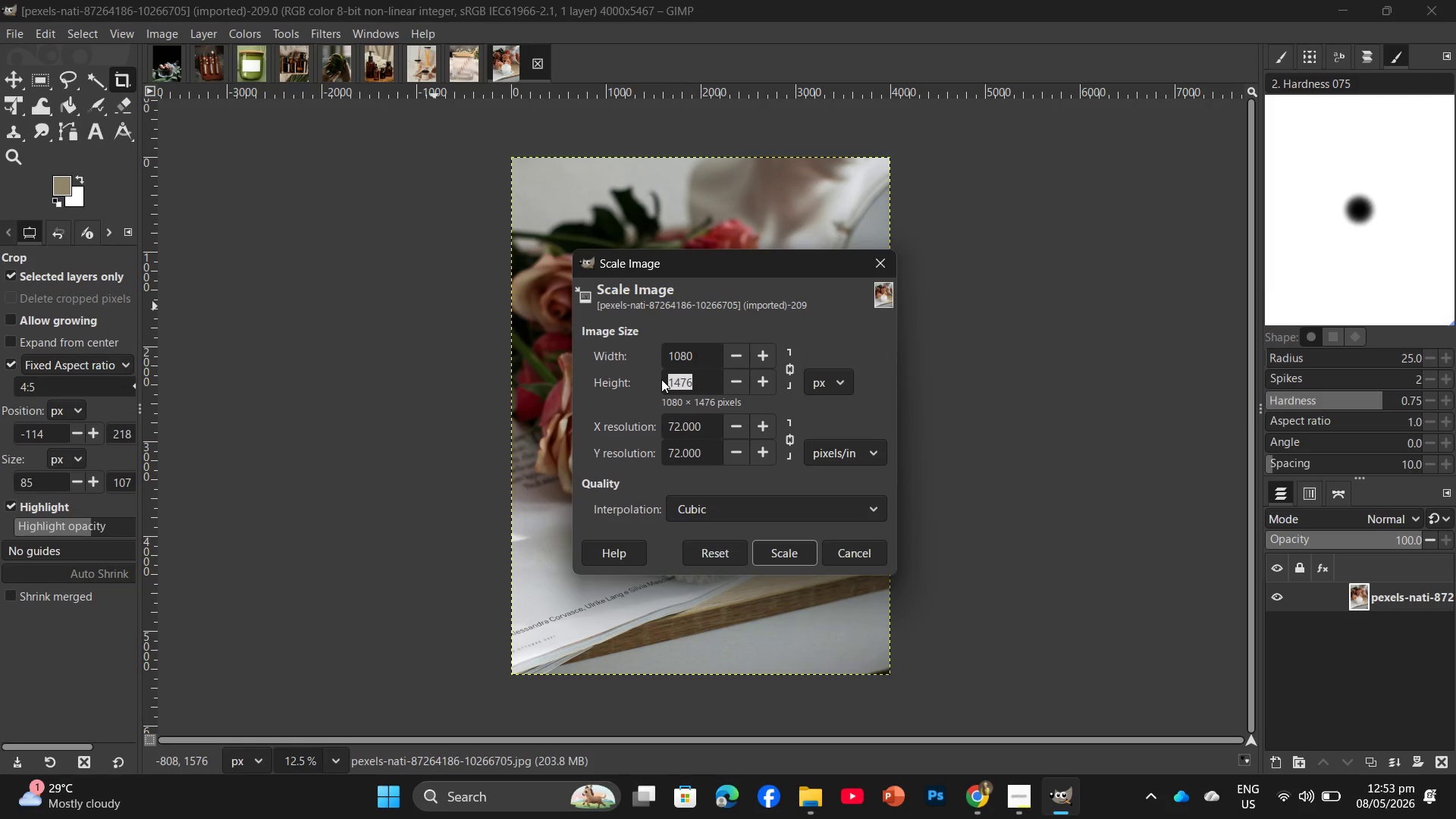 
key(Numpad1)
 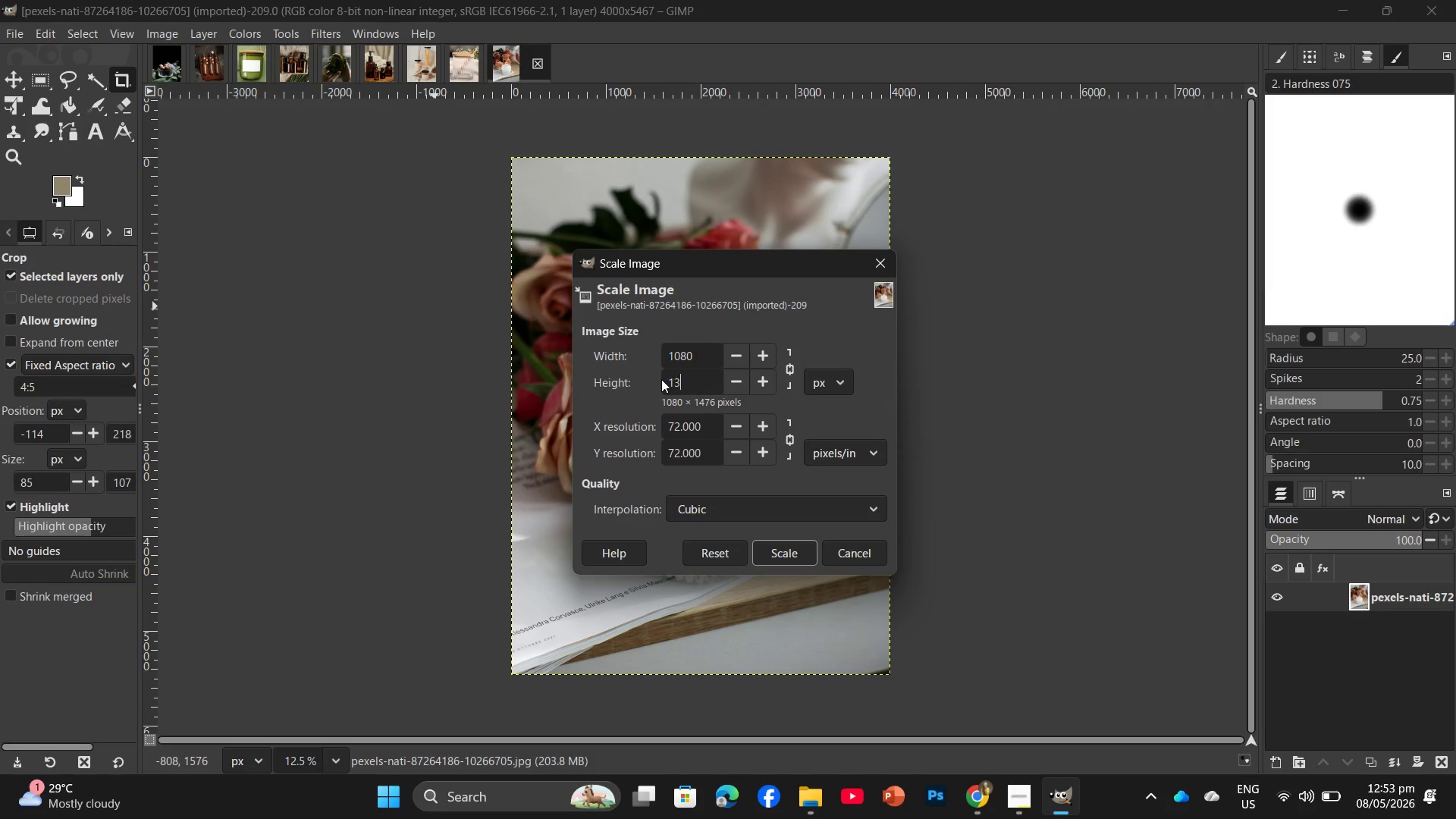 
key(Numpad3)
 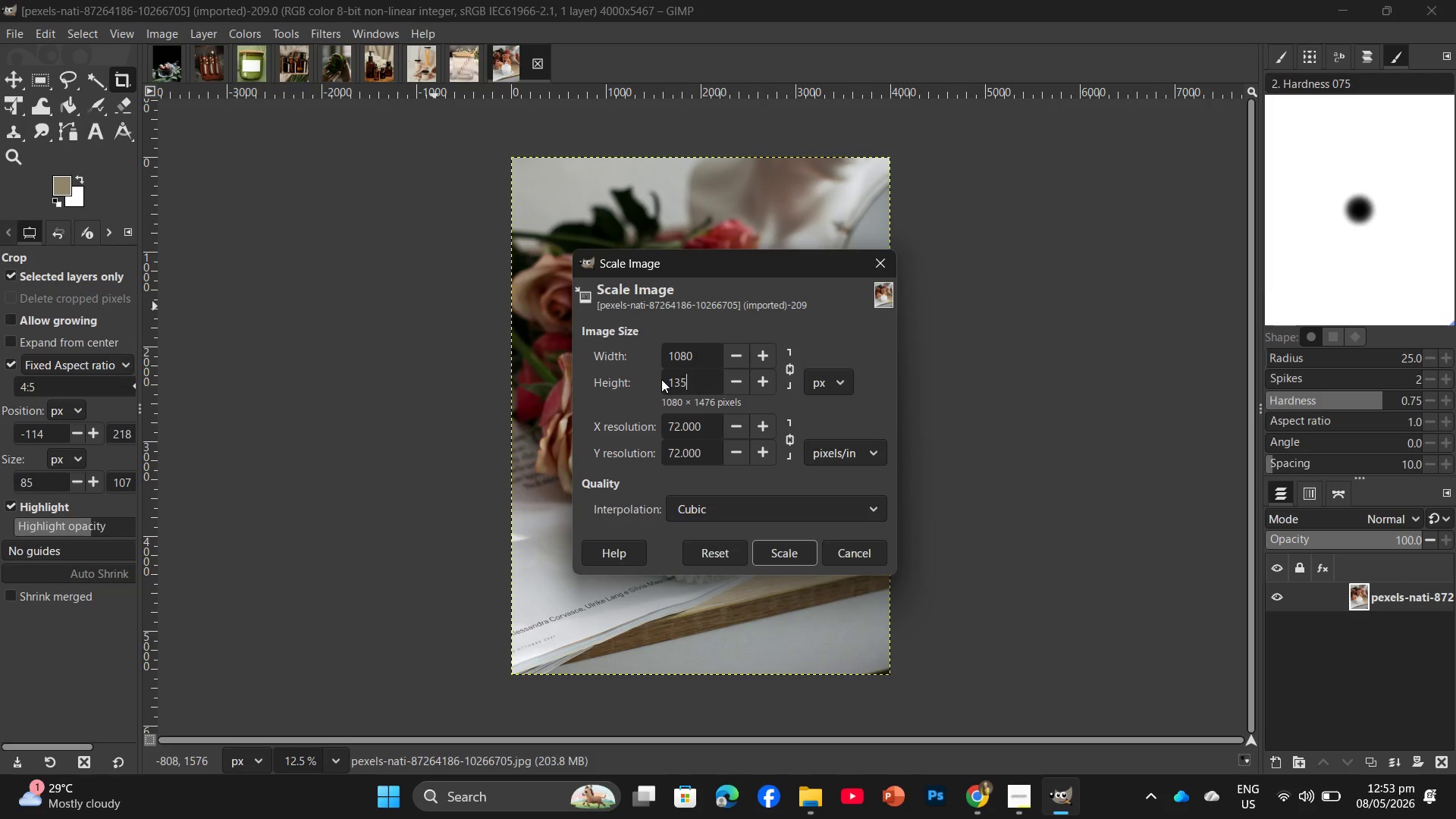 
key(Numpad5)
 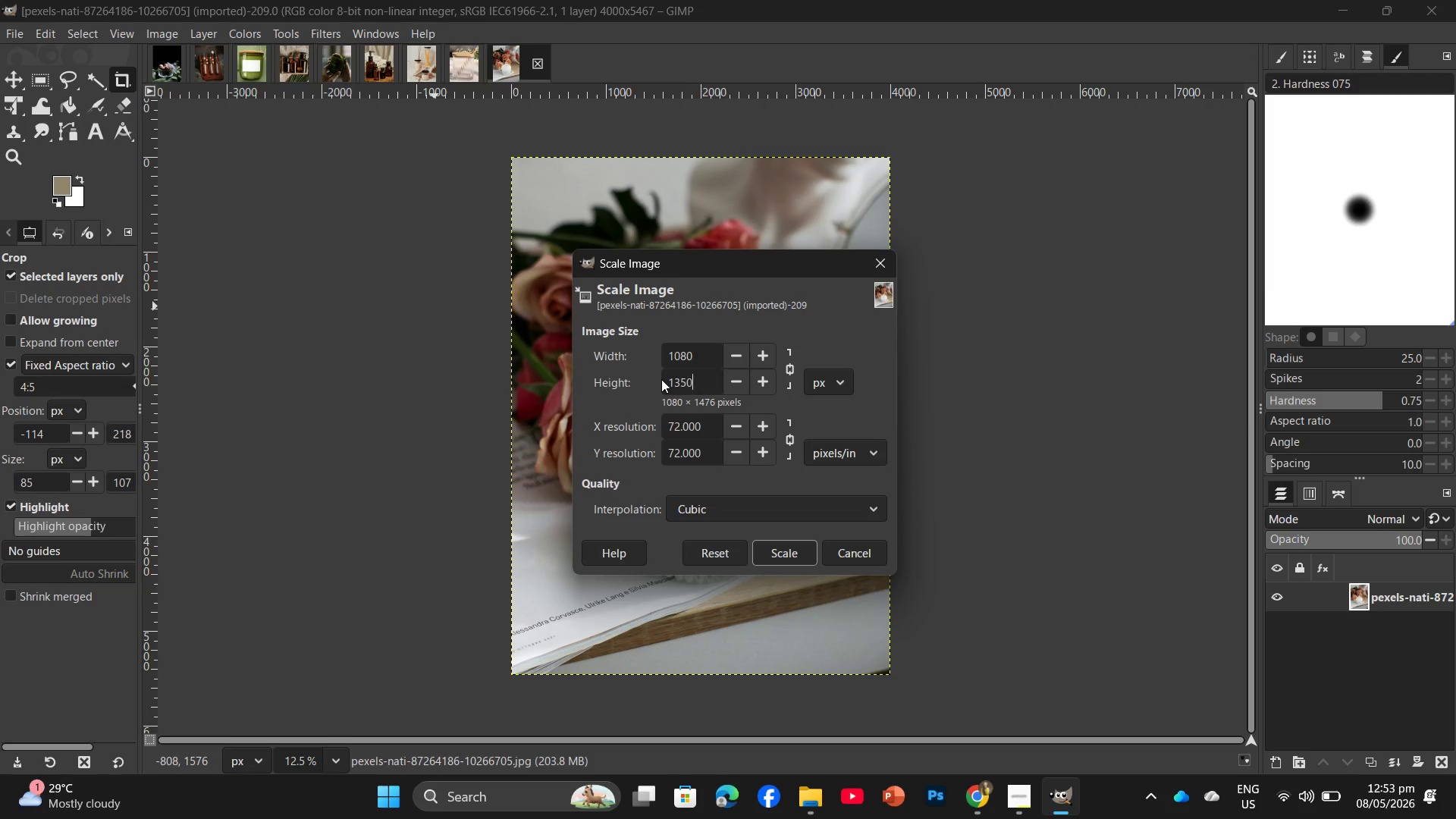 
key(Numpad0)
 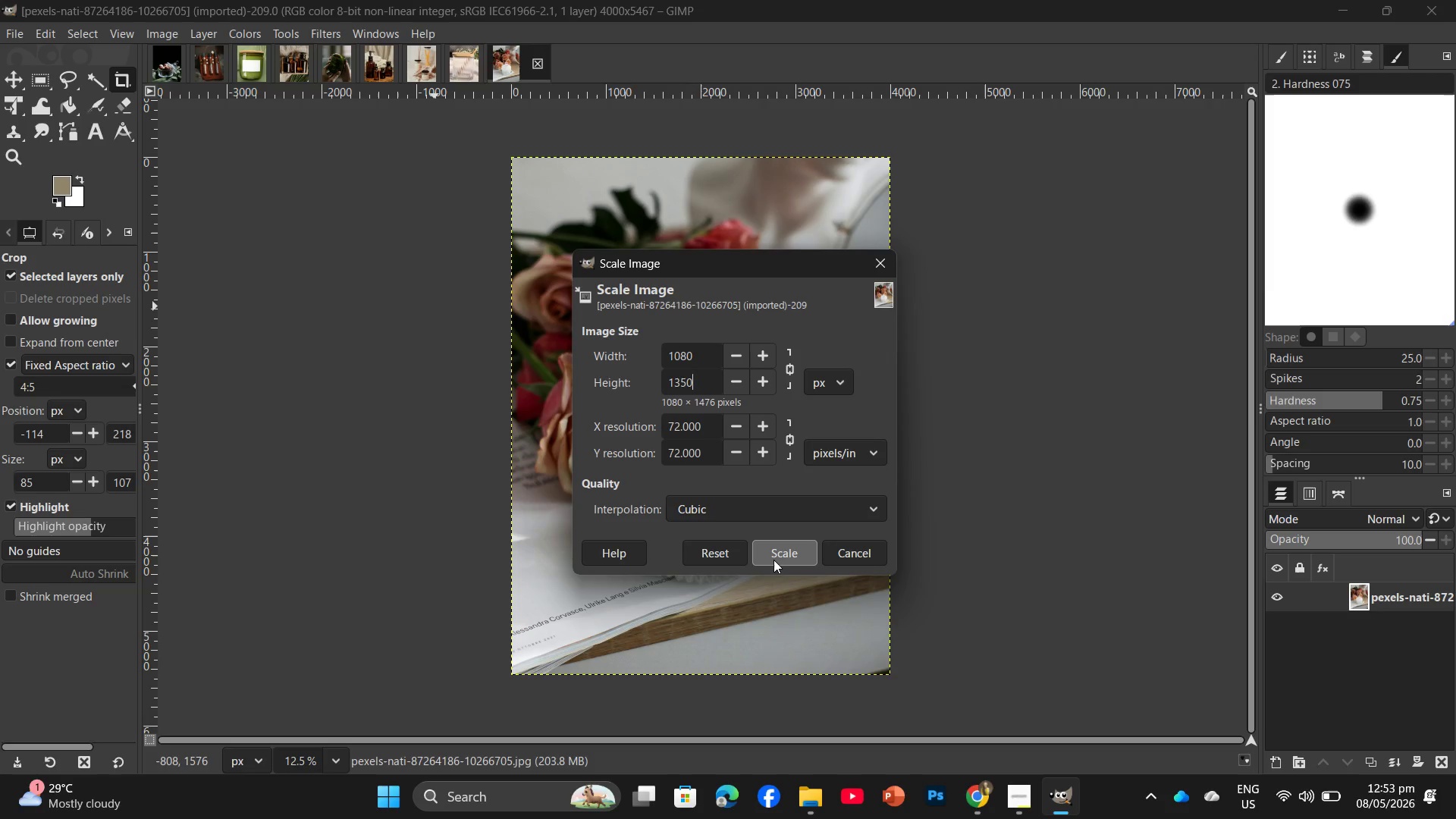 
left_click([774, 554])
 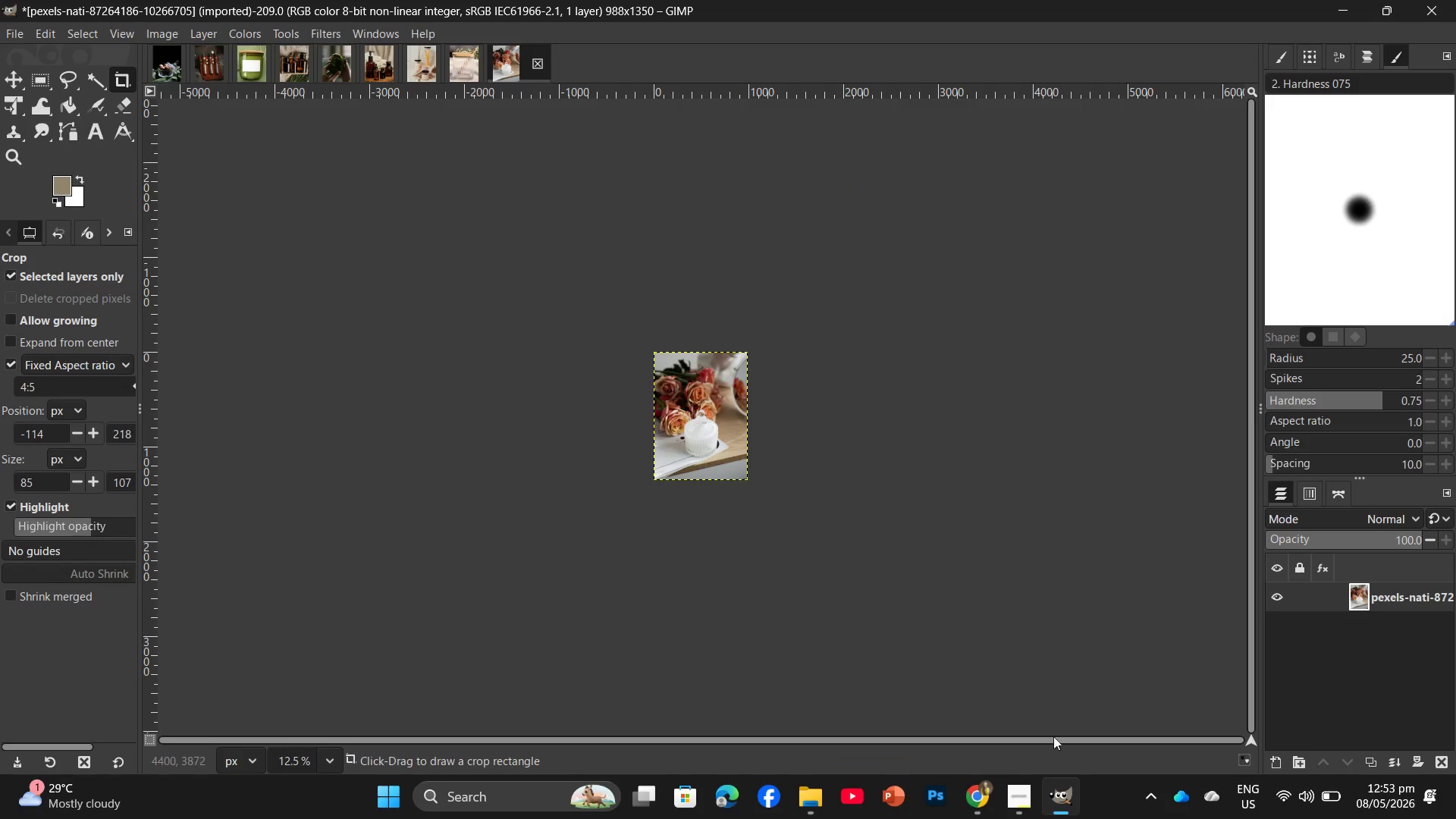 
left_click([1015, 791])
 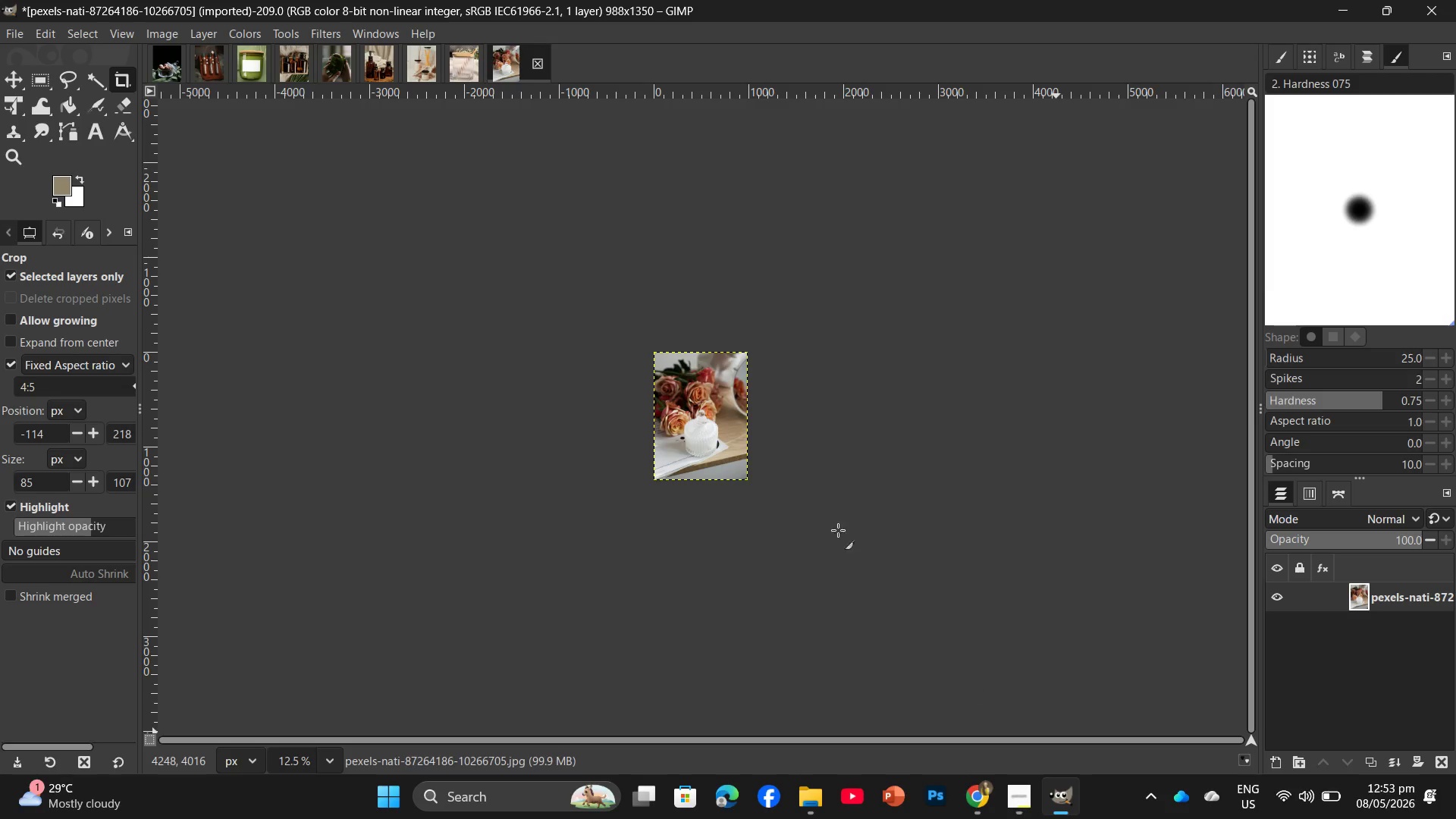 
wait(7.47)
 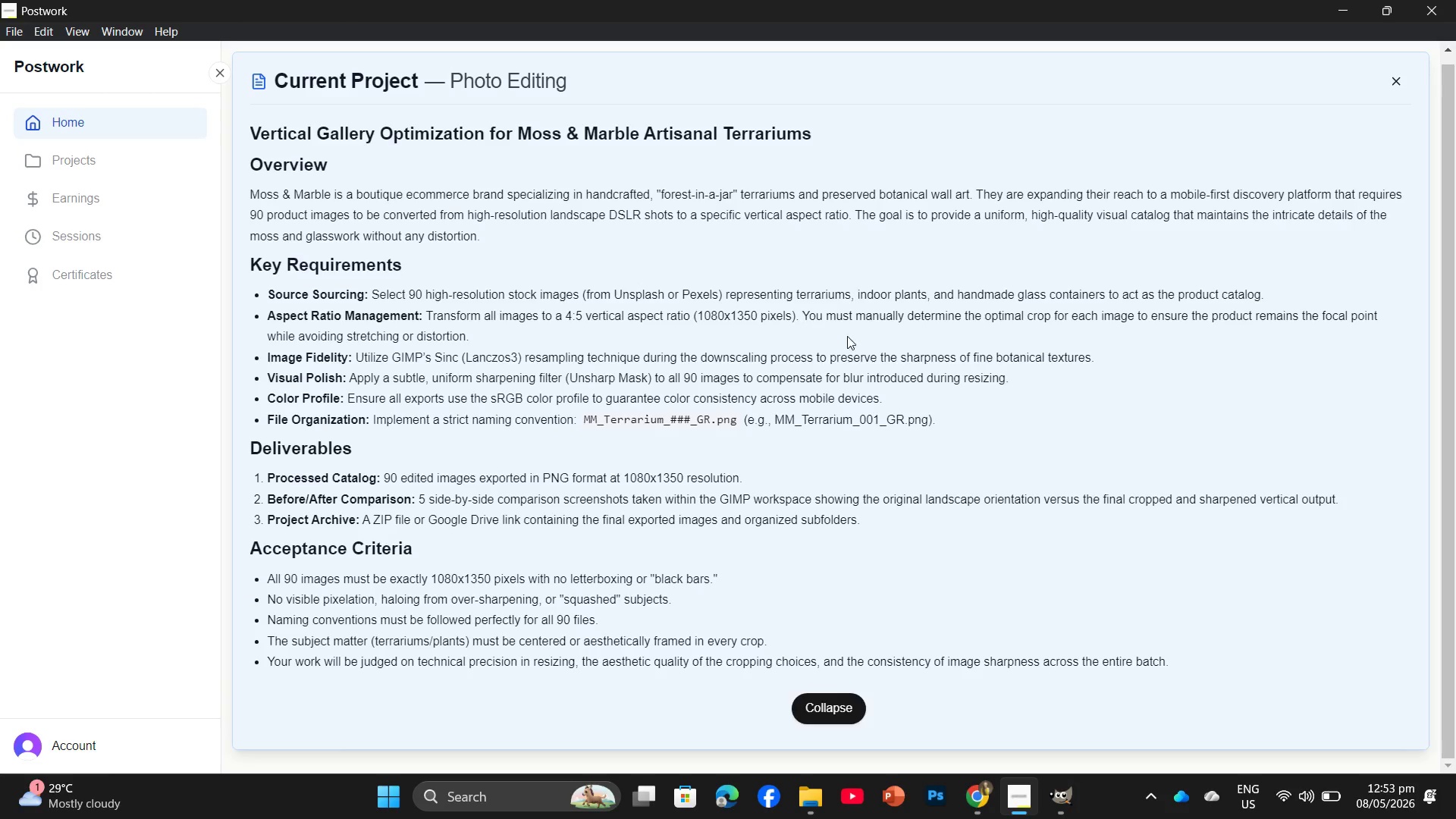 
hold_key(key=ControlLeft, duration=1.41)
scroll: coordinate [730, 413], scroll_direction: up, amount: 13.0
 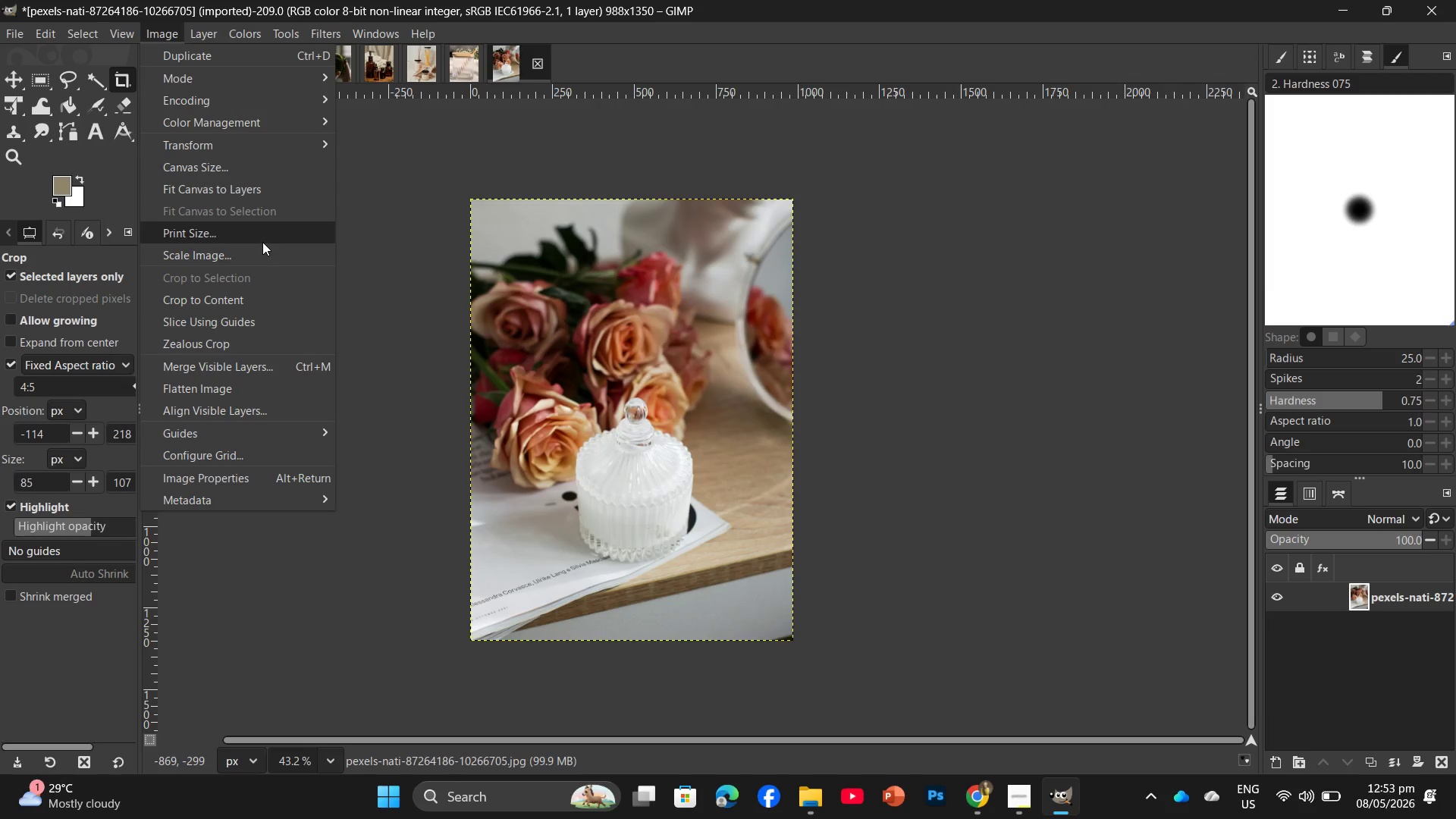 
left_click([253, 253])
 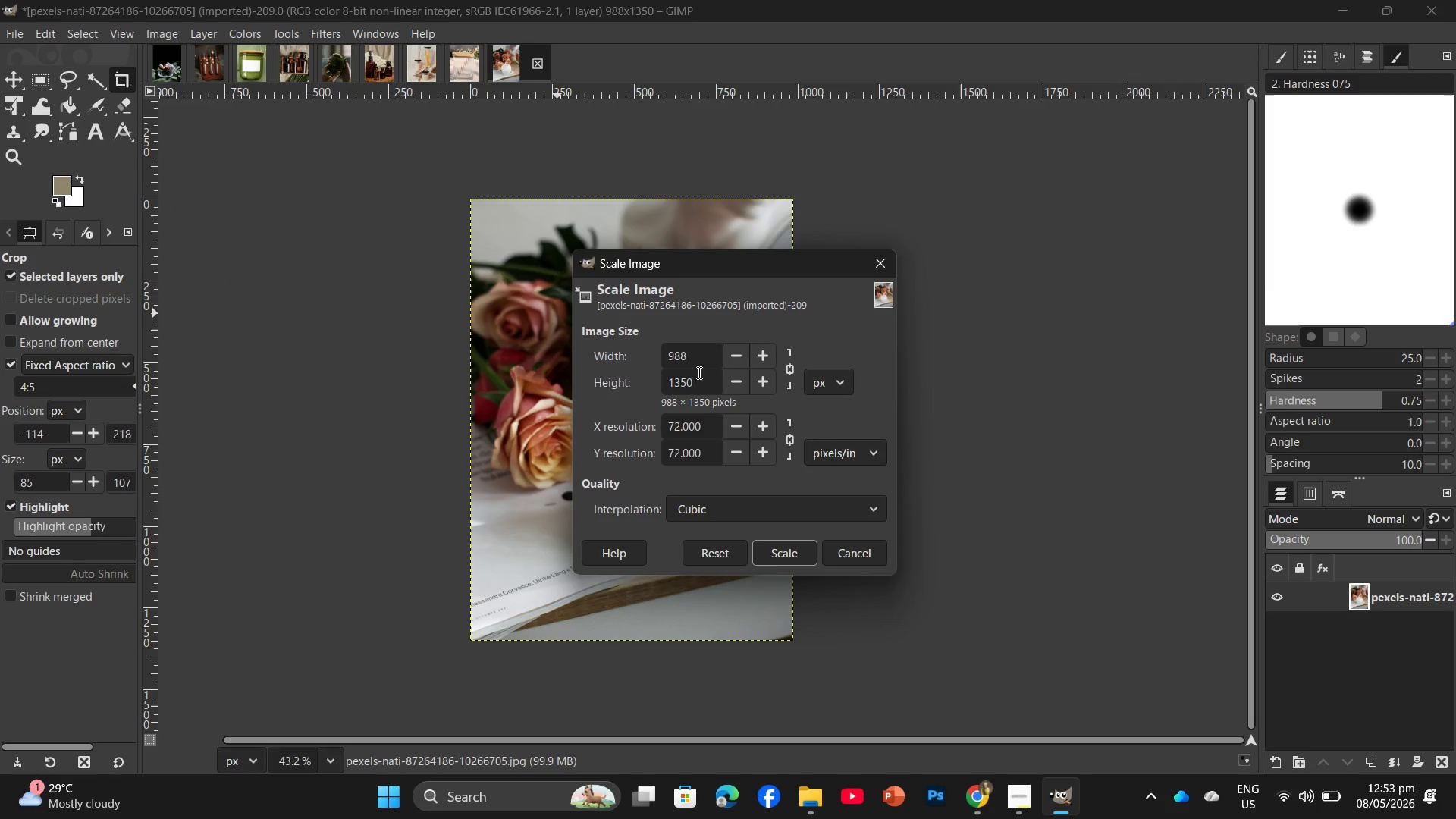 
left_click_drag(start_coordinate=[698, 356], to_coordinate=[664, 357])
 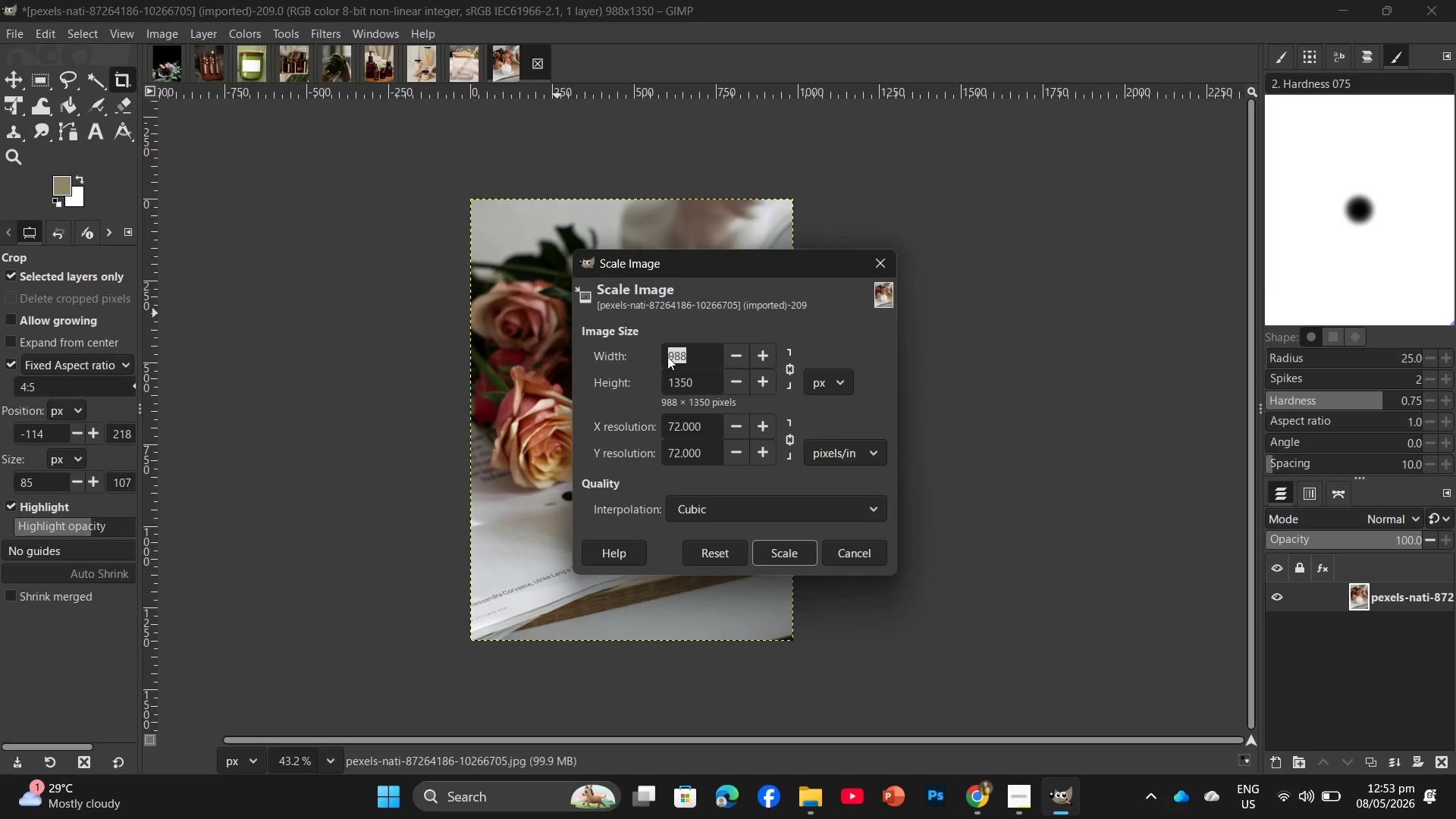 
key(Numpad1)
 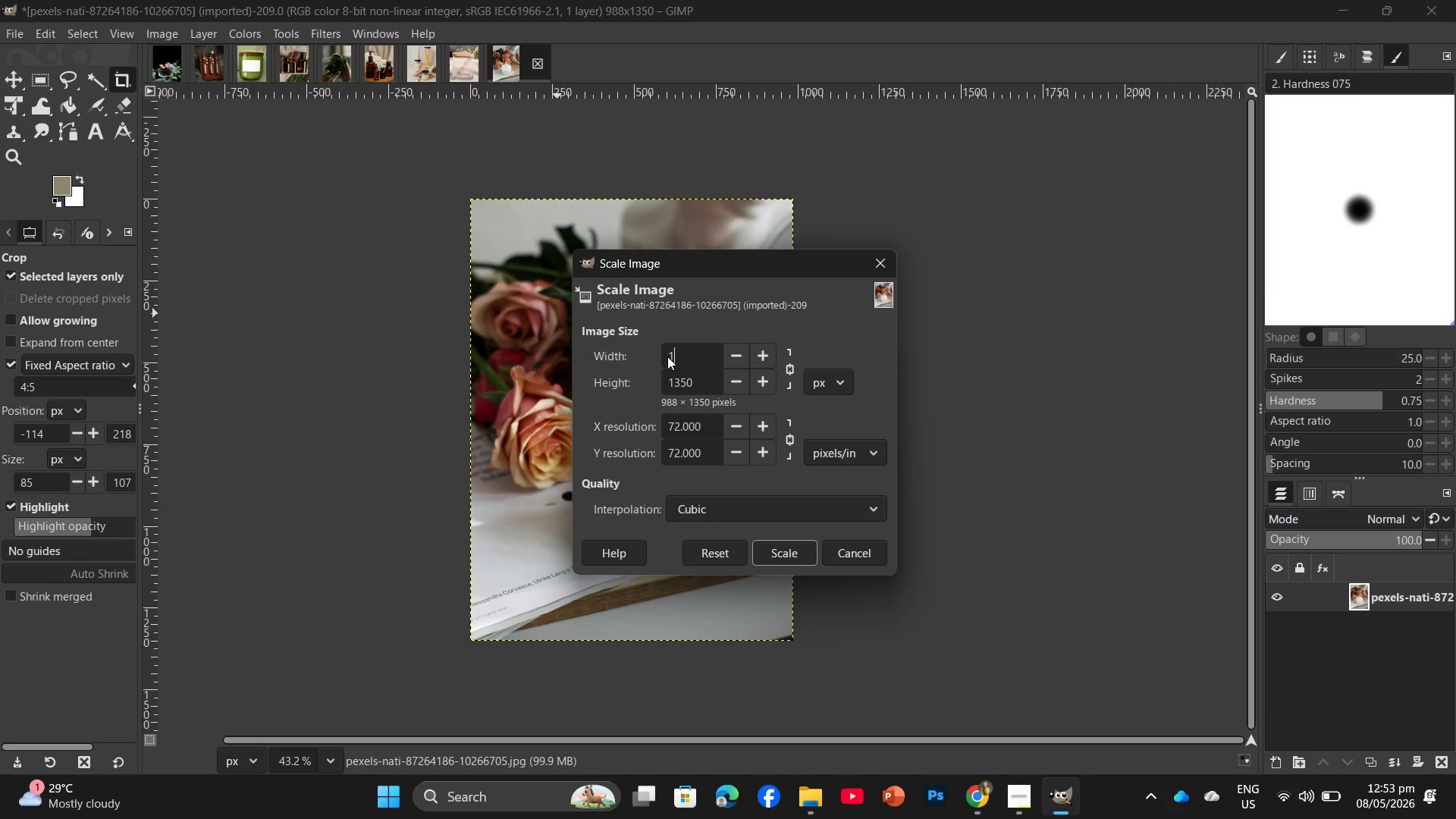 
key(Numpad0)
 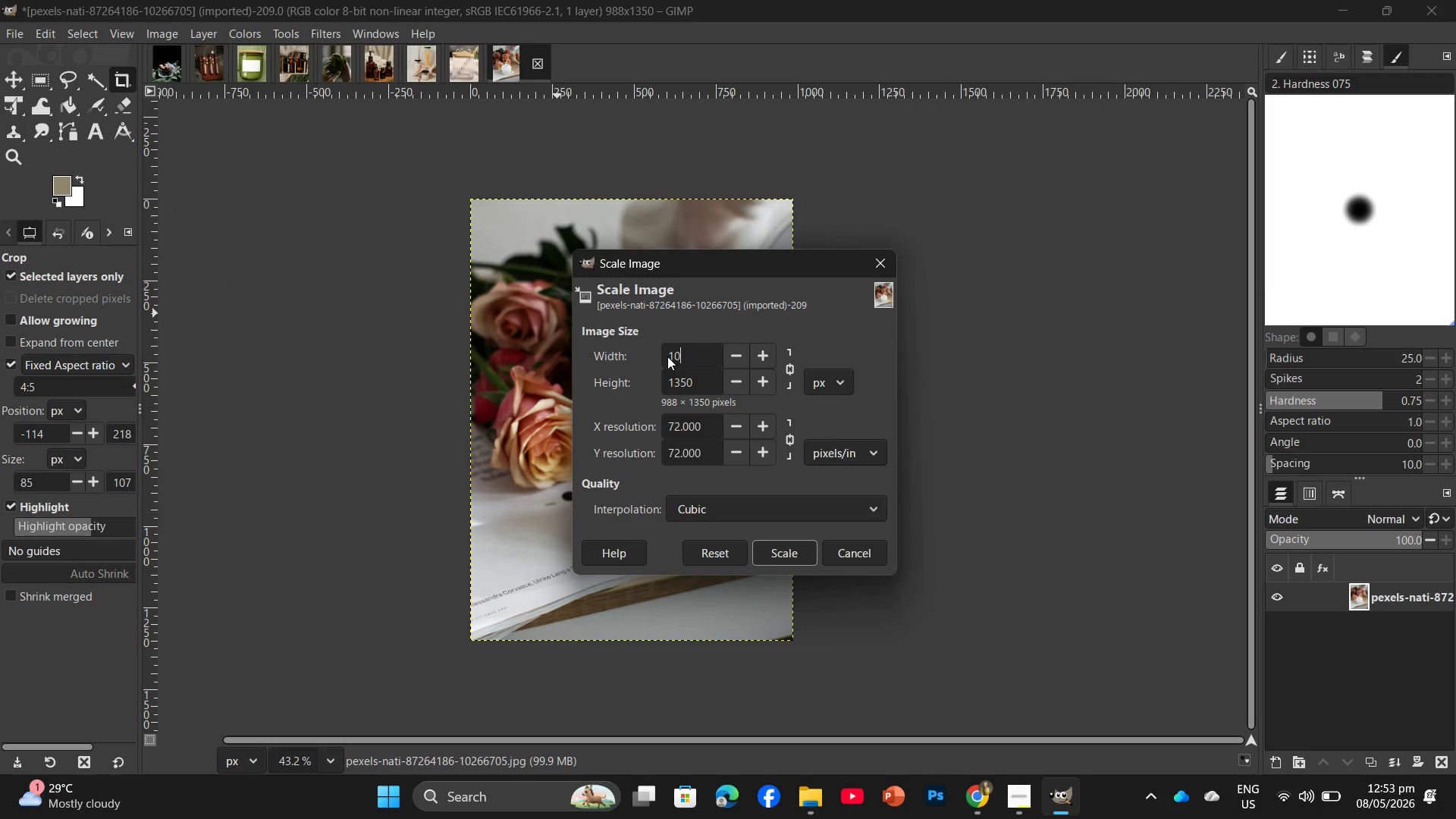 
key(Numpad8)
 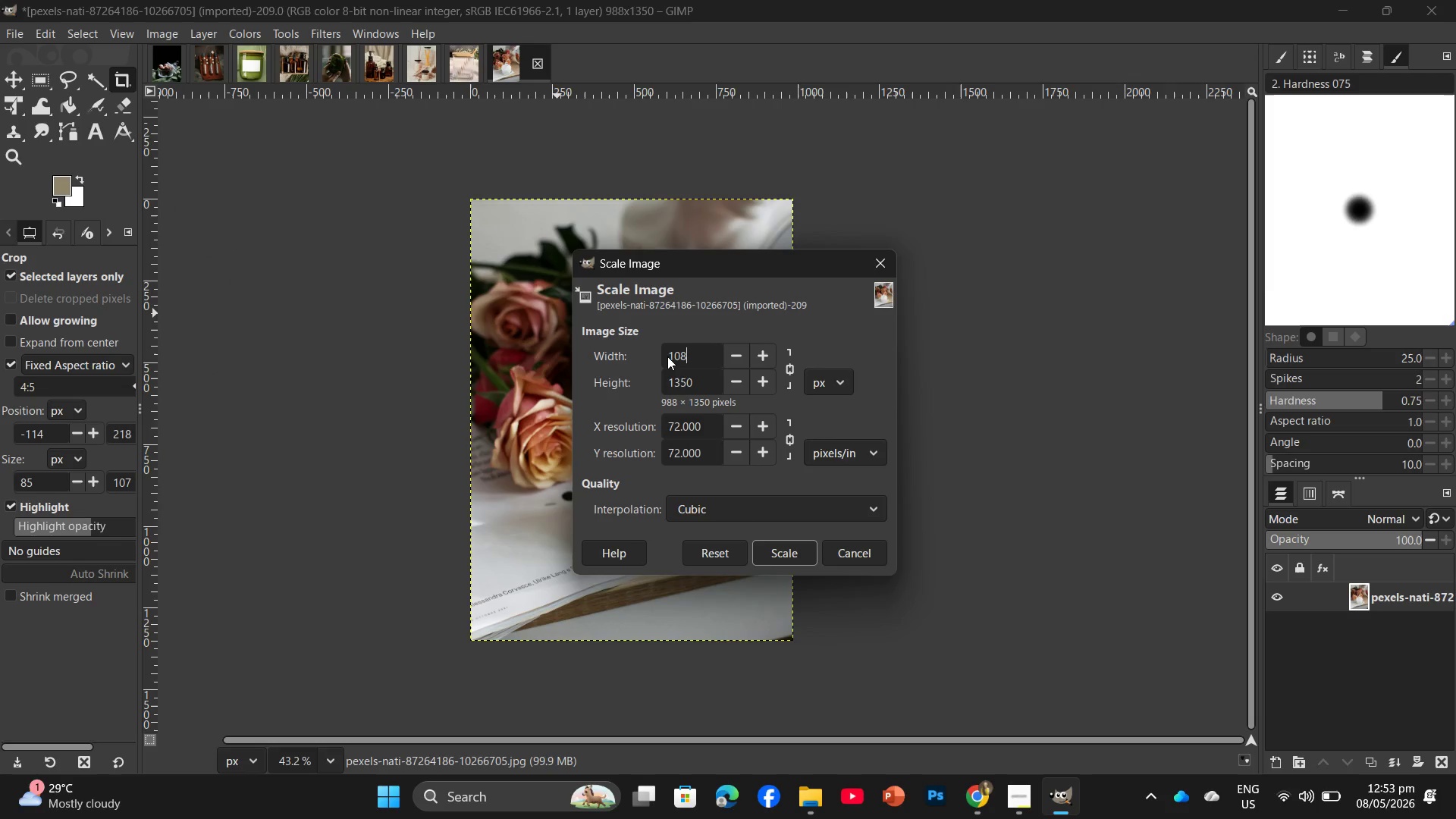 
key(Numpad0)
 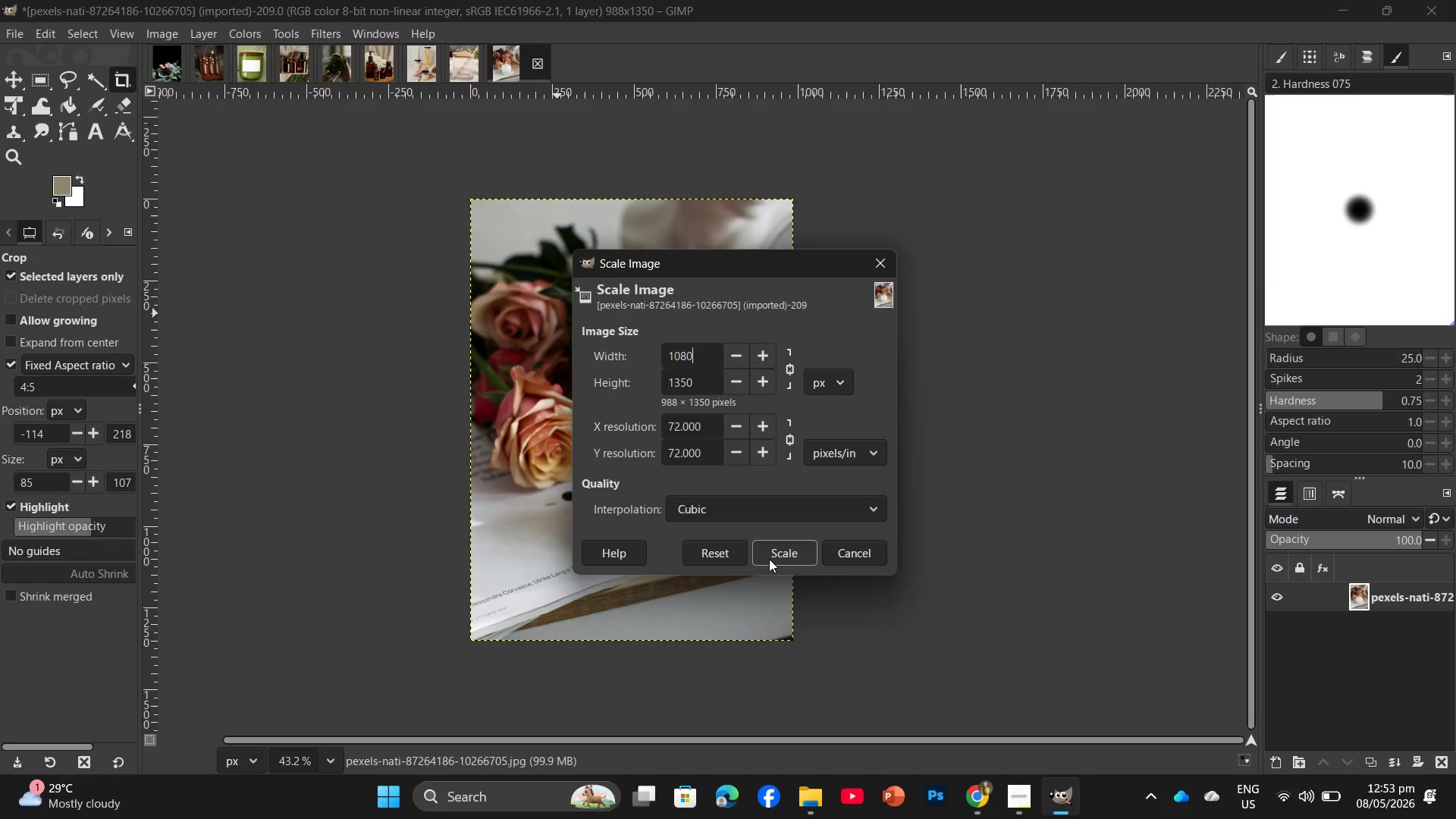 
left_click([780, 558])
 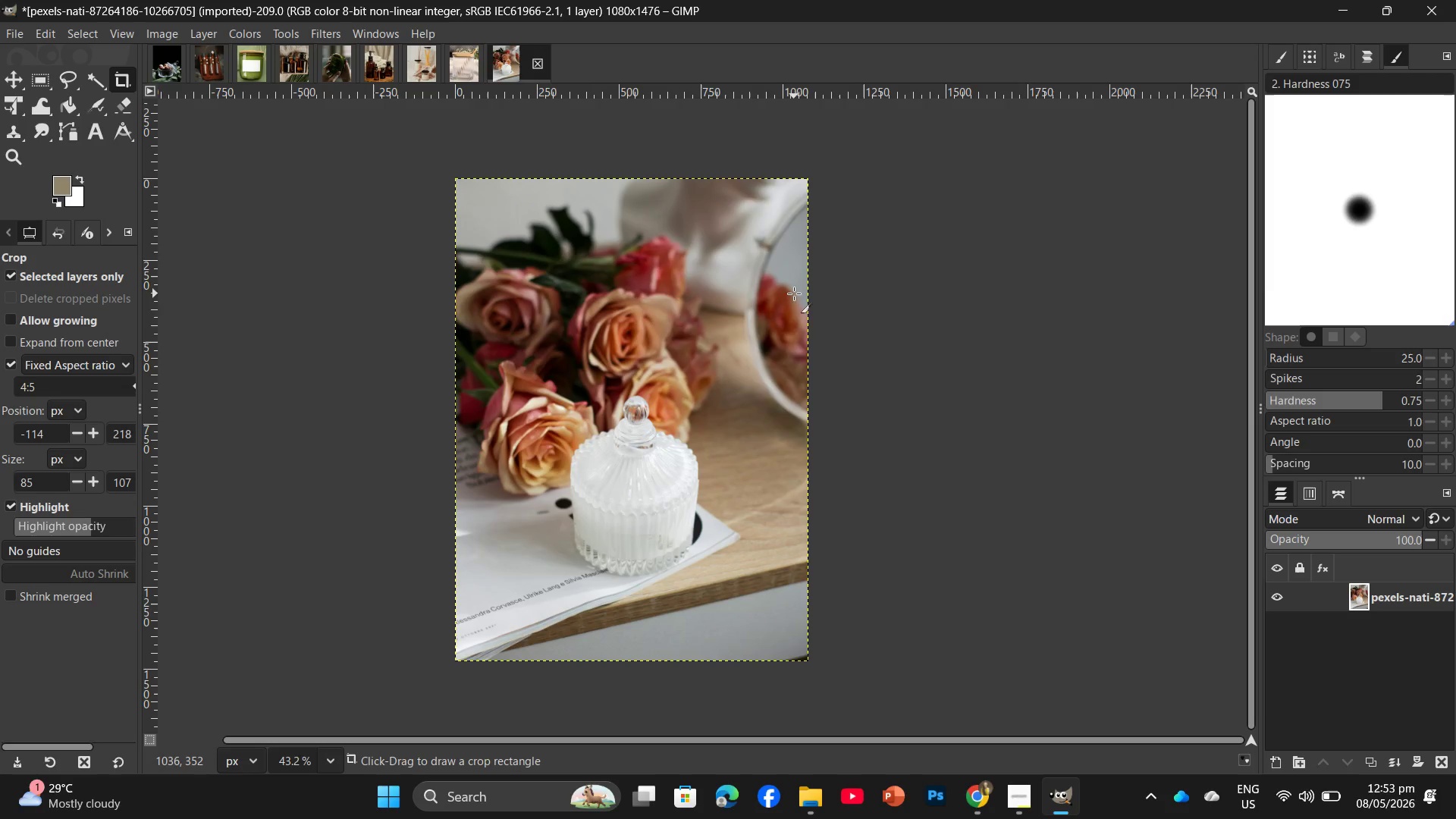 
wait(5.28)
 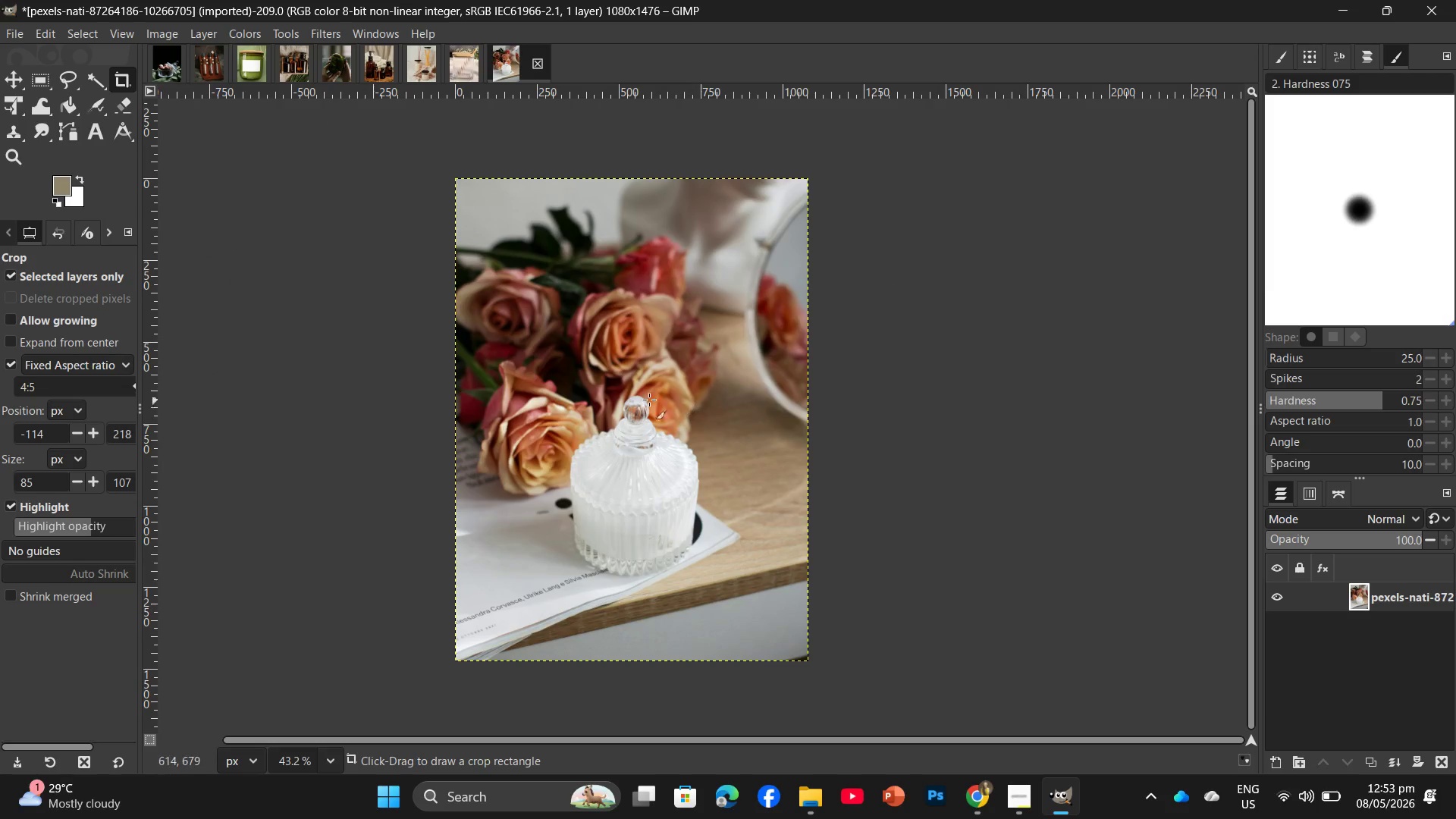 
left_click([320, 24])
 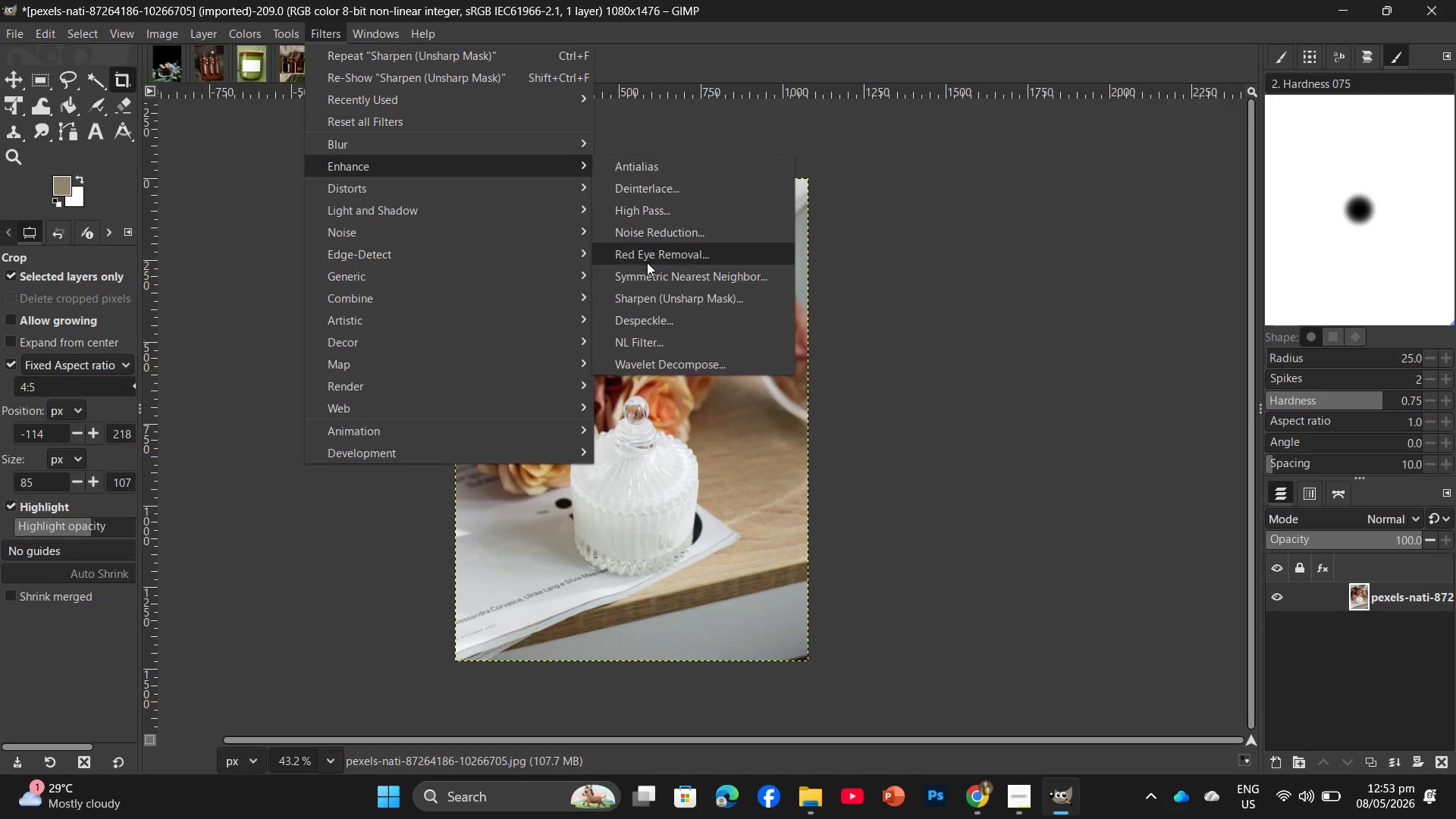 
left_click([657, 293])
 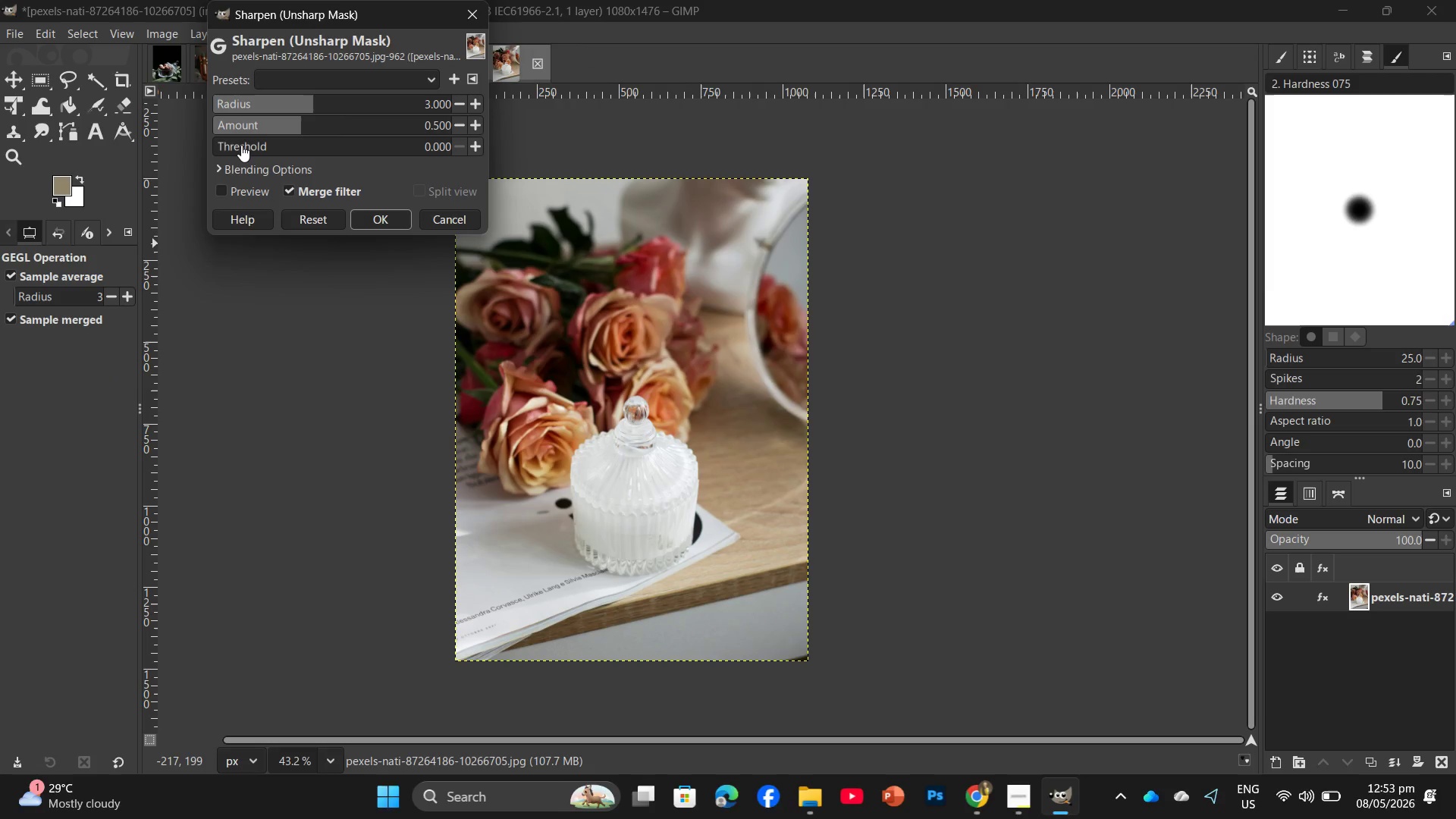 
left_click([238, 146])
 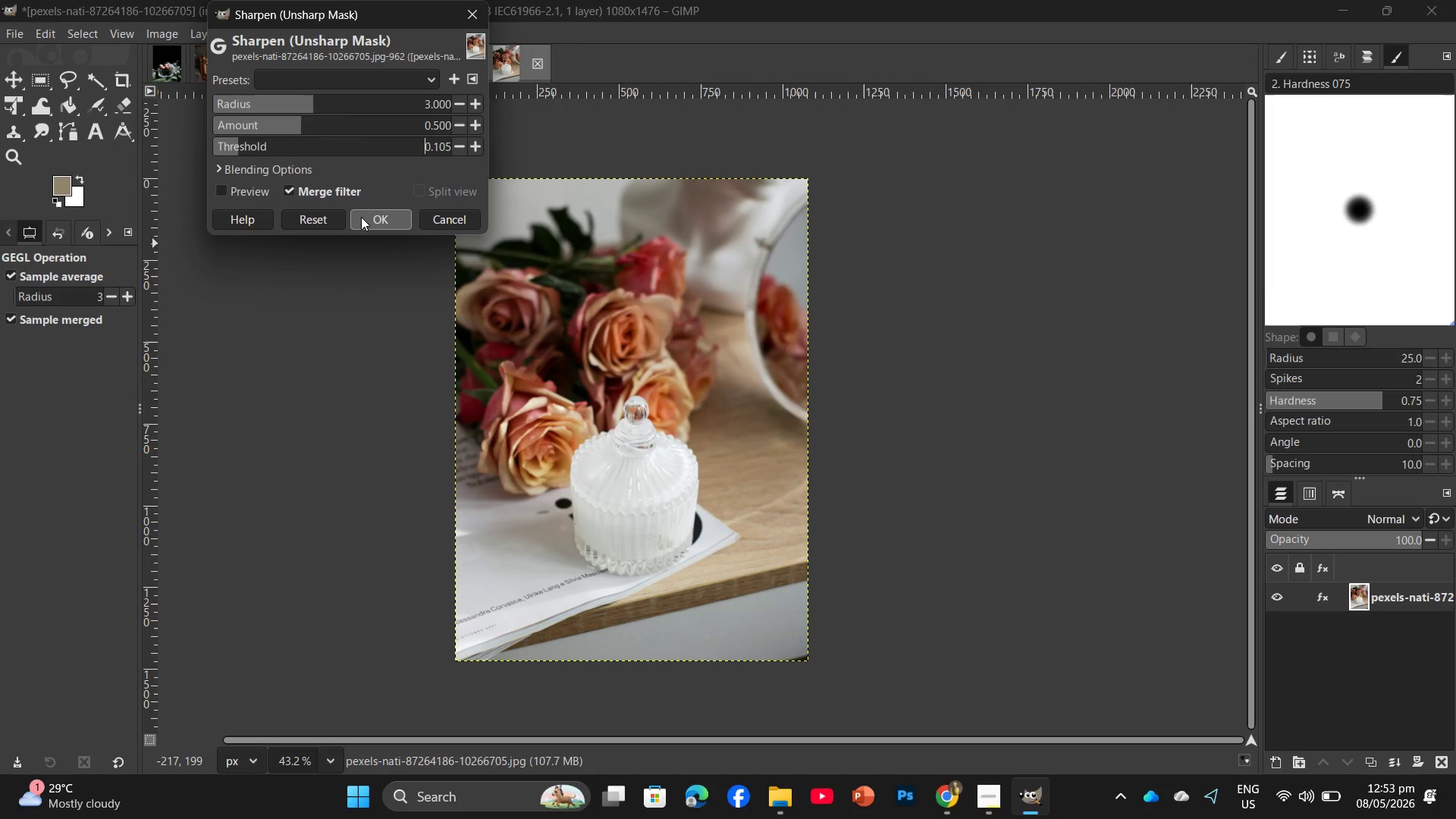 
left_click([362, 217])
 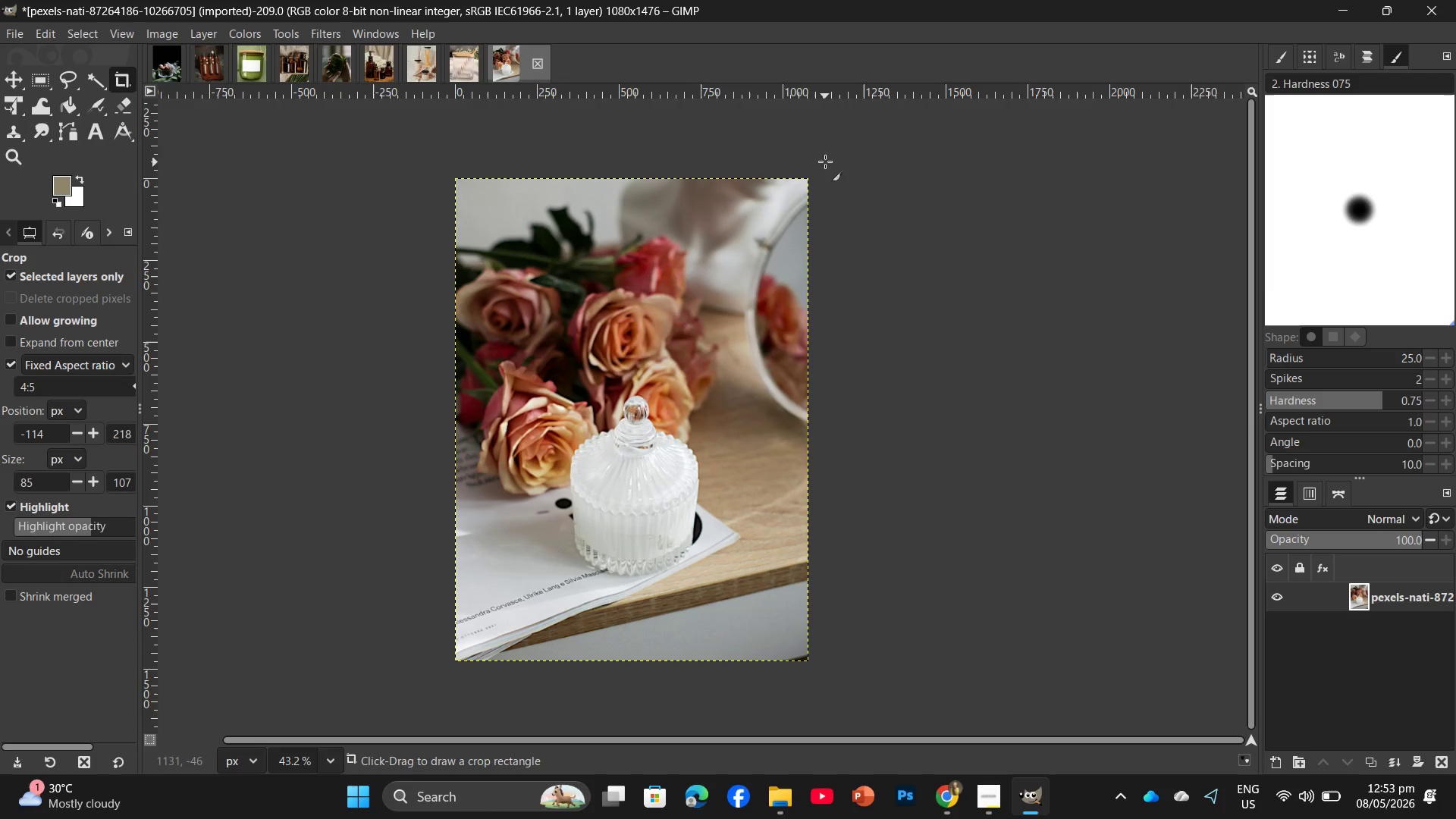 
hold_key(key=ShiftLeft, duration=0.58)
 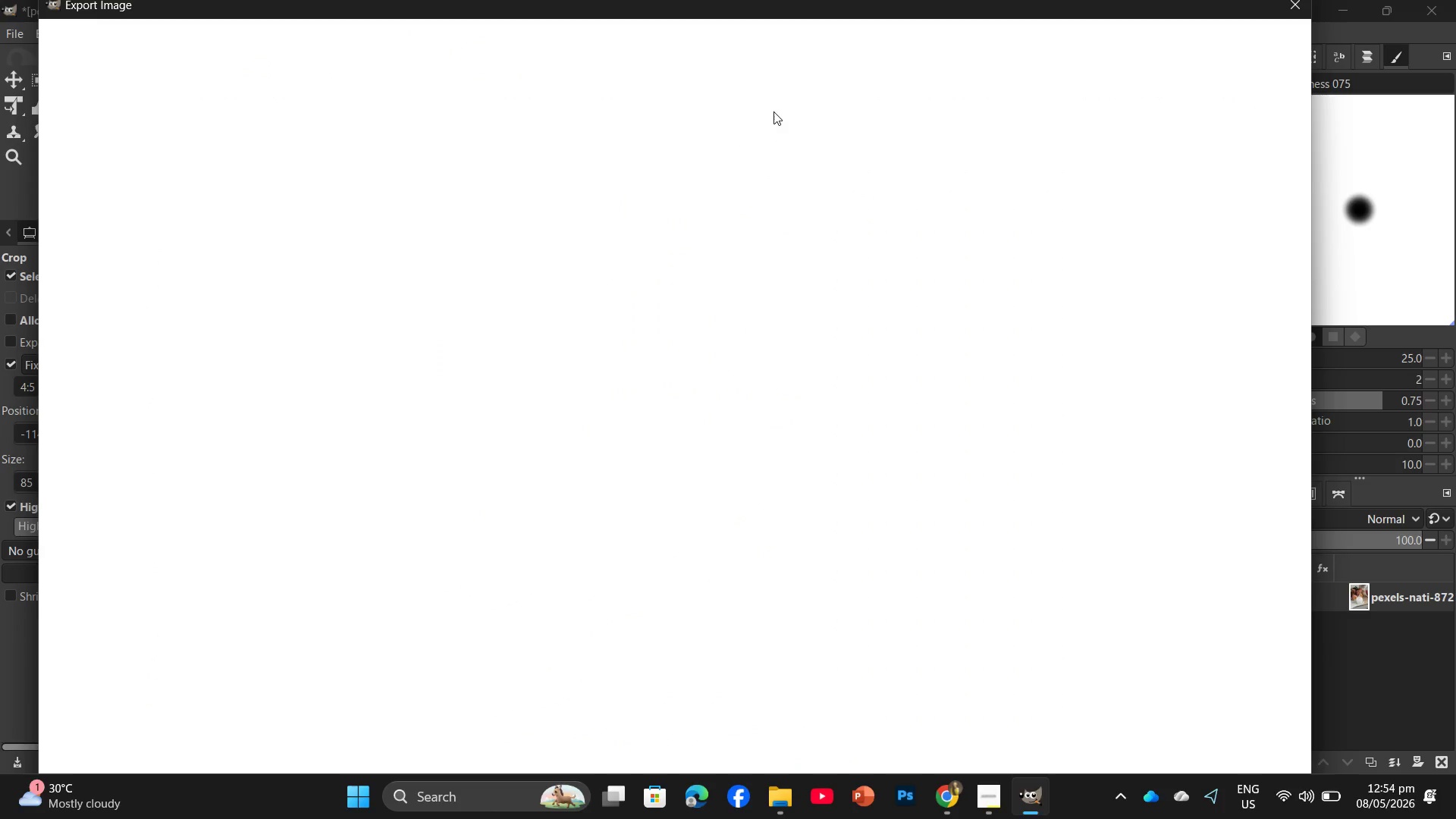 
hold_key(key=ControlLeft, duration=0.47)
 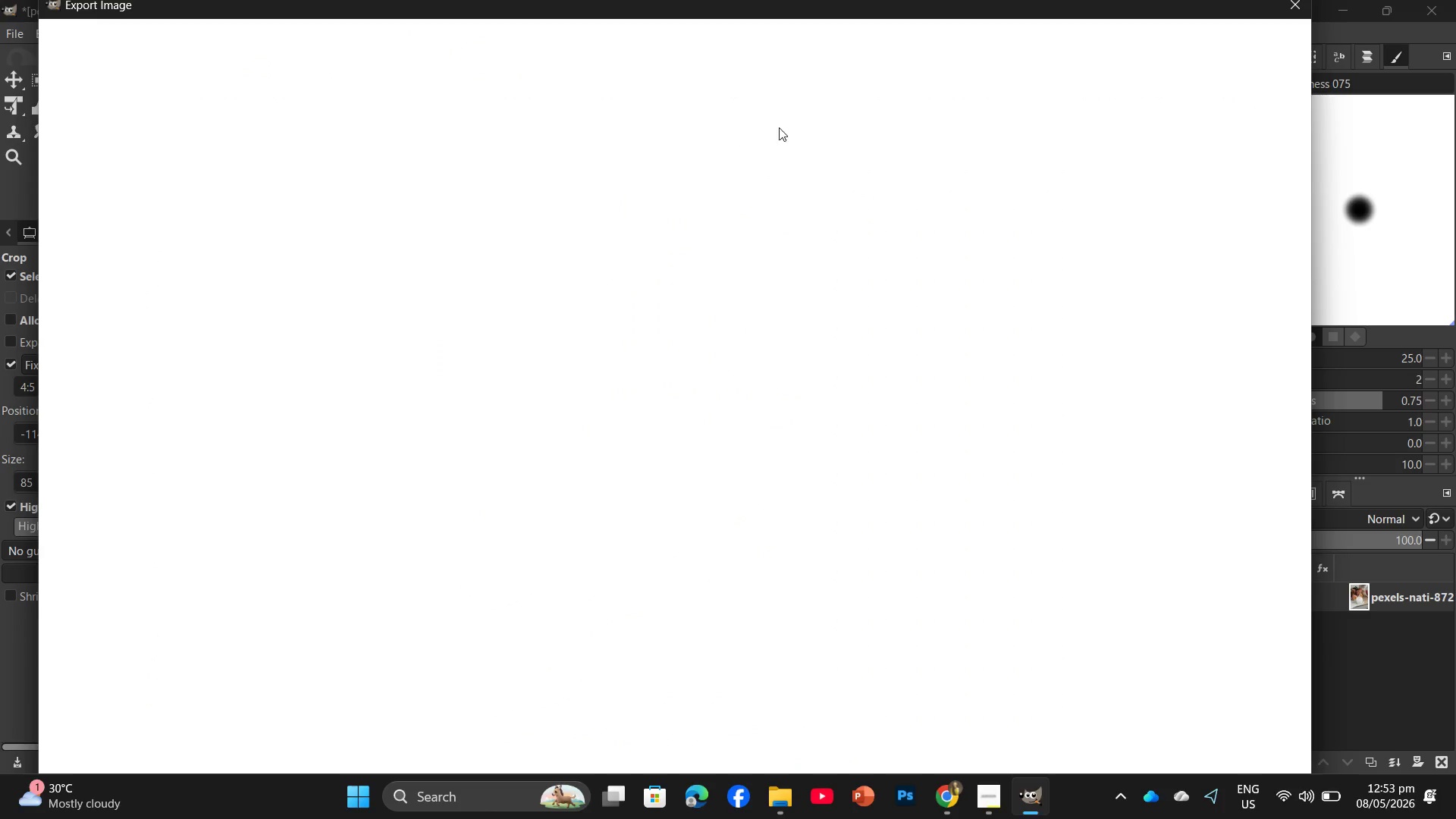 
left_click([90, 105])
 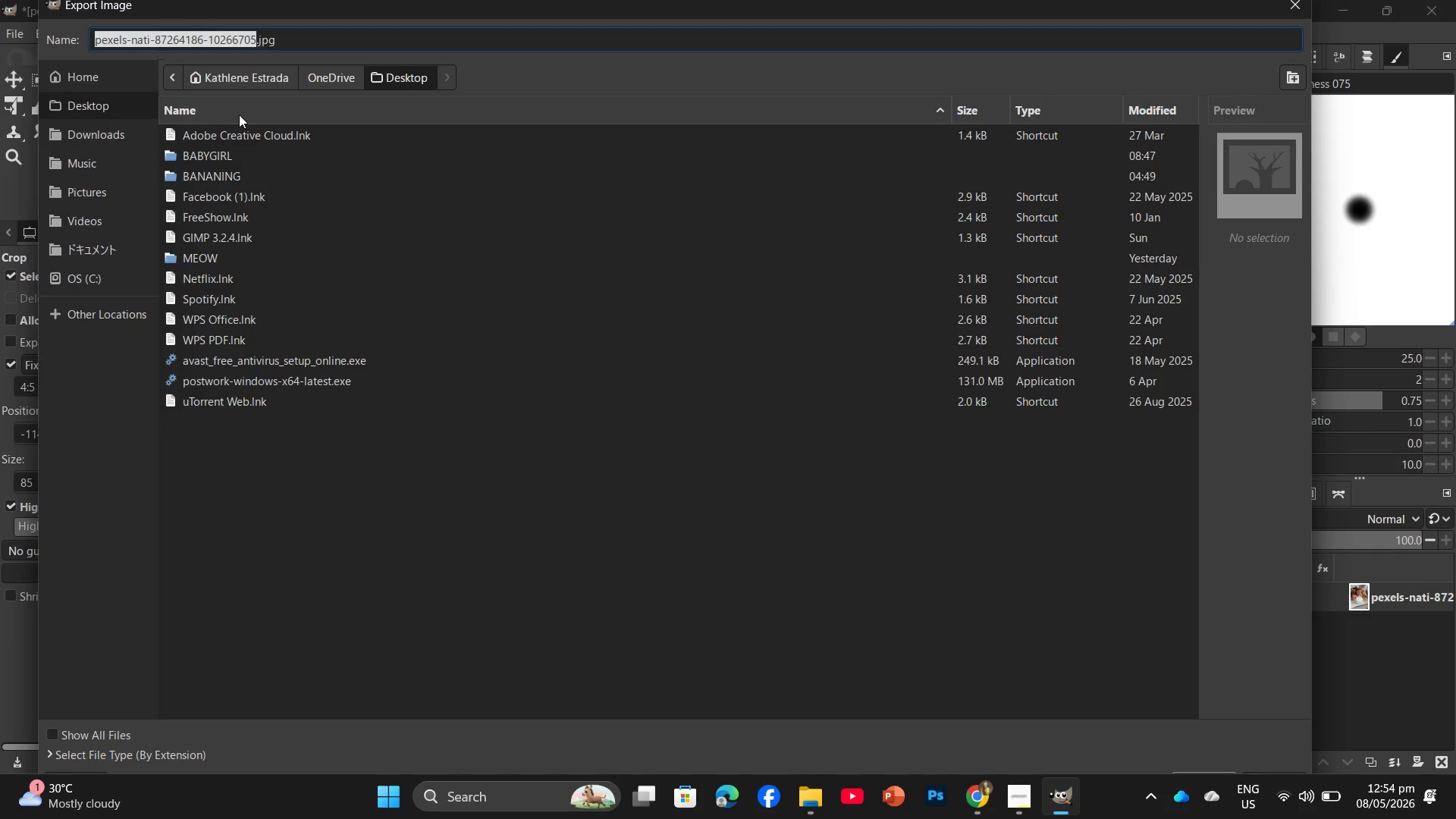 
wait(10.98)
 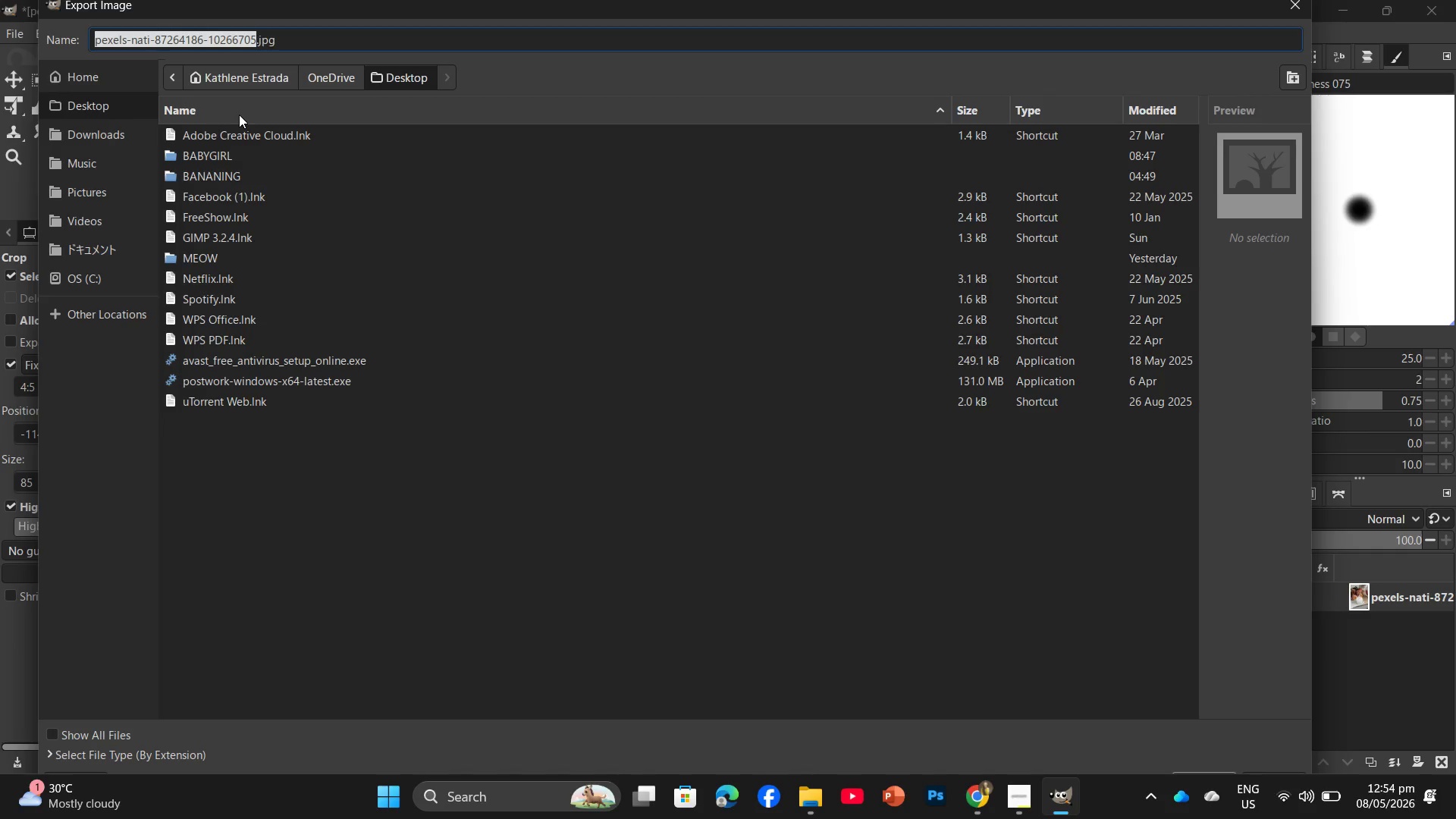 
double_click([236, 155])
 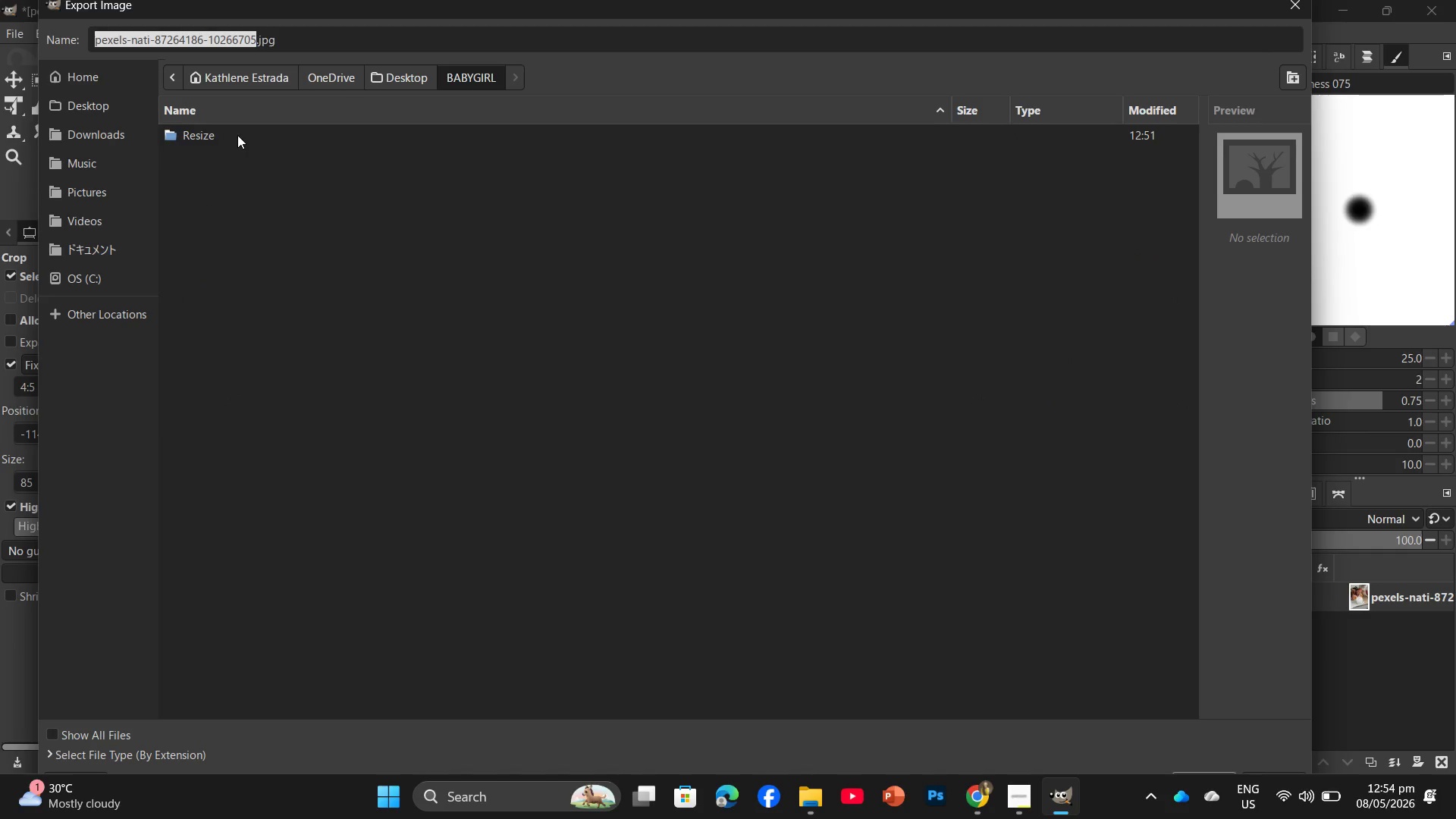 
left_click([237, 135])
 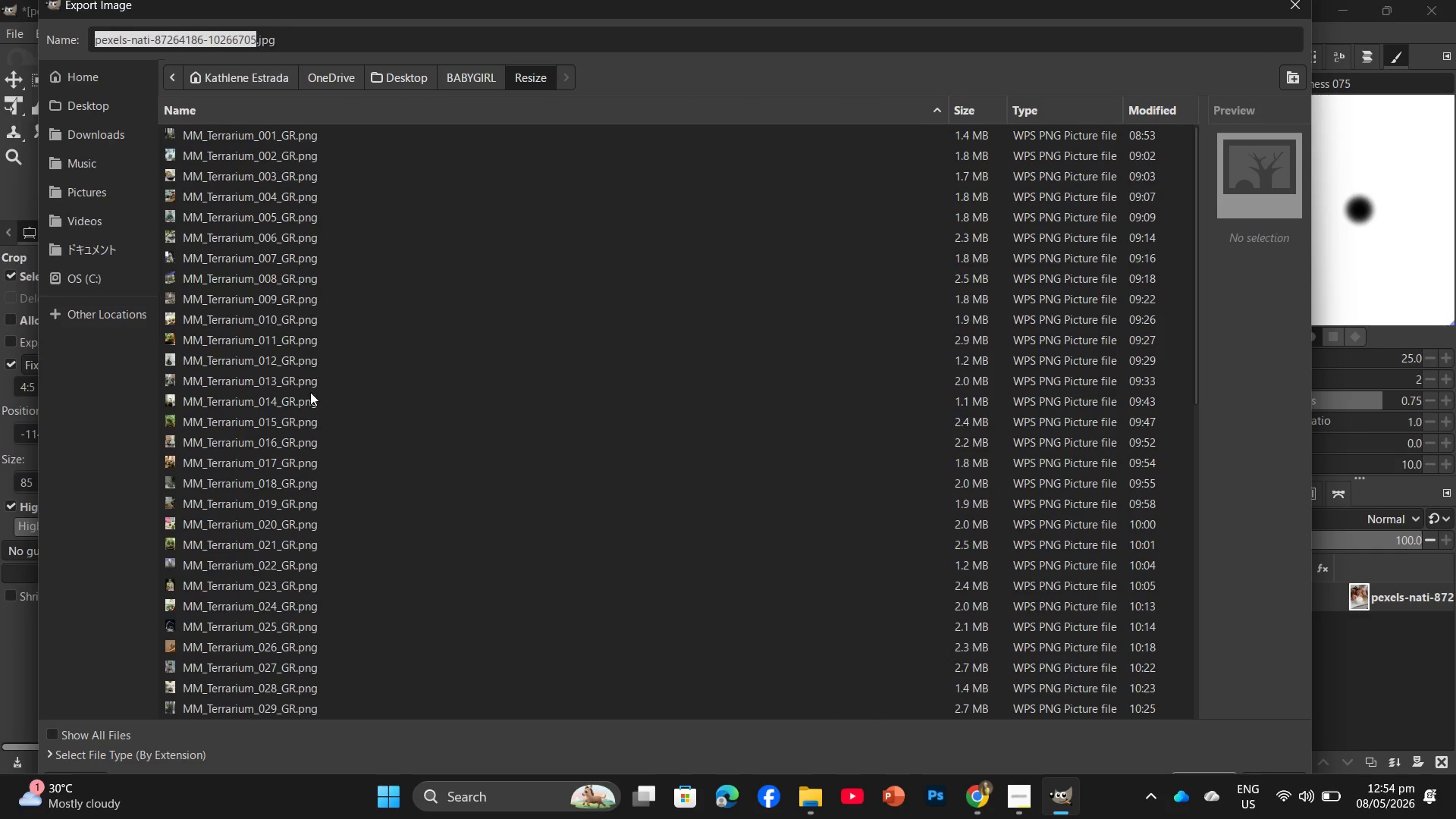 
scroll: coordinate [305, 385], scroll_direction: down, amount: 18.0
 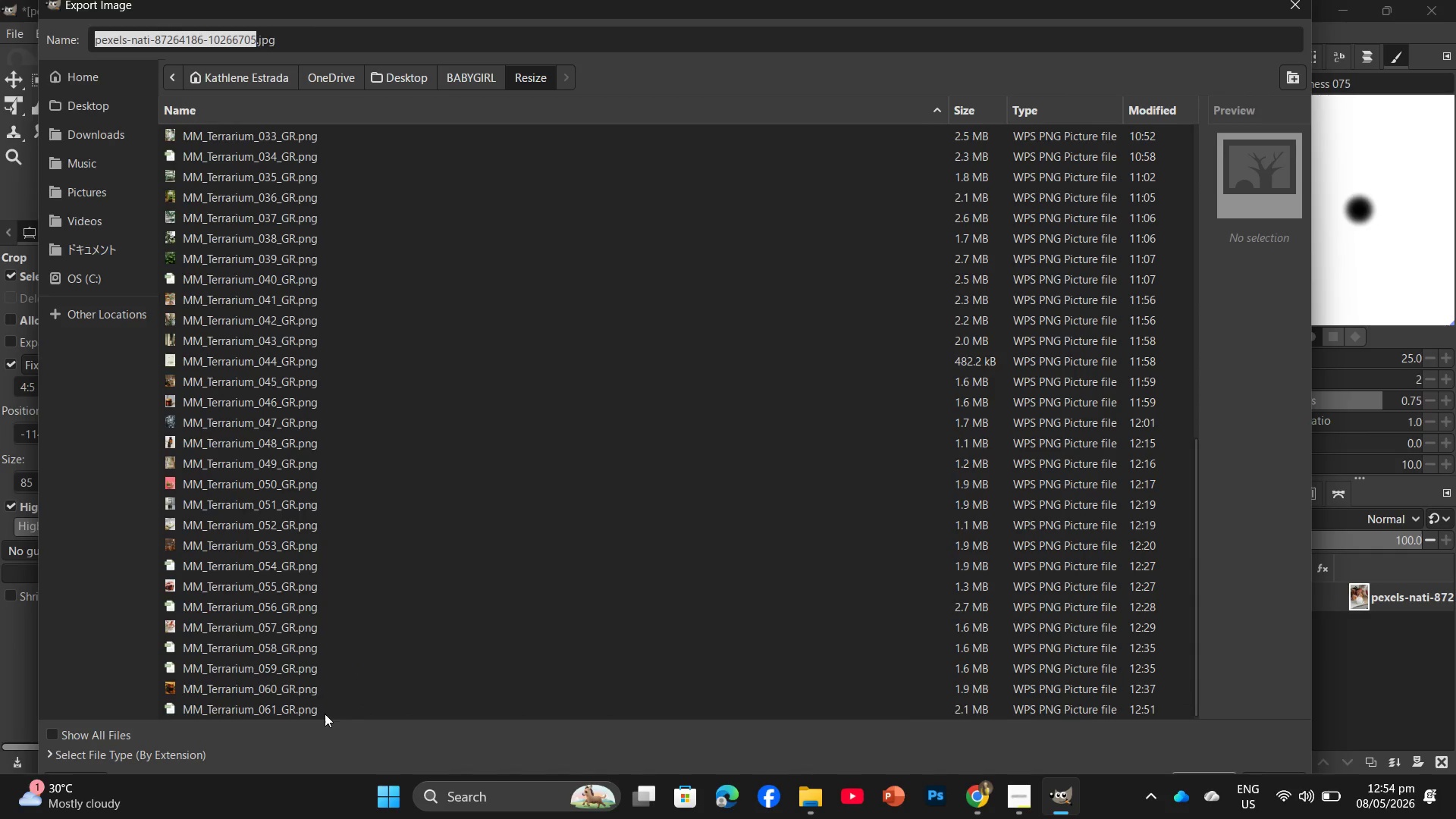 
left_click([325, 714])
 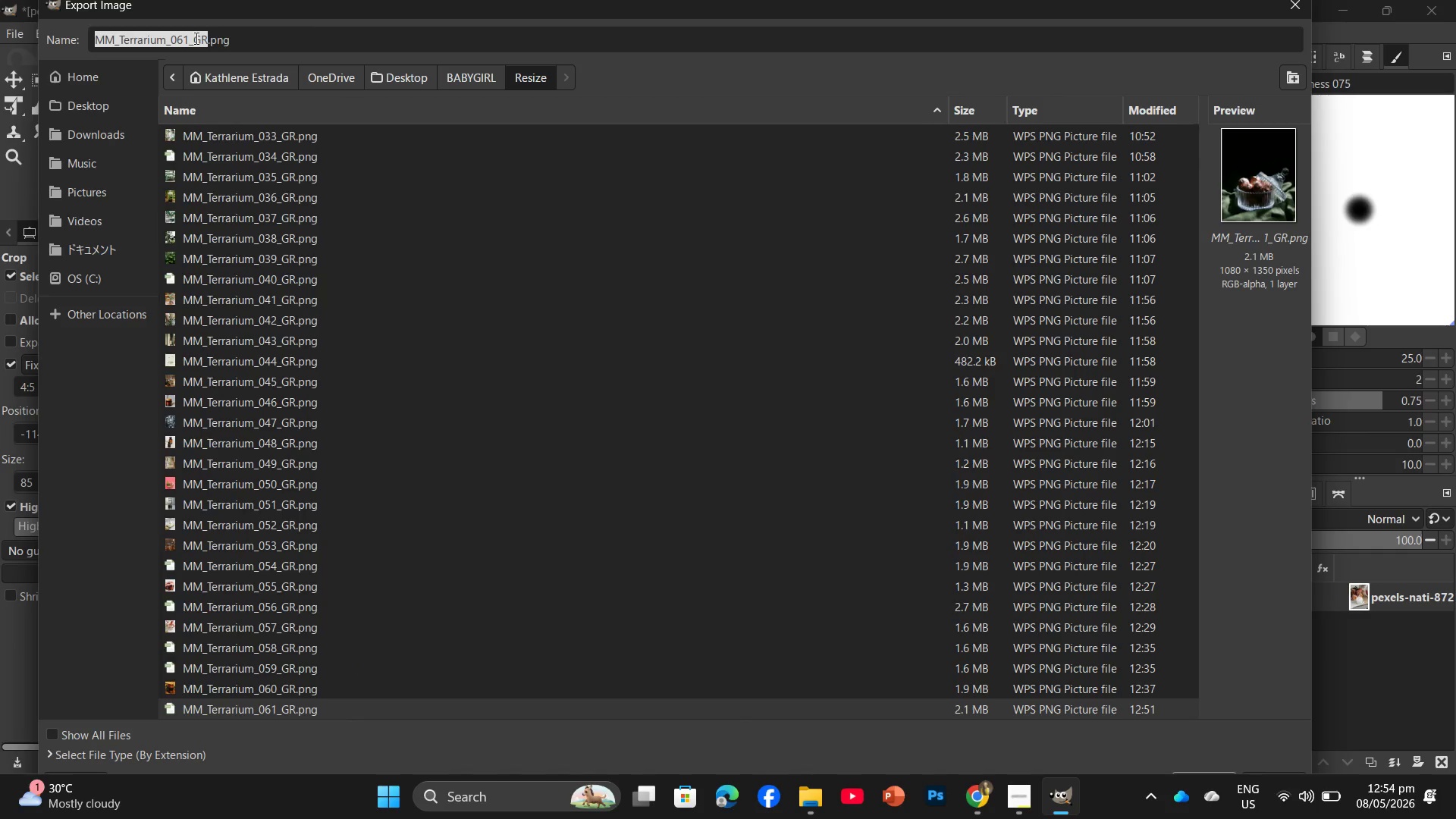 
left_click([188, 38])
 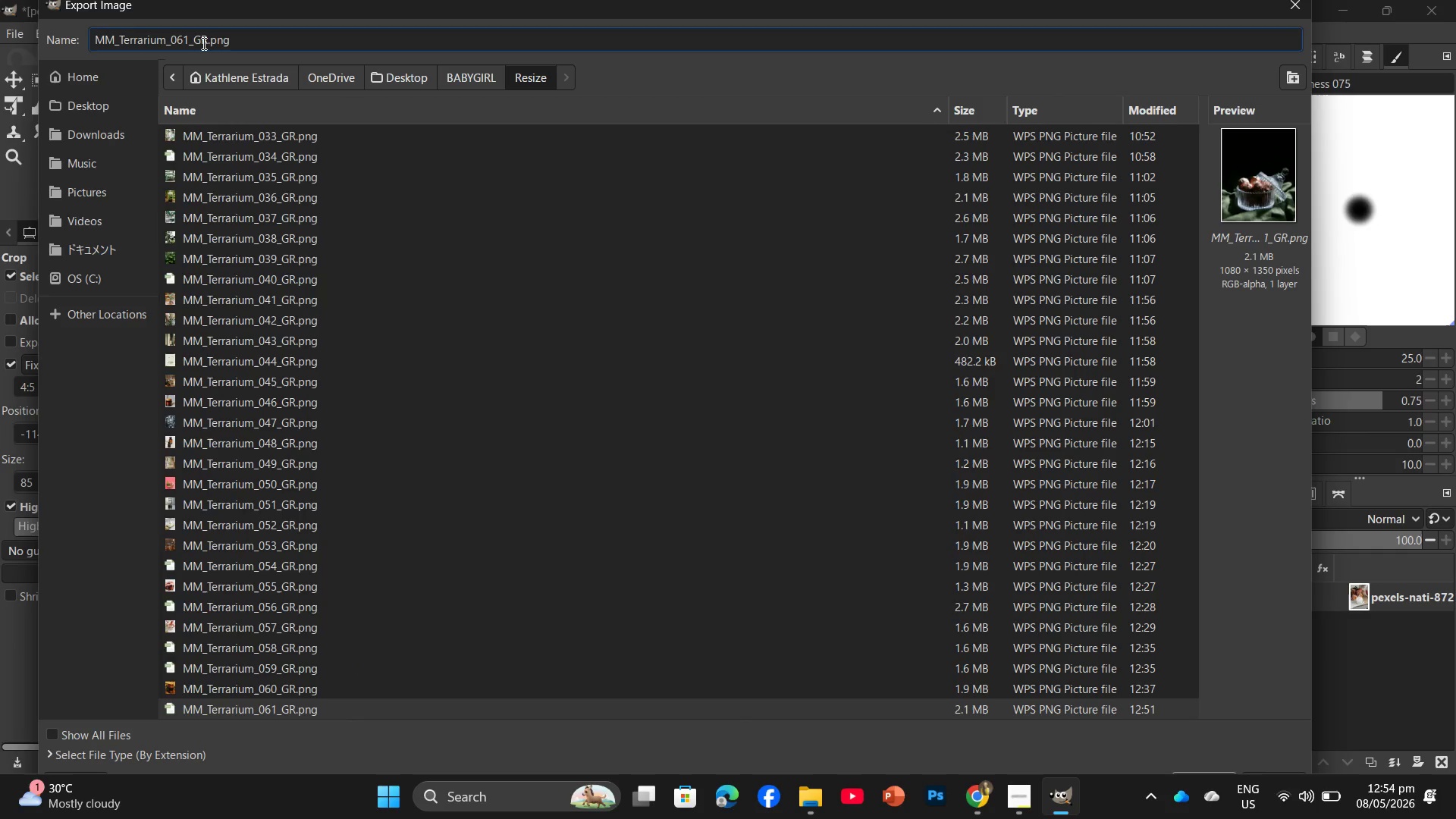 
key(Backspace)
 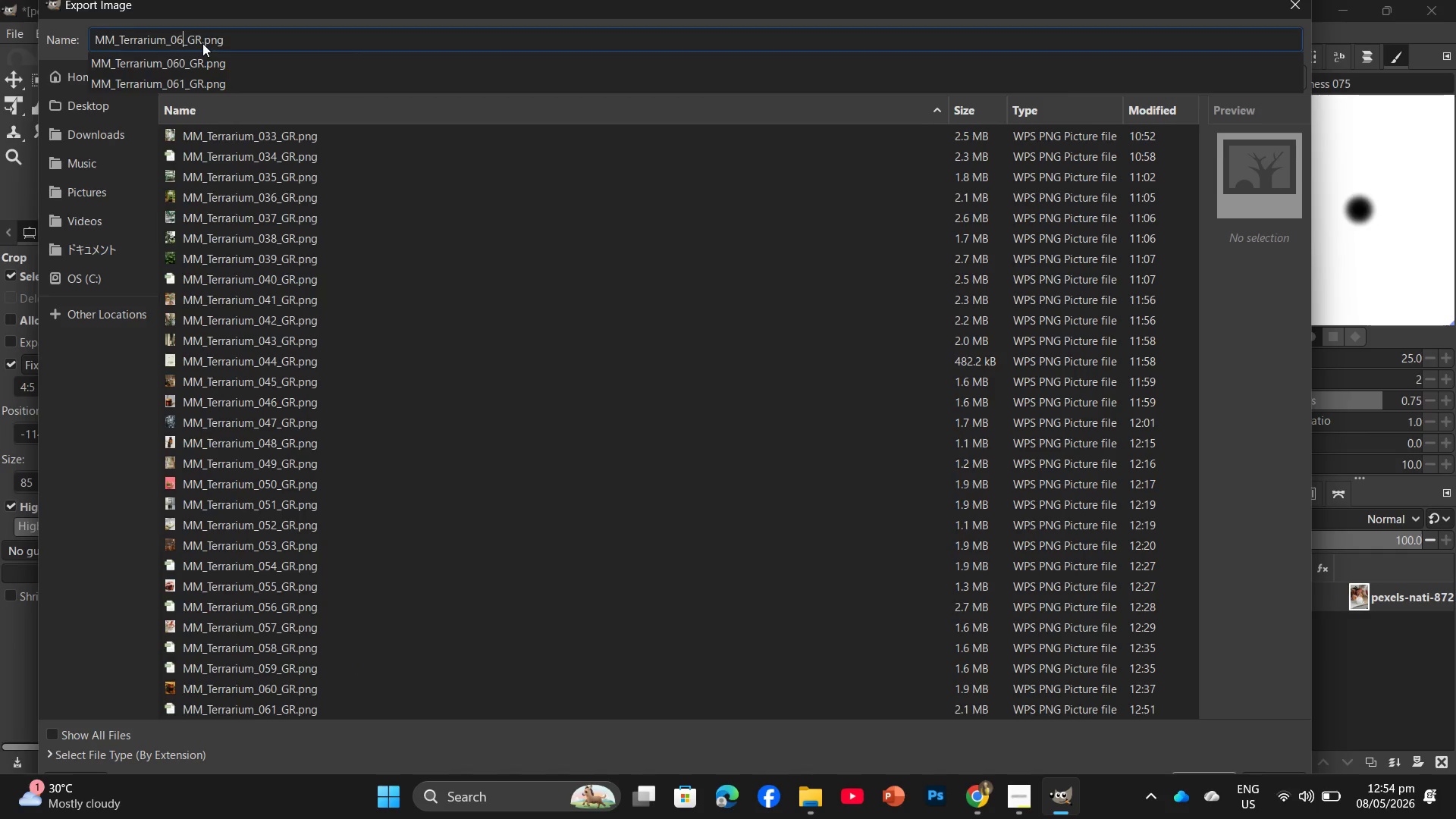 
key(2)
 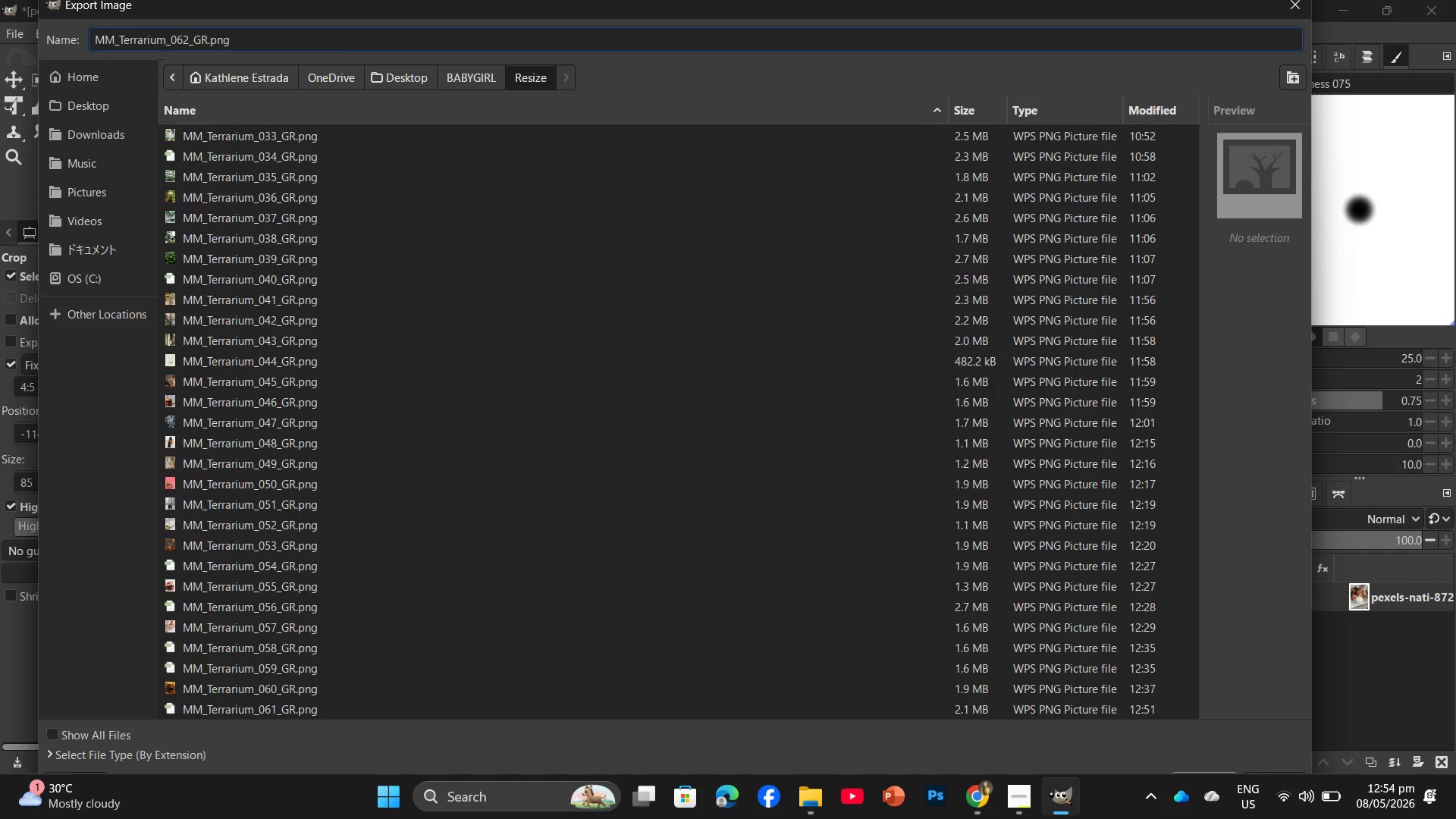 
key(Enter)
 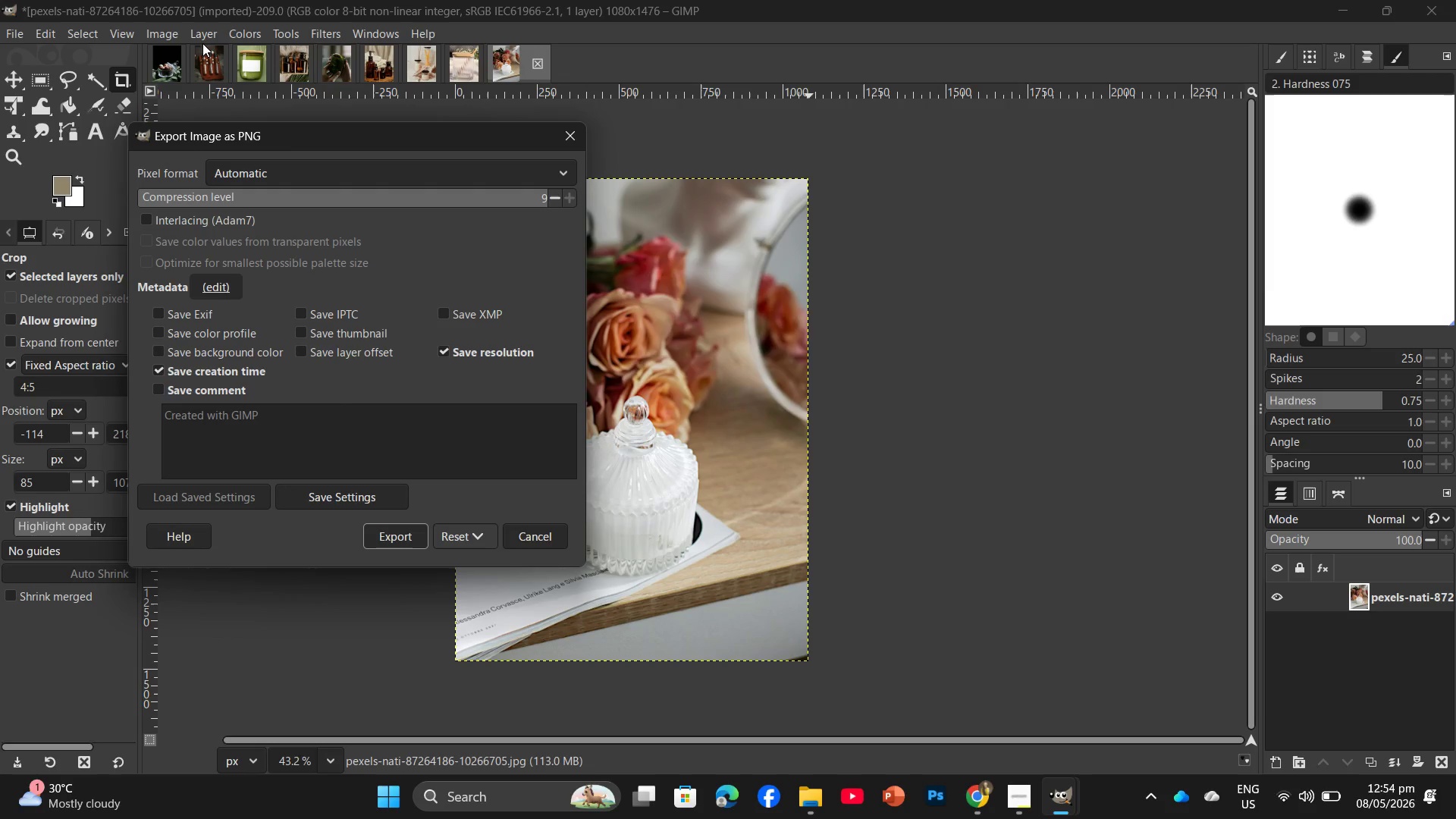 
wait(13.61)
 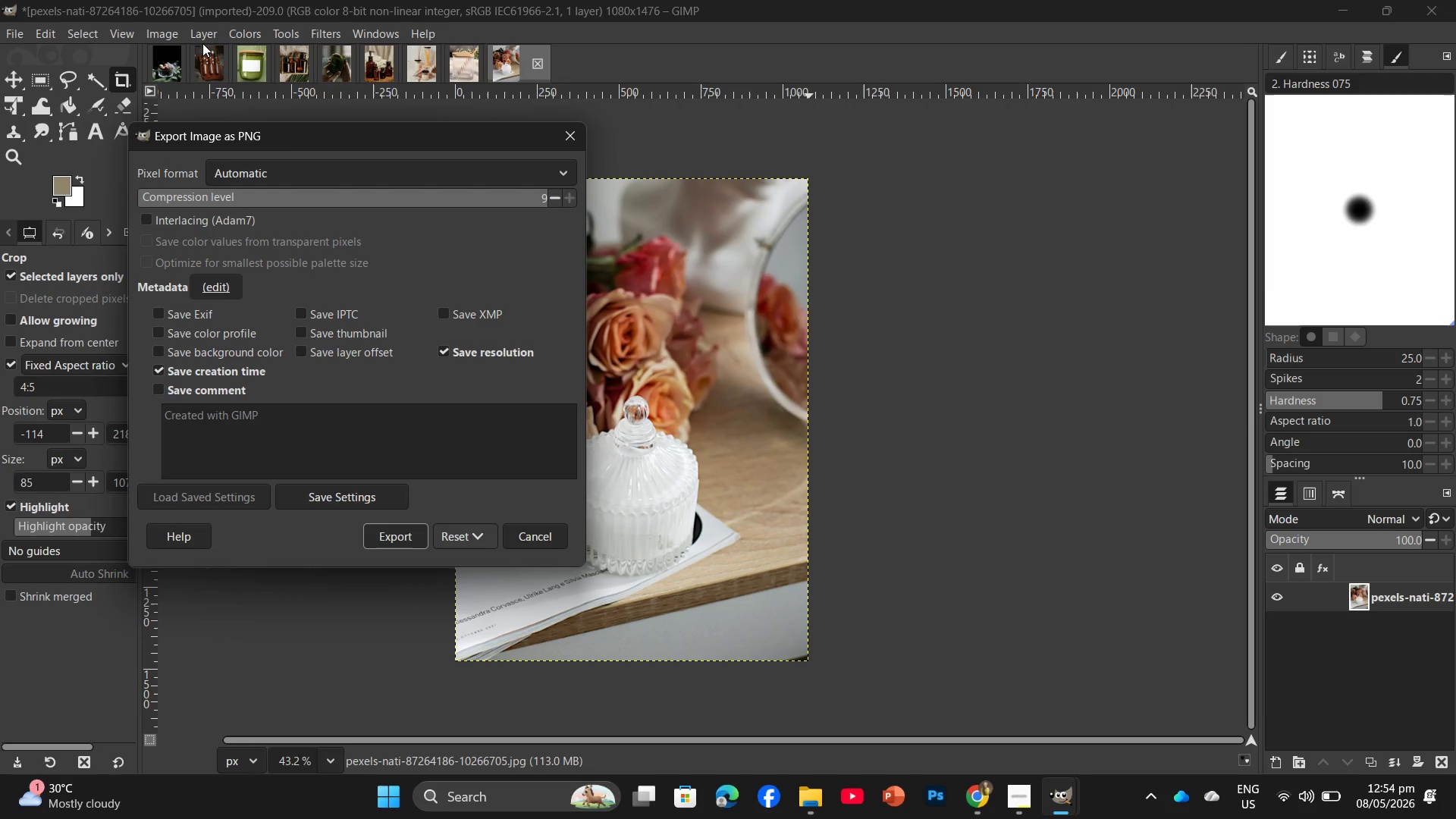 
key(Enter)
 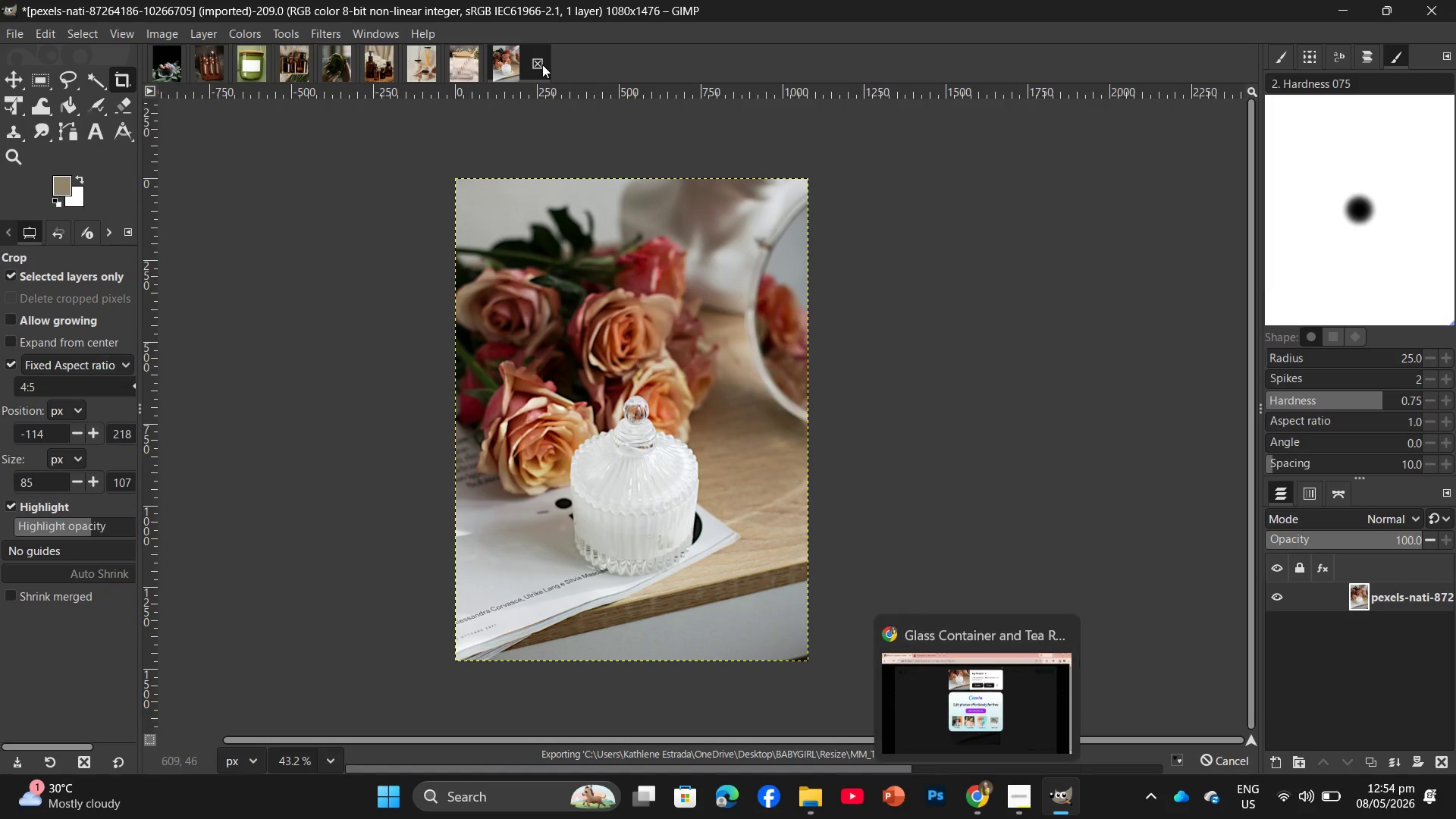 
wait(7.14)
 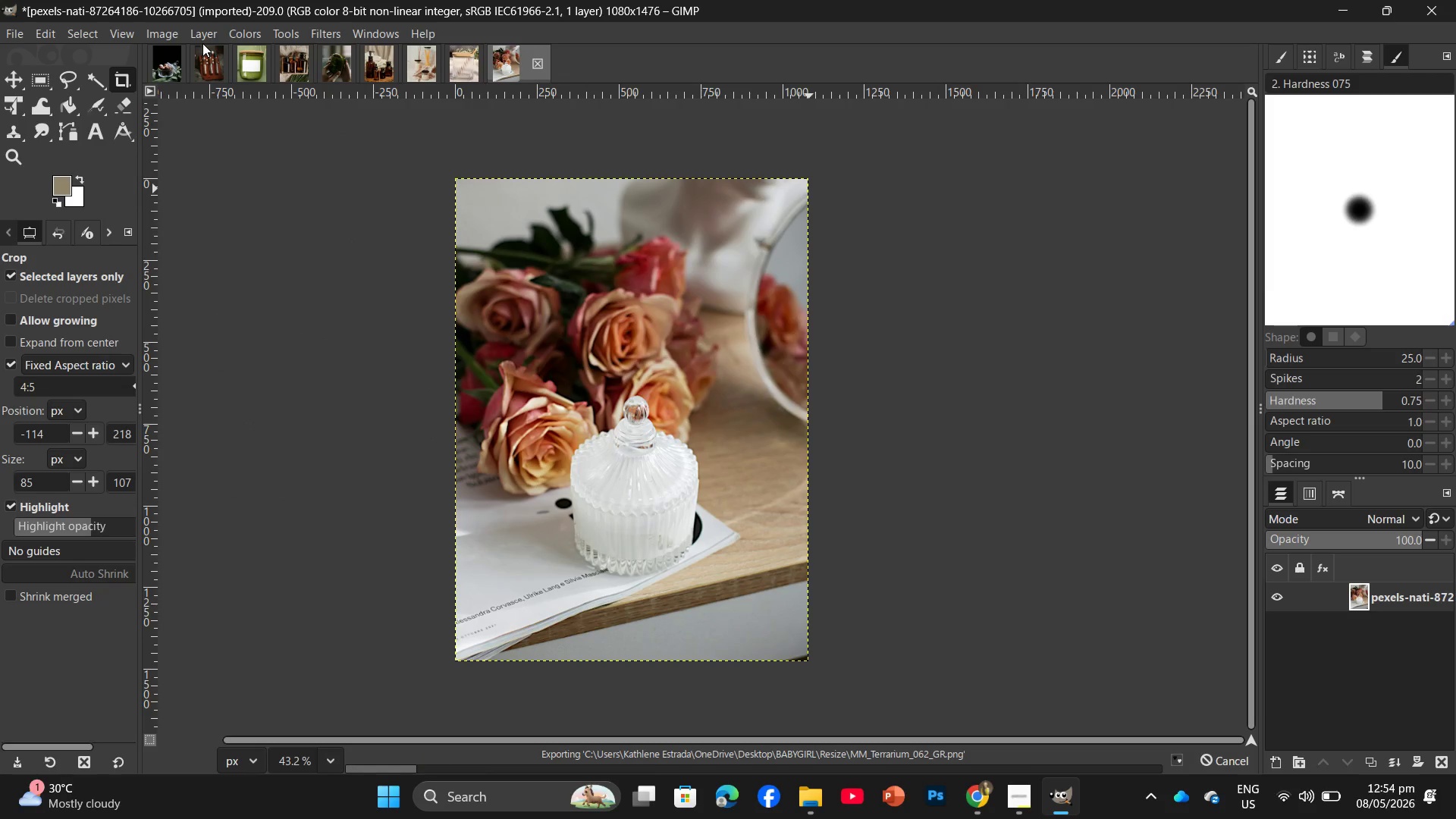 
left_click([465, 61])
 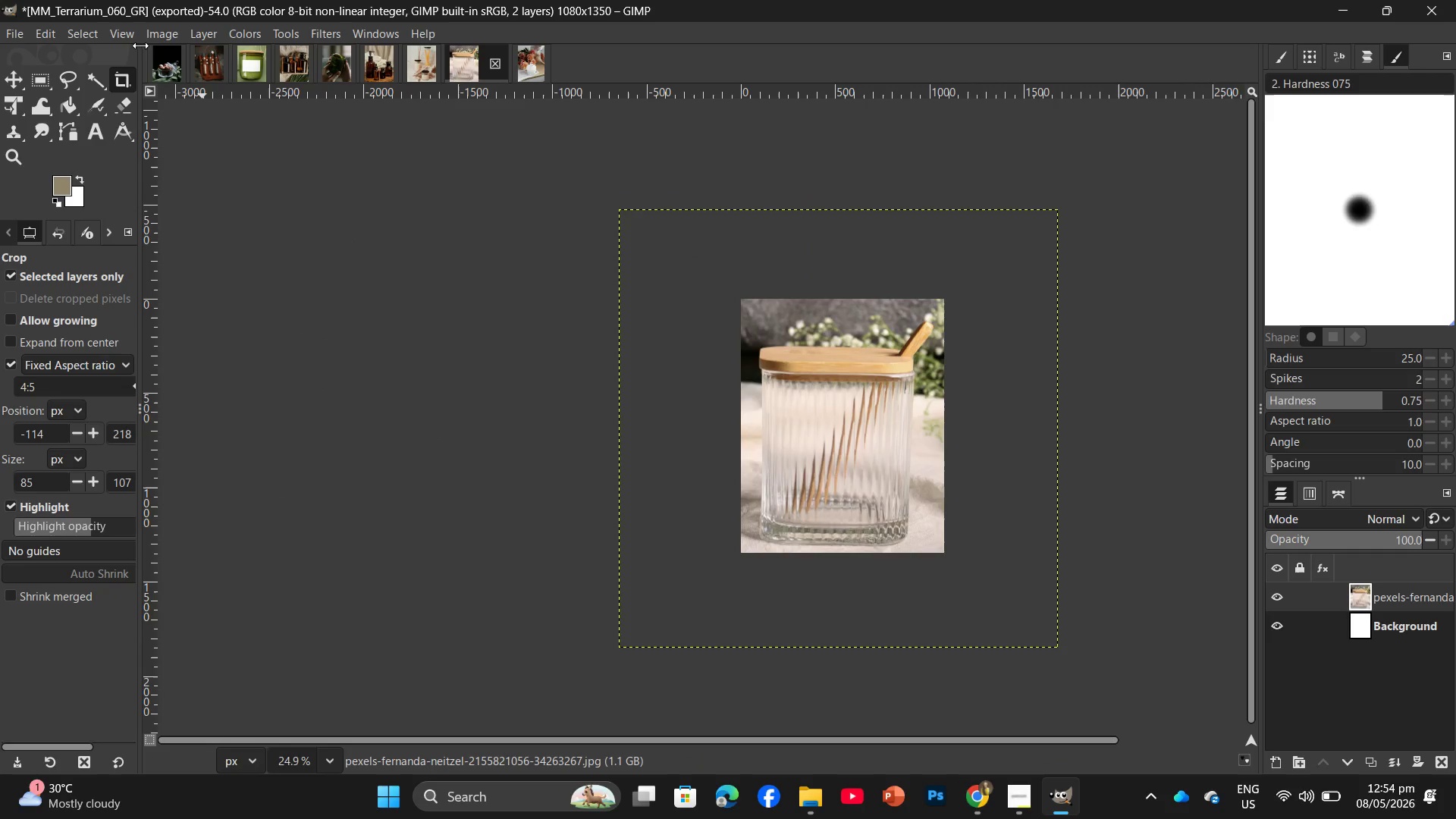 
left_click([164, 30])
 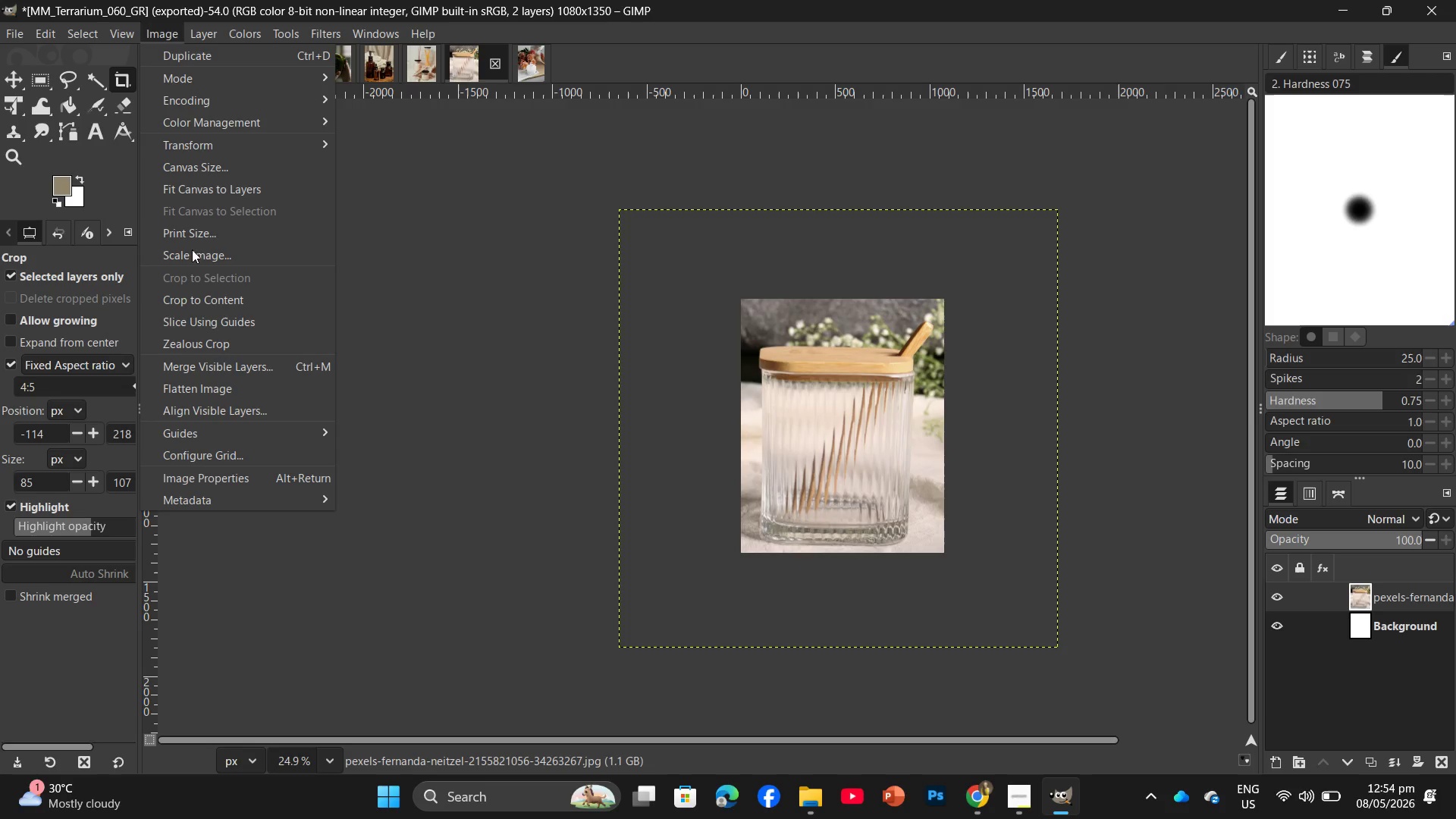 
left_click([192, 251])
 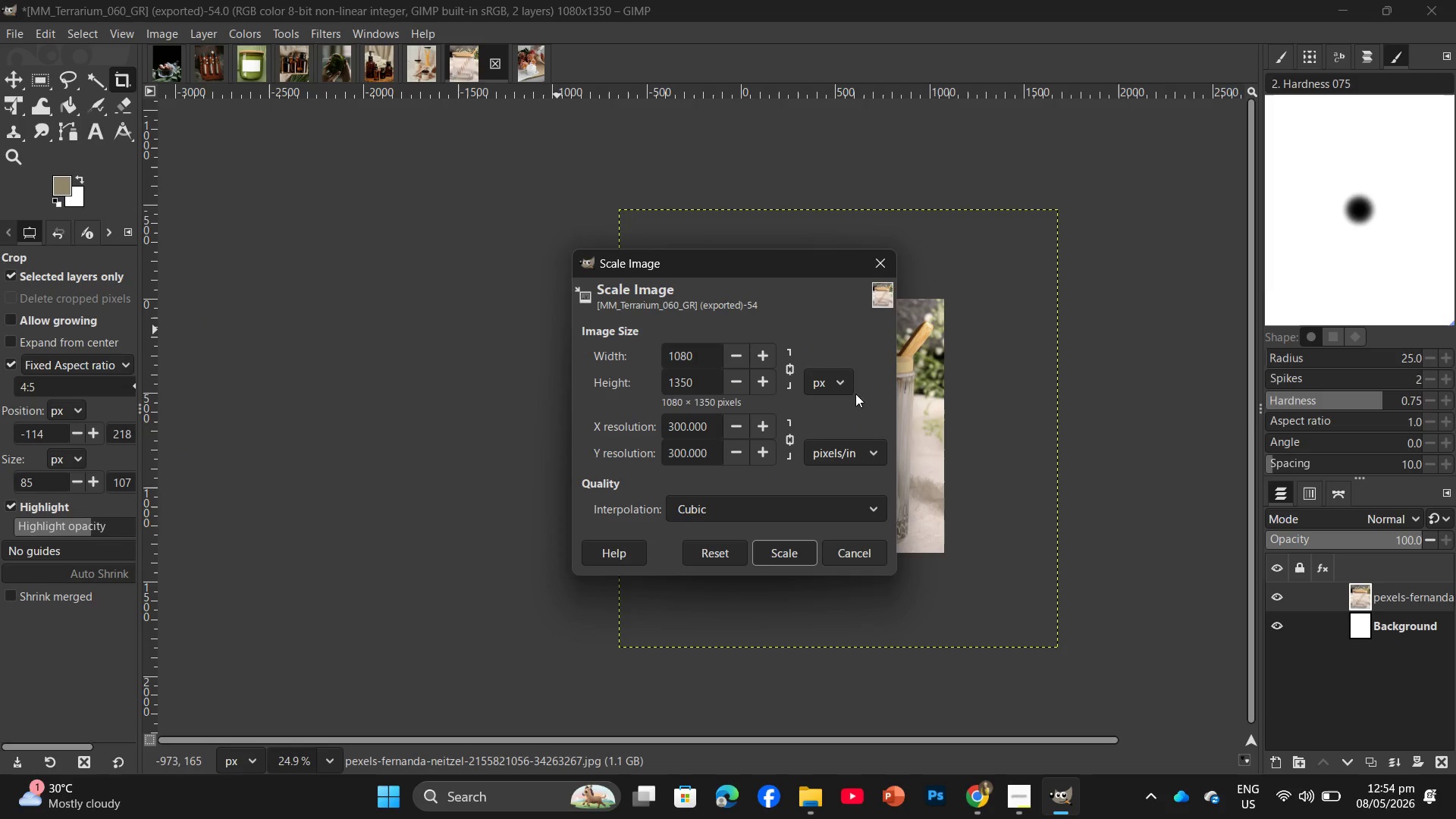 
left_click([892, 265])
 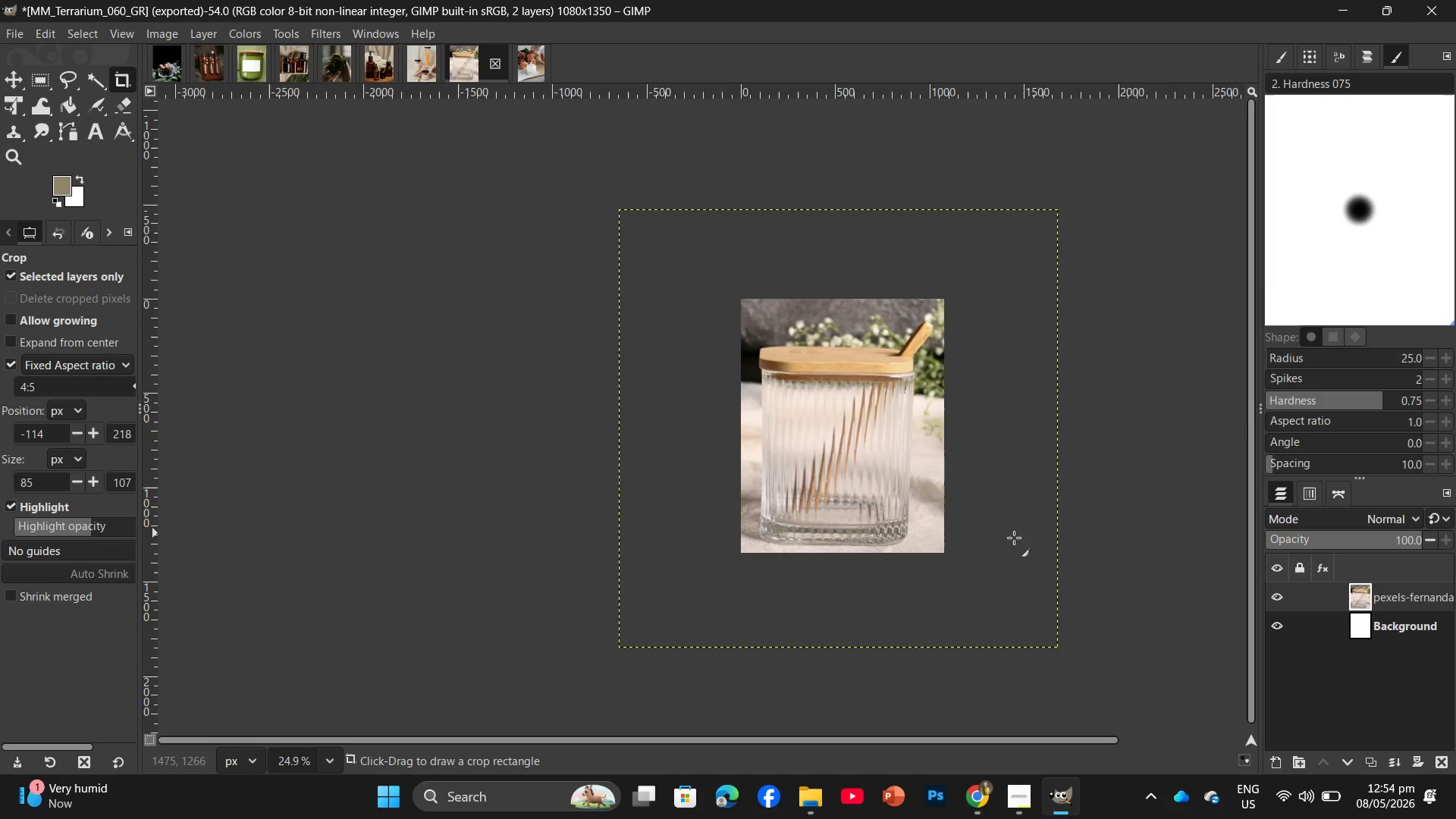 
wait(5.23)
 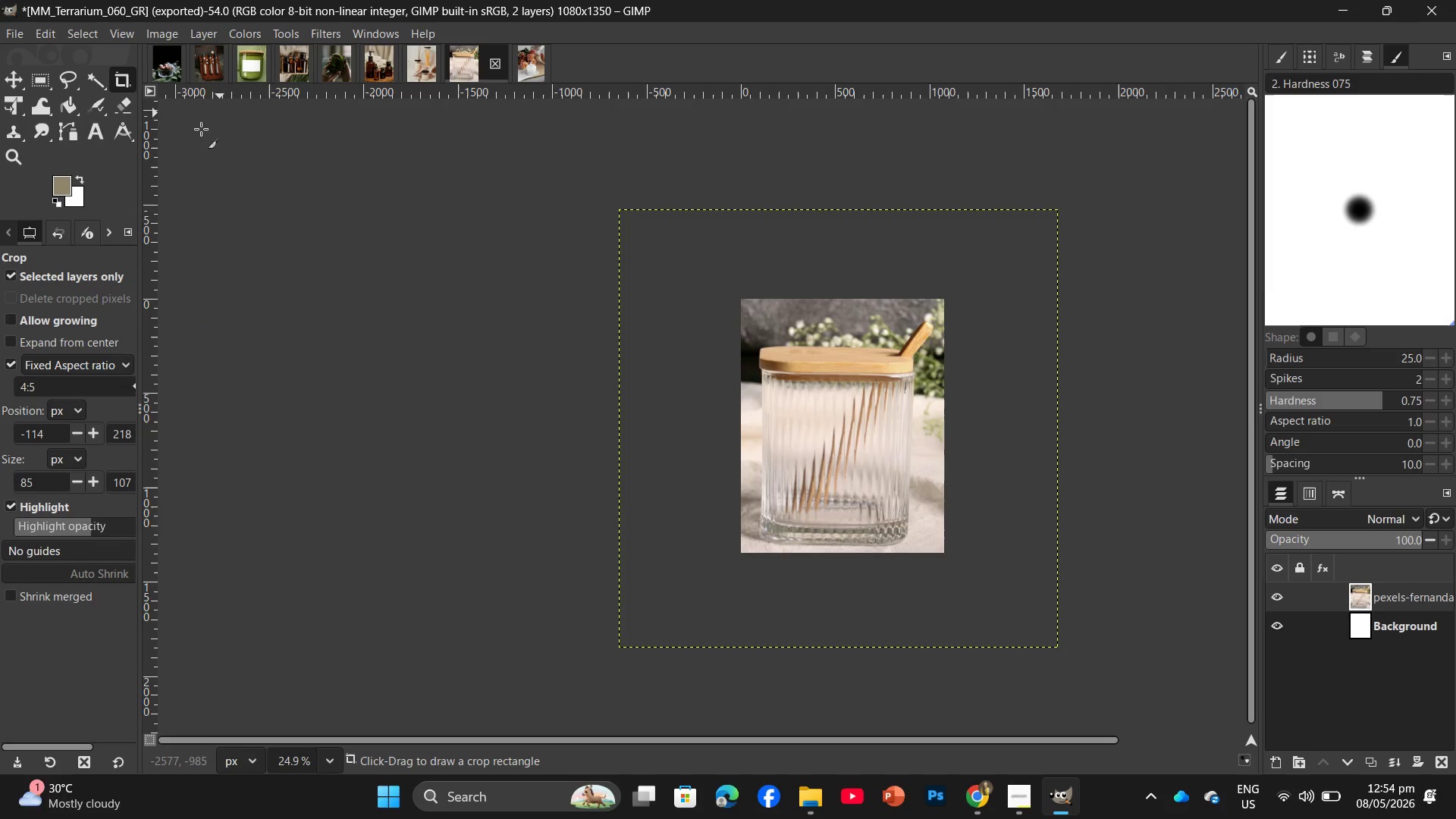 
mouse_move([1019, 814])
 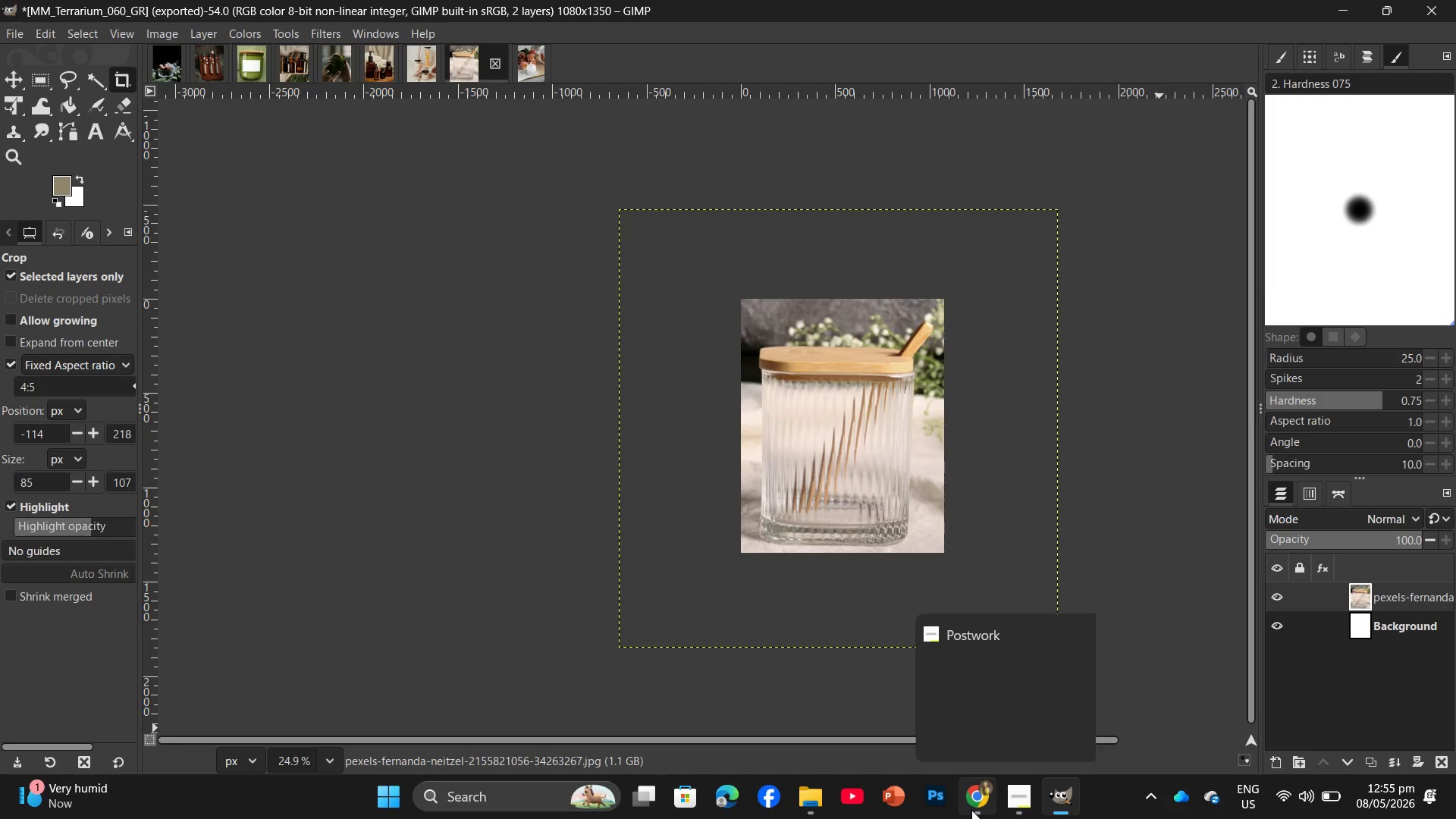 
left_click([971, 810])
 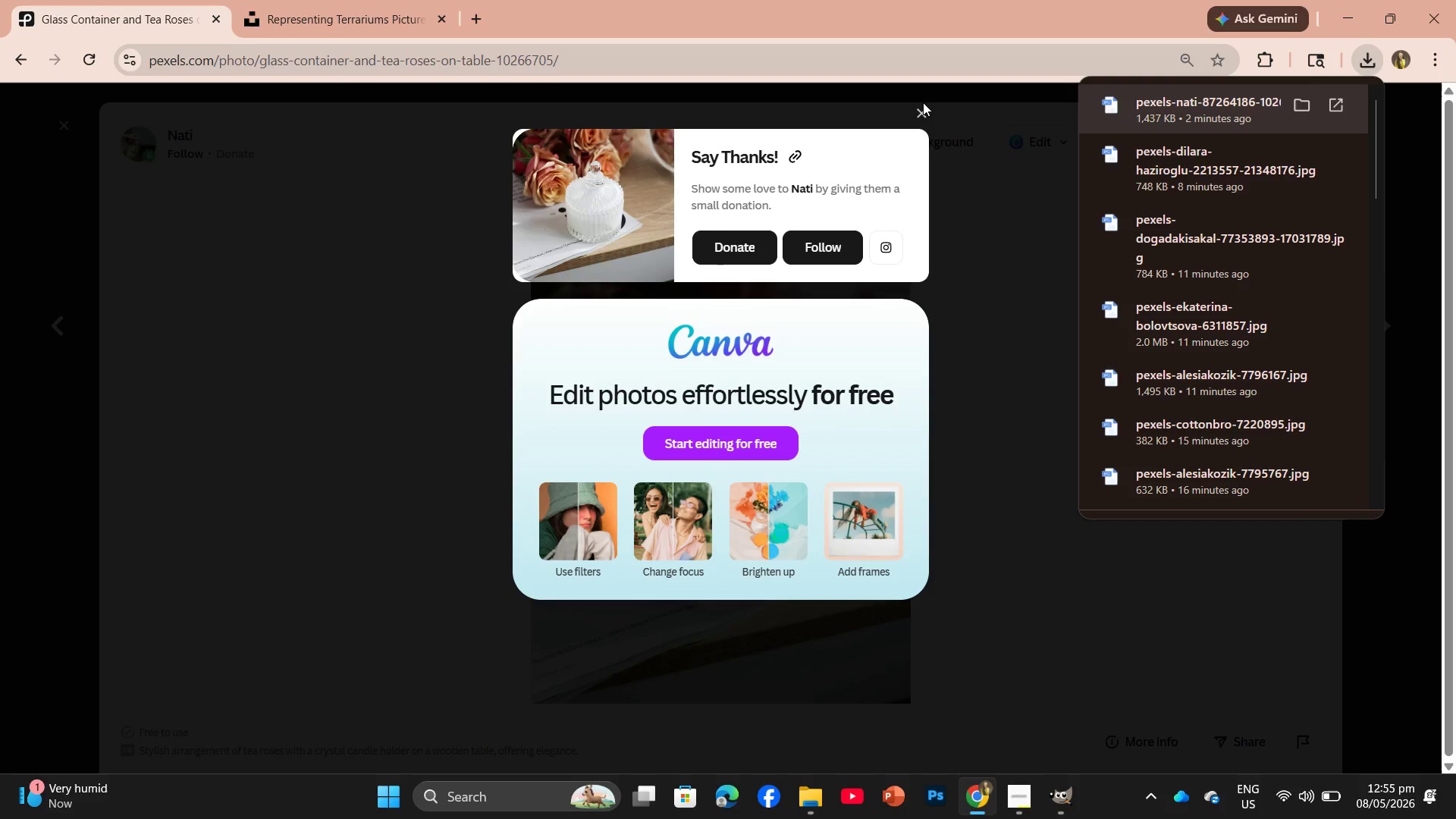 
left_click([920, 107])
 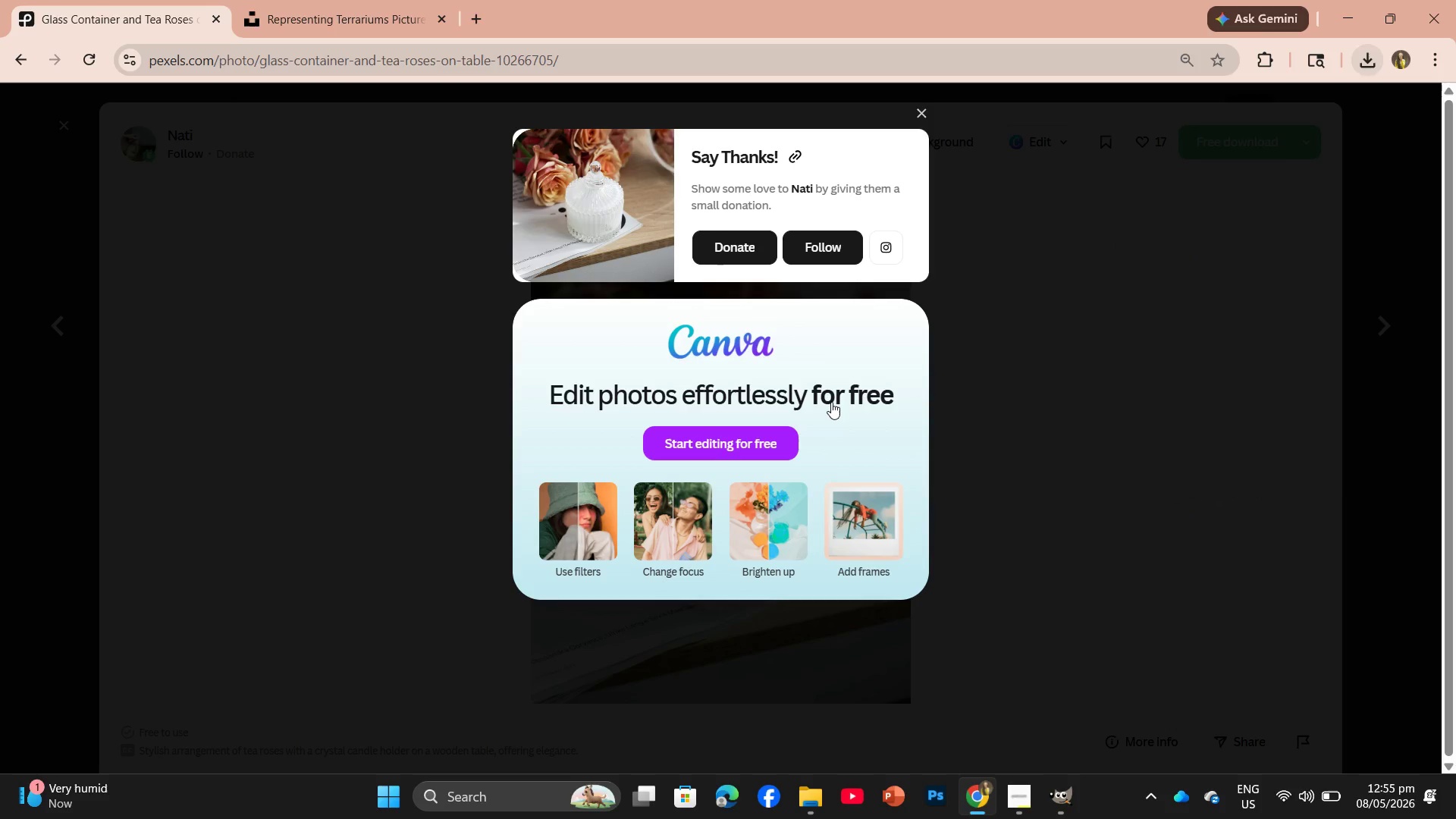 
scroll: coordinate [632, 395], scroll_direction: down, amount: 36.0
 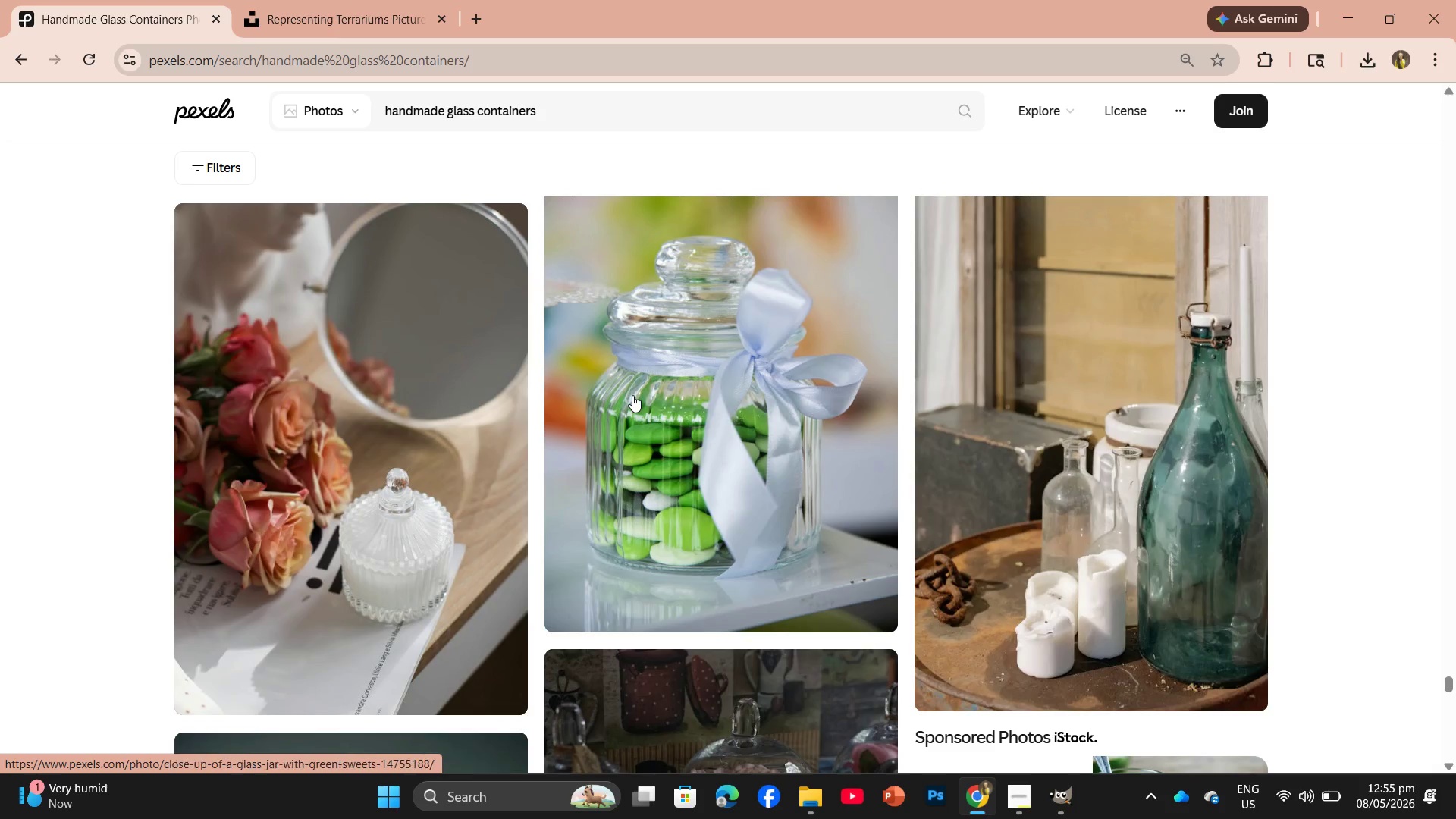 
scroll: coordinate [632, 395], scroll_direction: none, amount: 0.0
 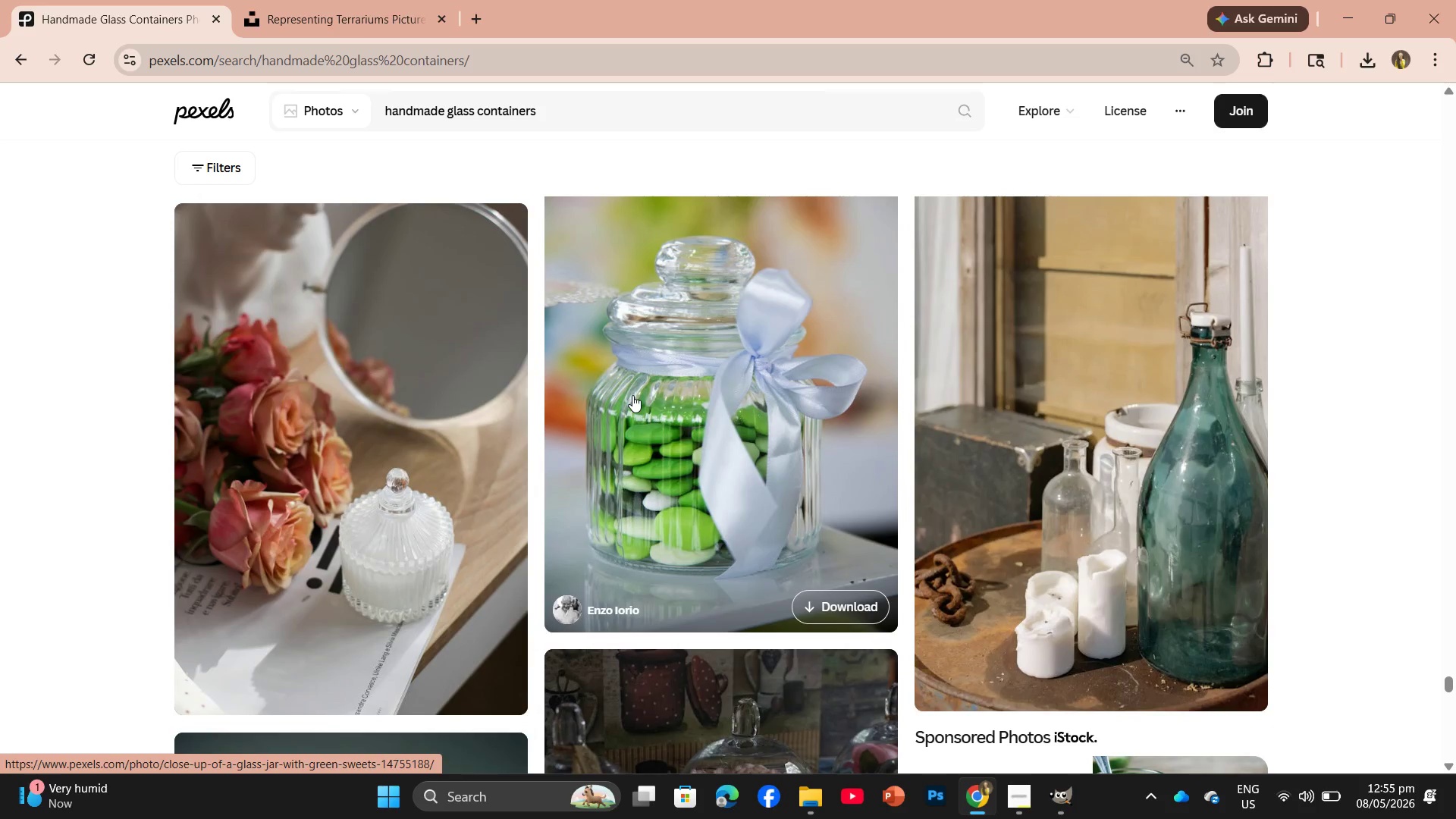 
scroll: coordinate [639, 395], scroll_direction: down, amount: 14.0
 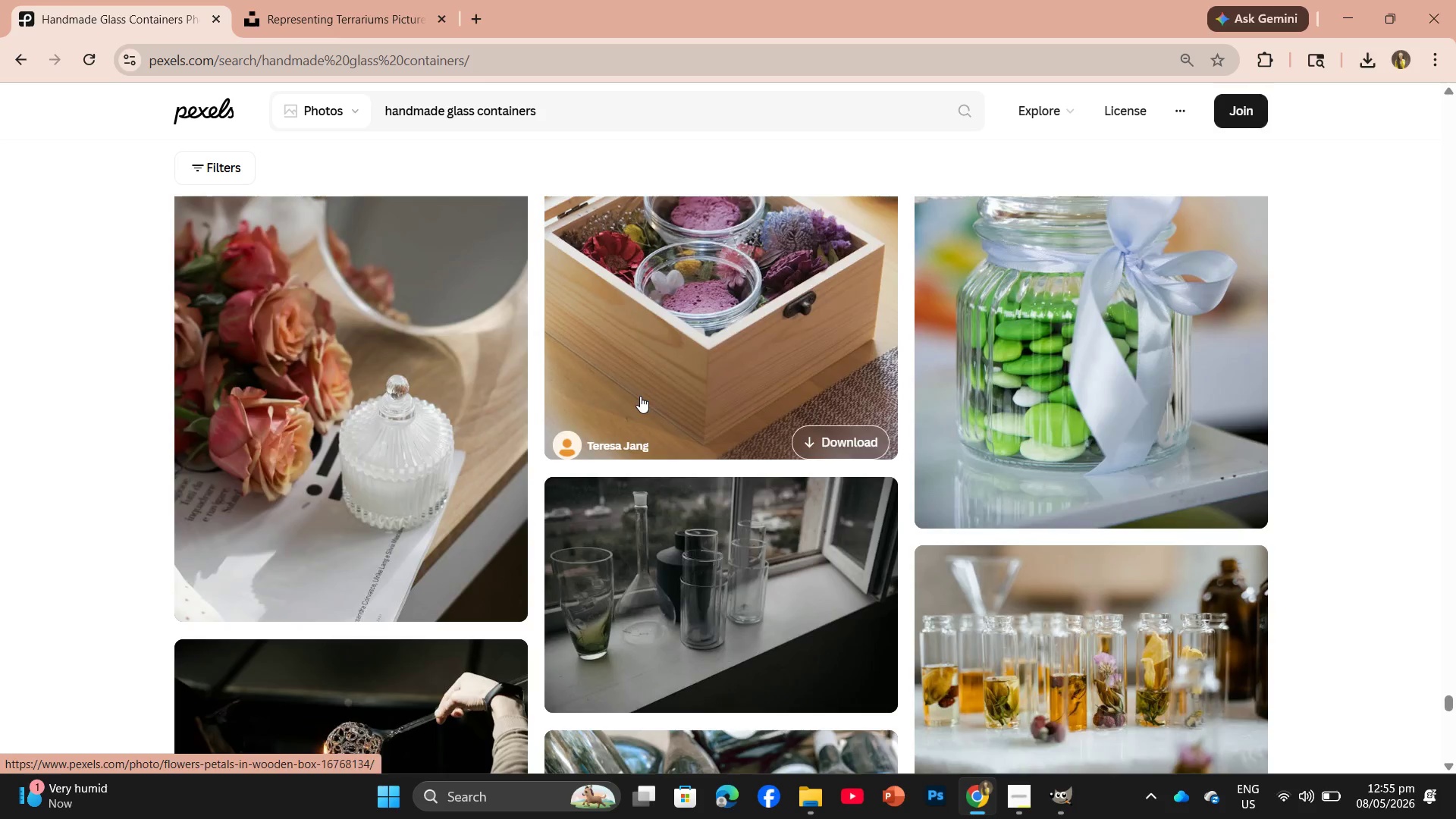 
scroll: coordinate [645, 393], scroll_direction: none, amount: 0.0
 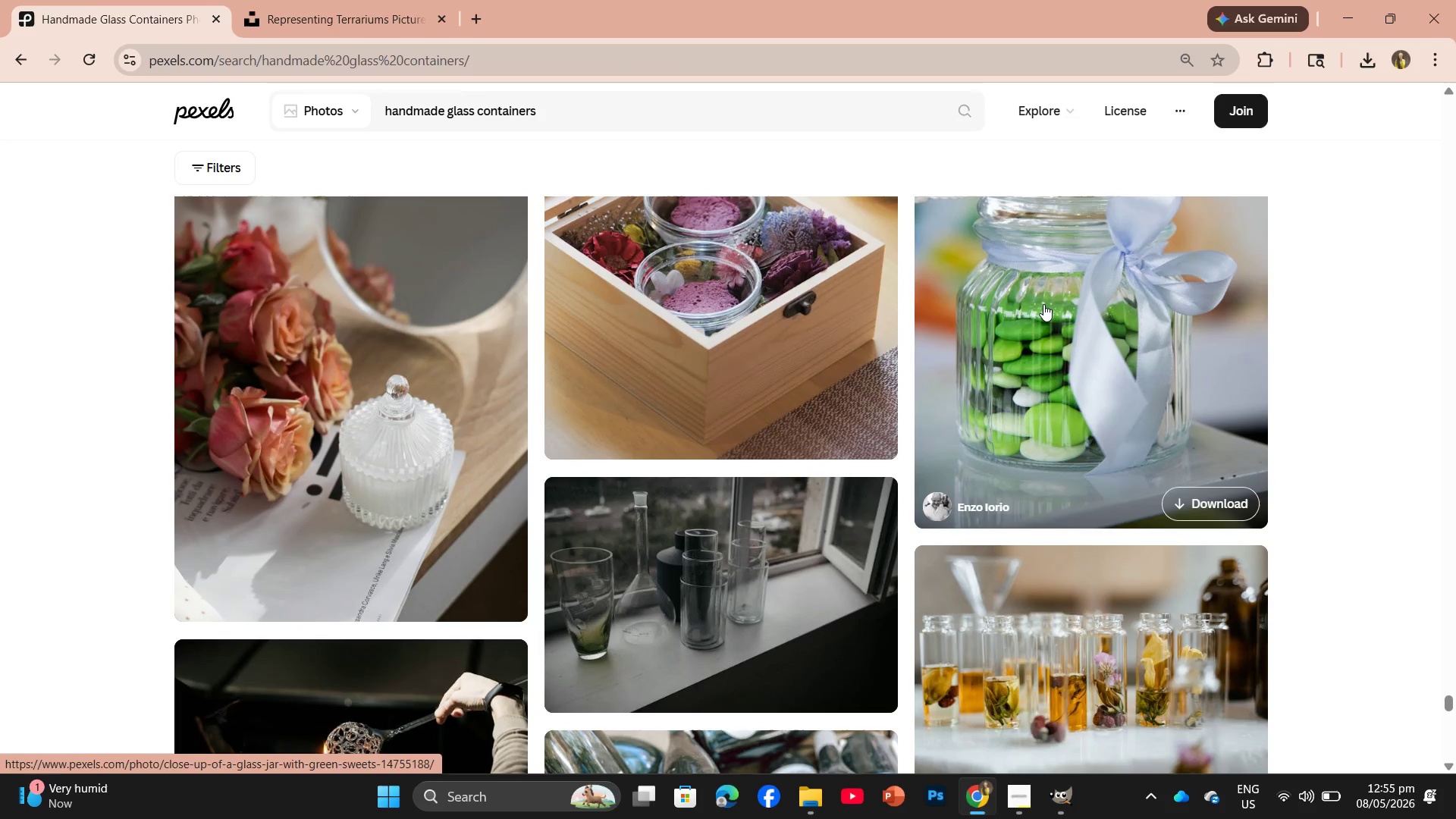 
left_click([1043, 304])
 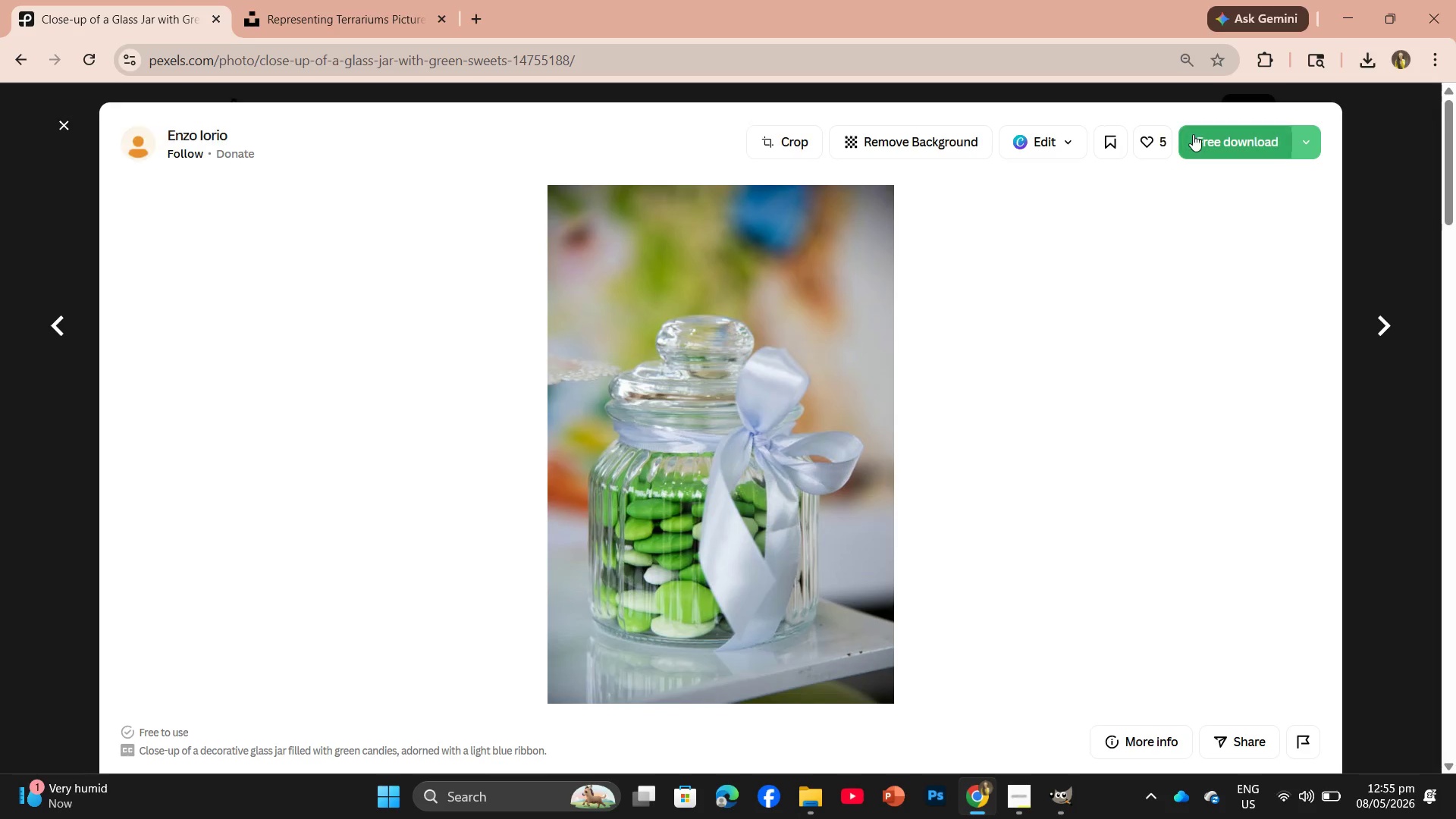 
left_click([1193, 134])
 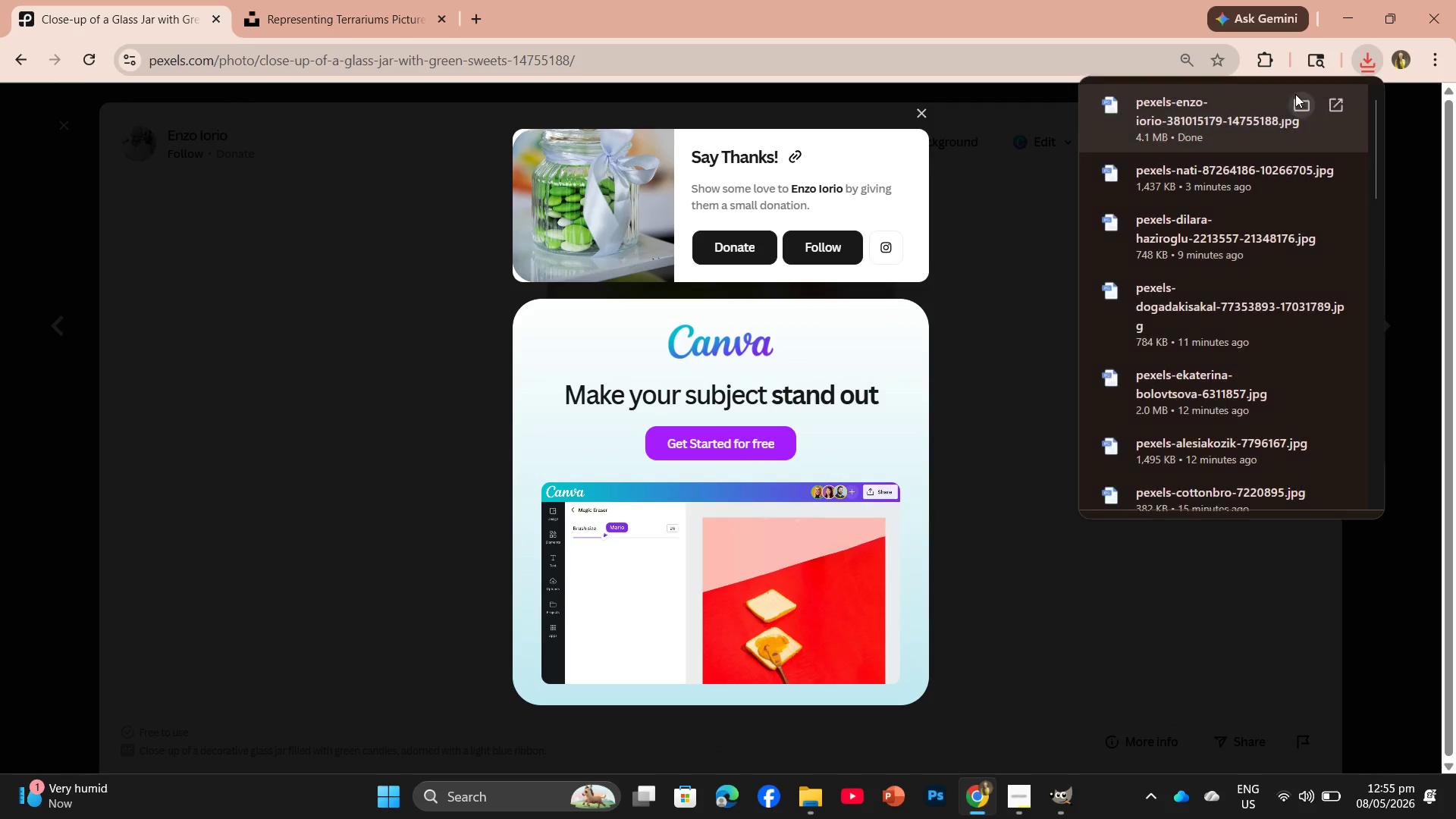 
left_click_drag(start_coordinate=[1238, 124], to_coordinate=[820, 388])
 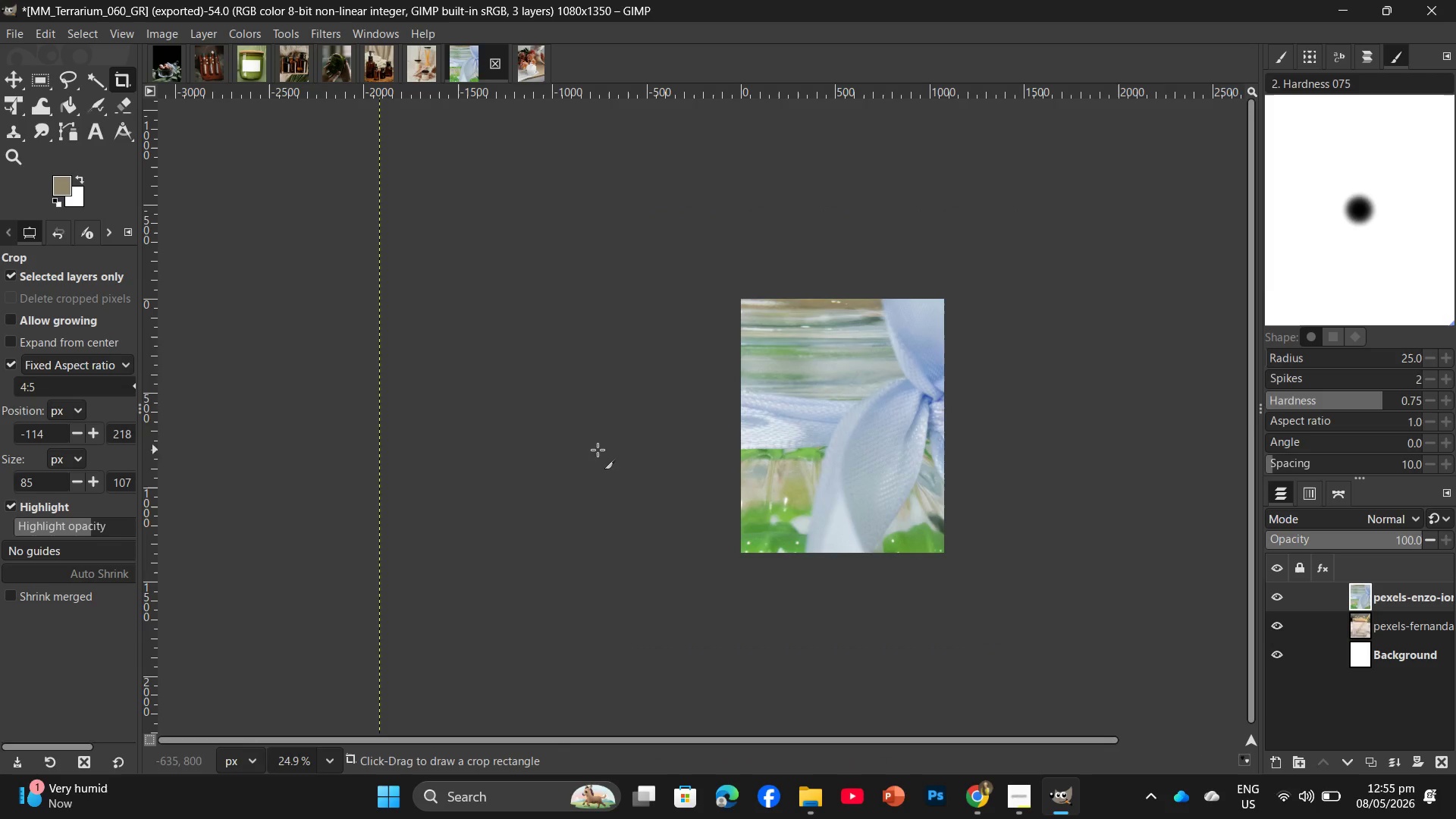 
wait(7.38)
 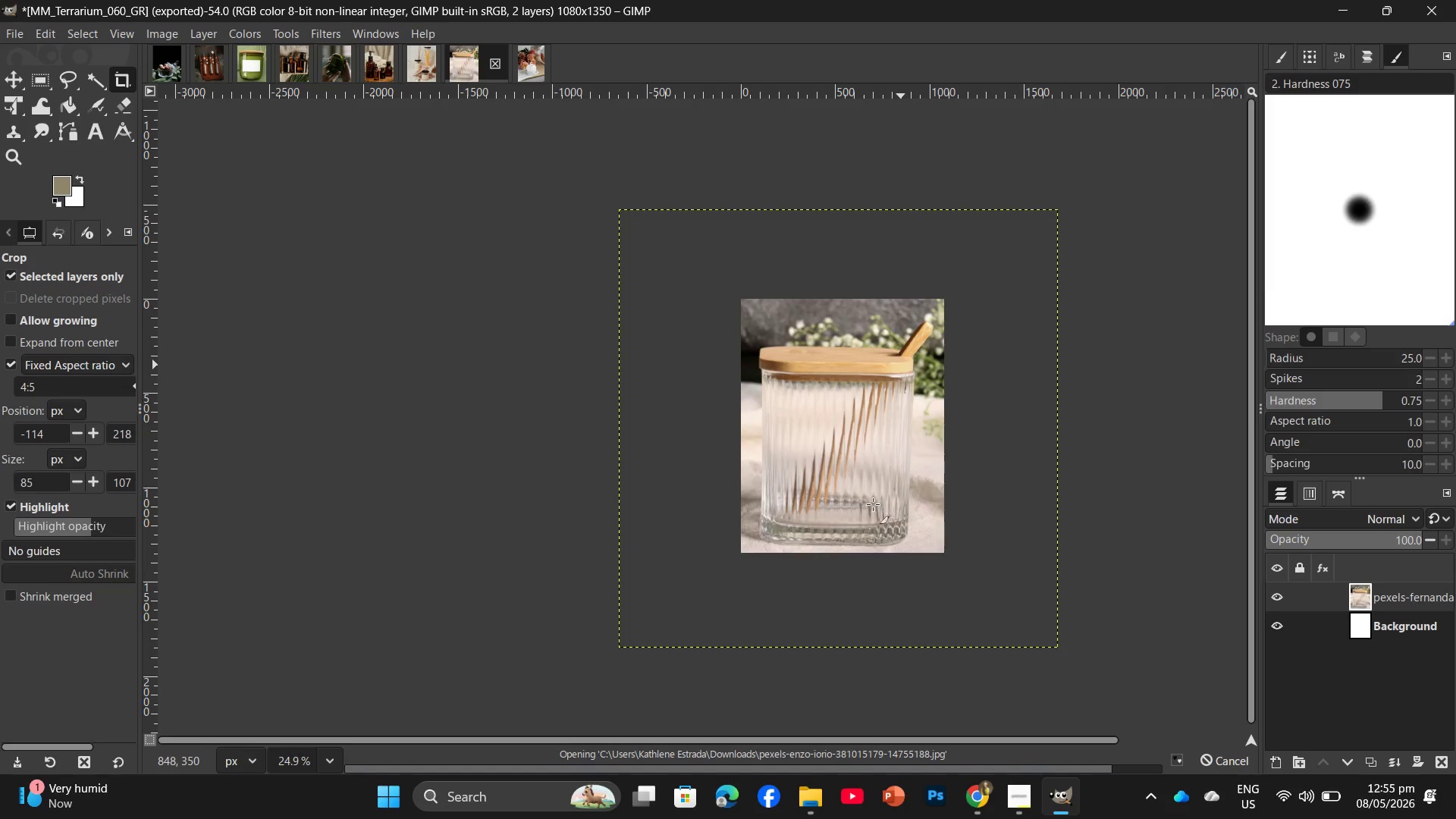 
left_click([156, 33])
 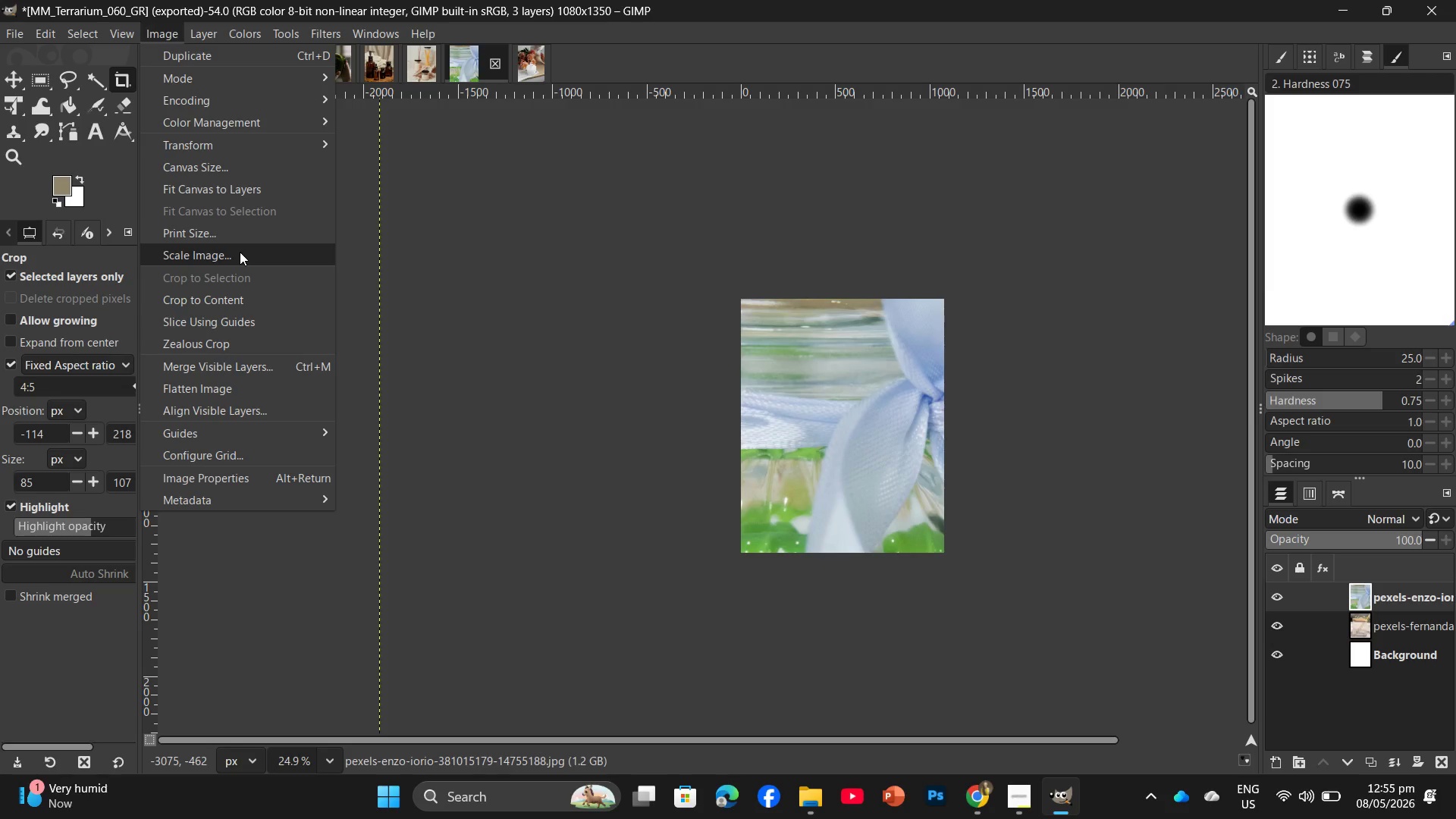 
left_click([240, 252])
 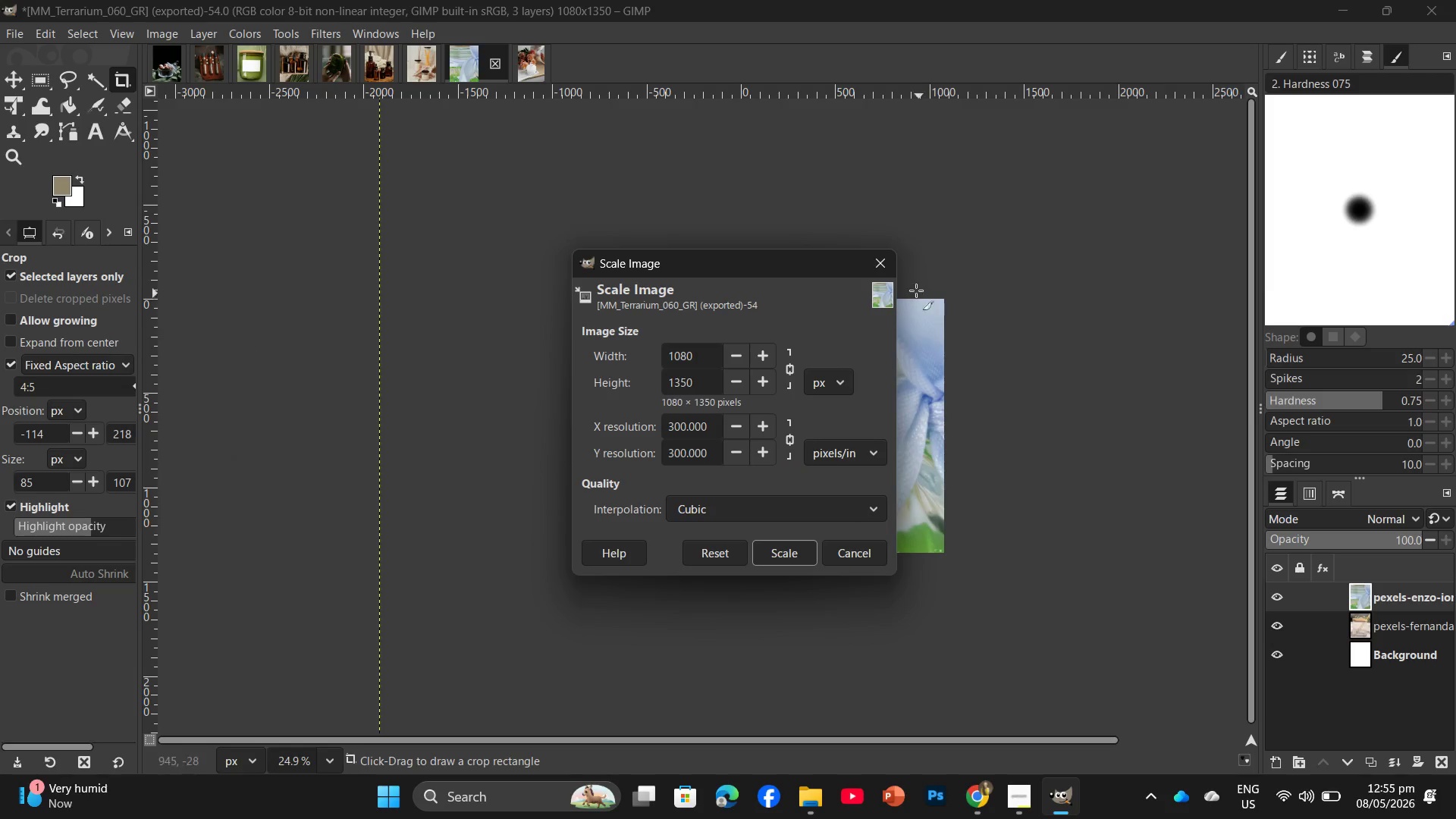 
left_click([888, 268])
 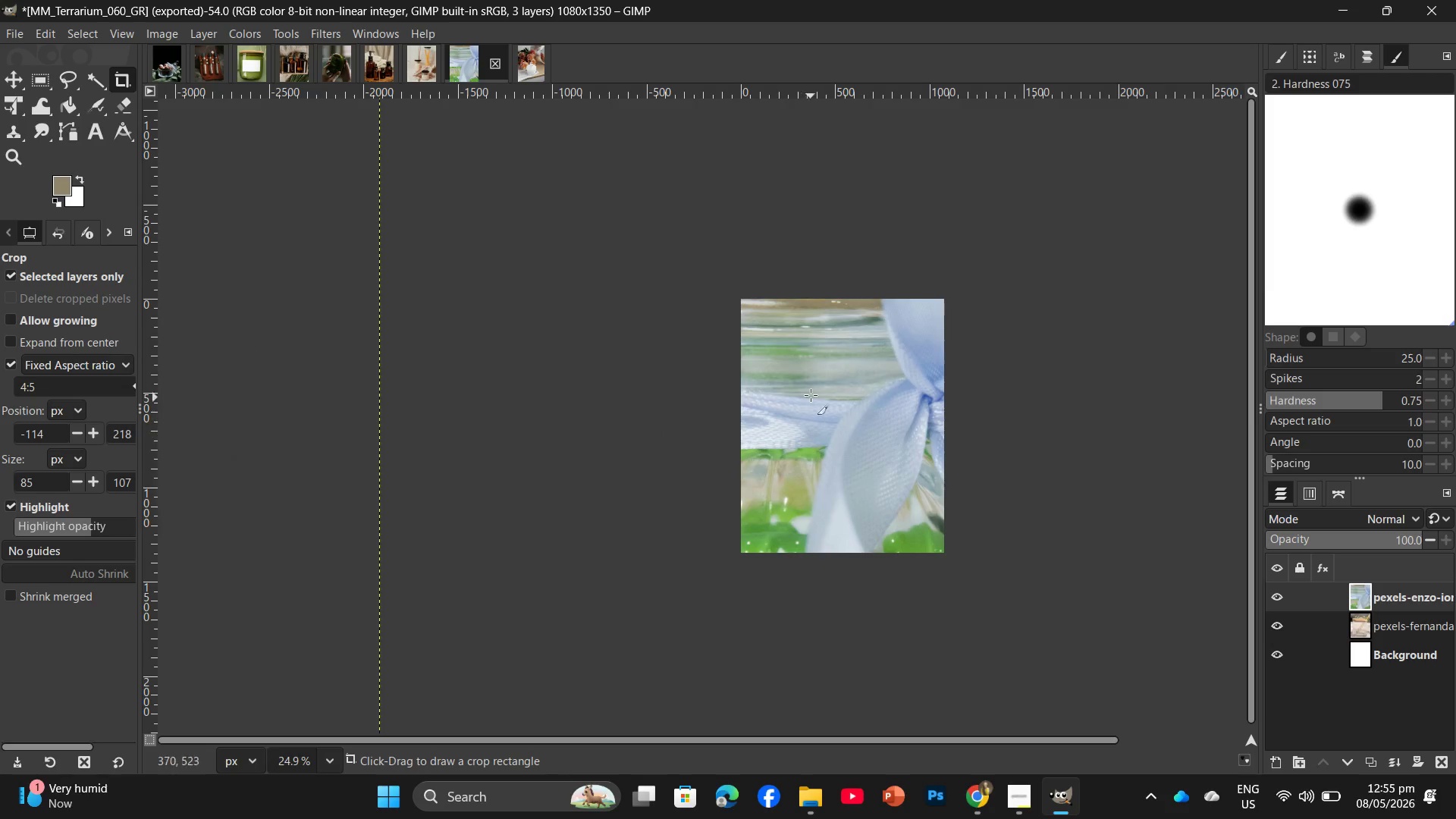 
hold_key(key=ControlLeft, duration=1.42)
scroll: coordinate [822, 334], scroll_direction: down, amount: 5.0
 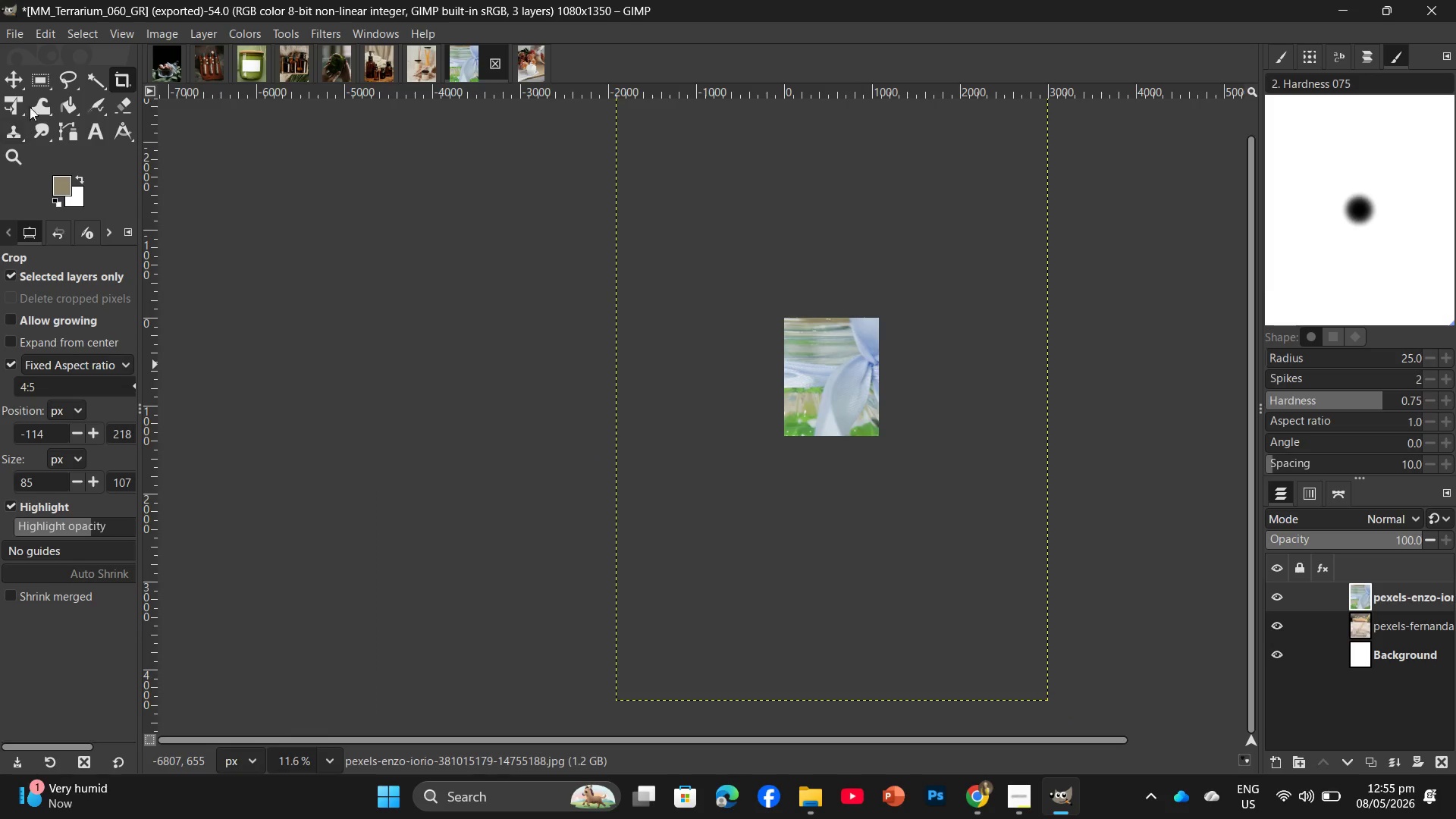 
left_click([12, 111])
 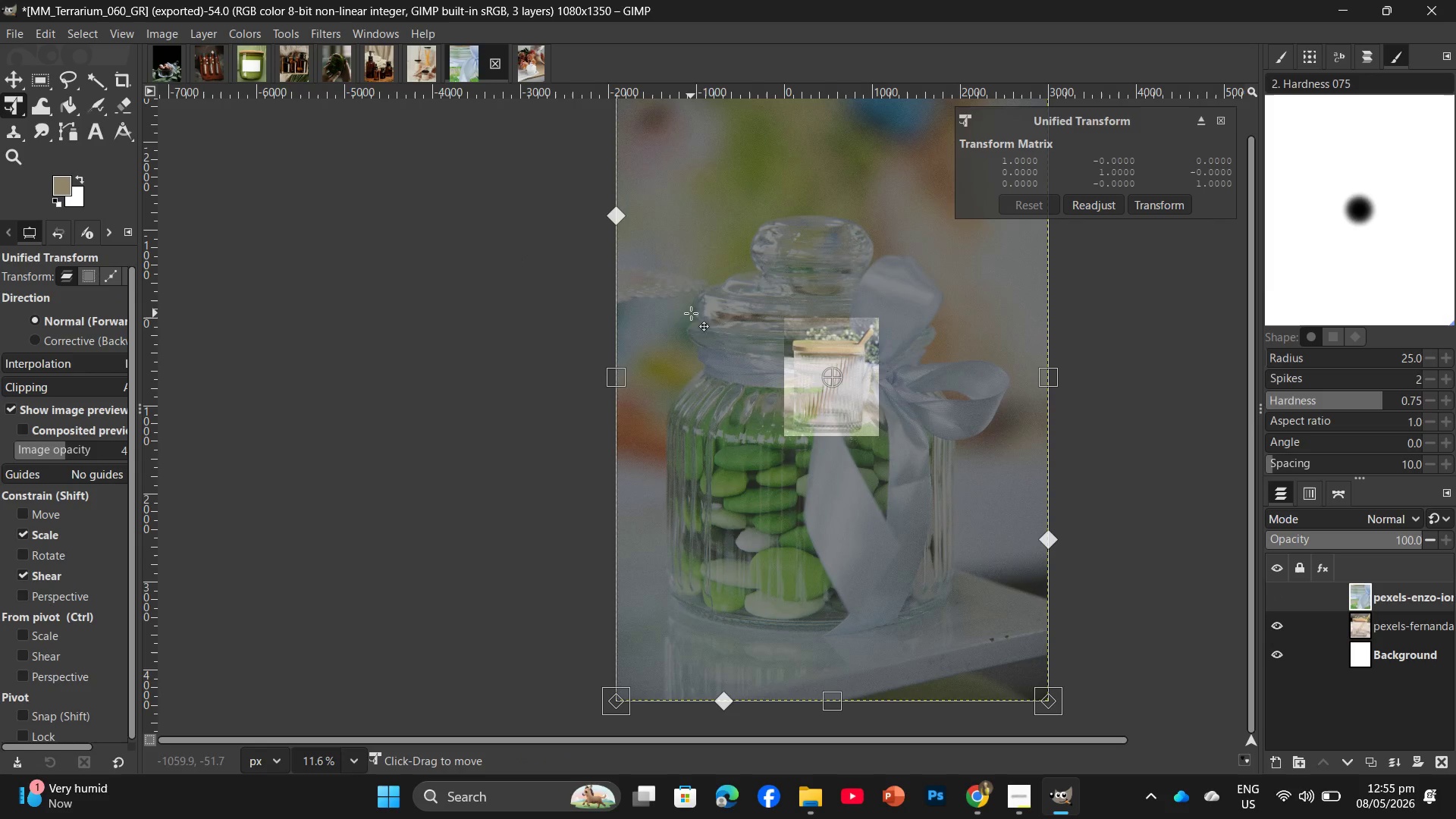 
left_click_drag(start_coordinate=[612, 381], to_coordinate=[754, 372])
 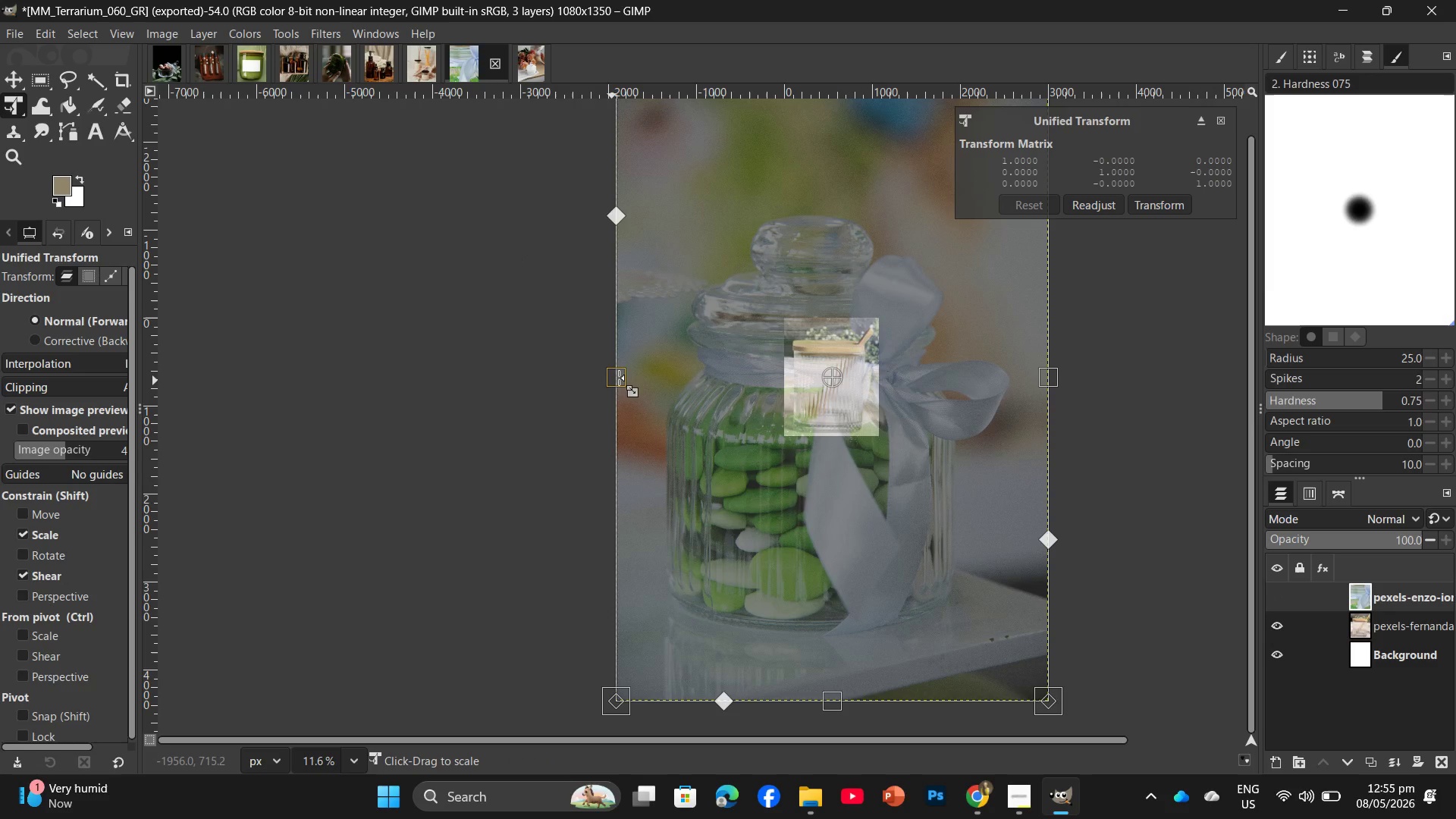 
left_click_drag(start_coordinate=[619, 378], to_coordinate=[701, 379])
 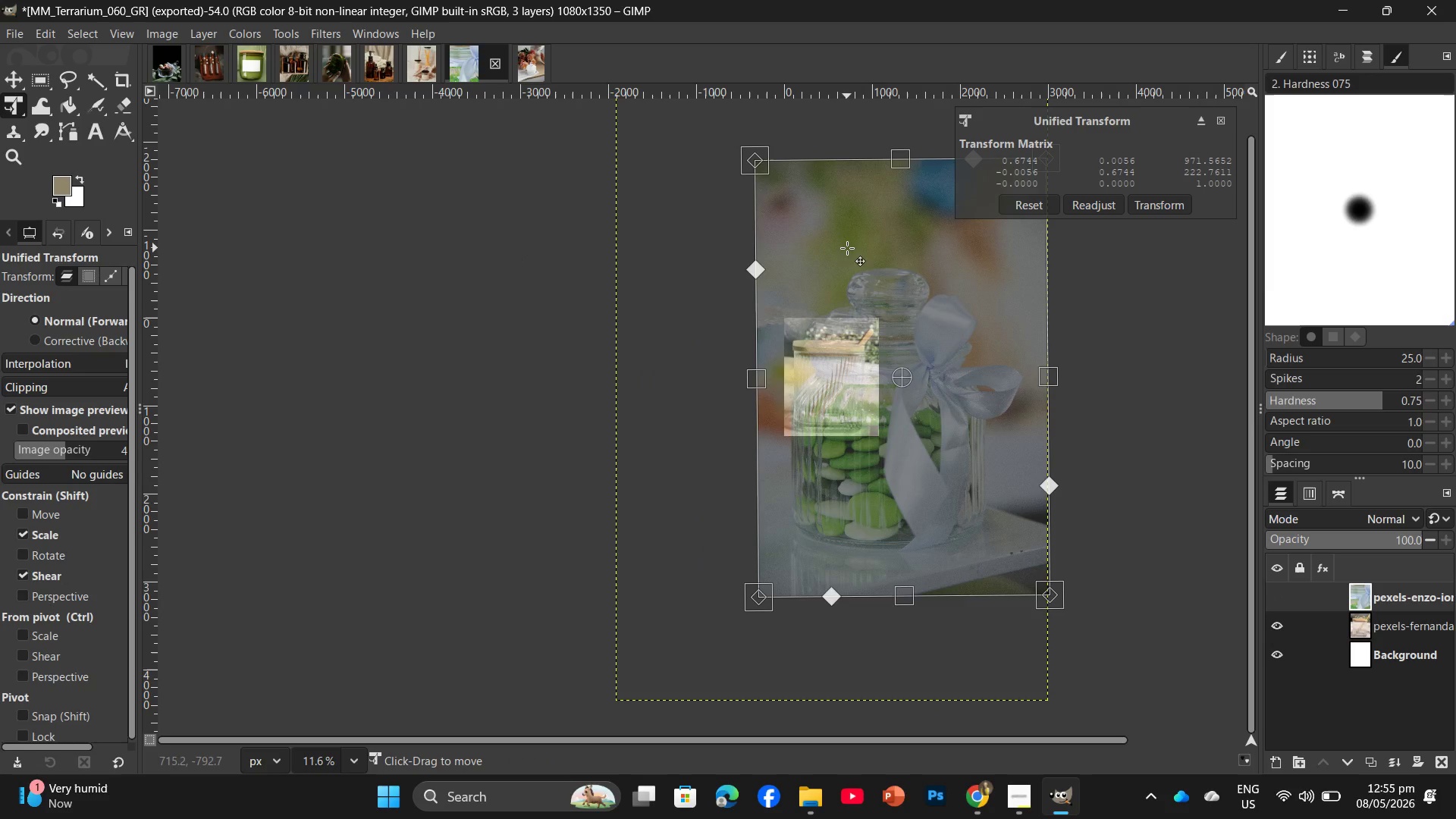 
wait(10.27)
 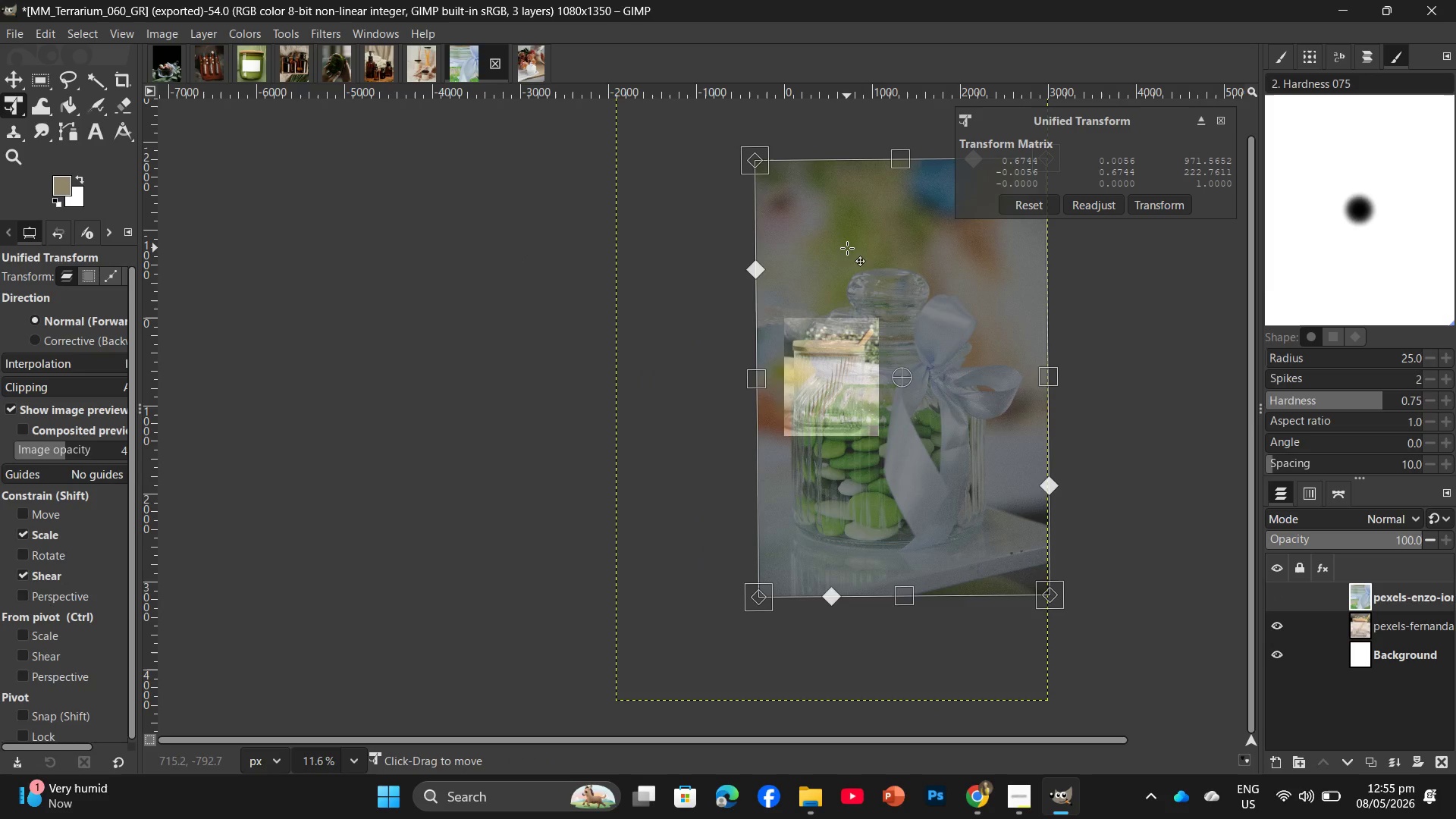 
left_click_drag(start_coordinate=[756, 373], to_coordinate=[783, 371])
 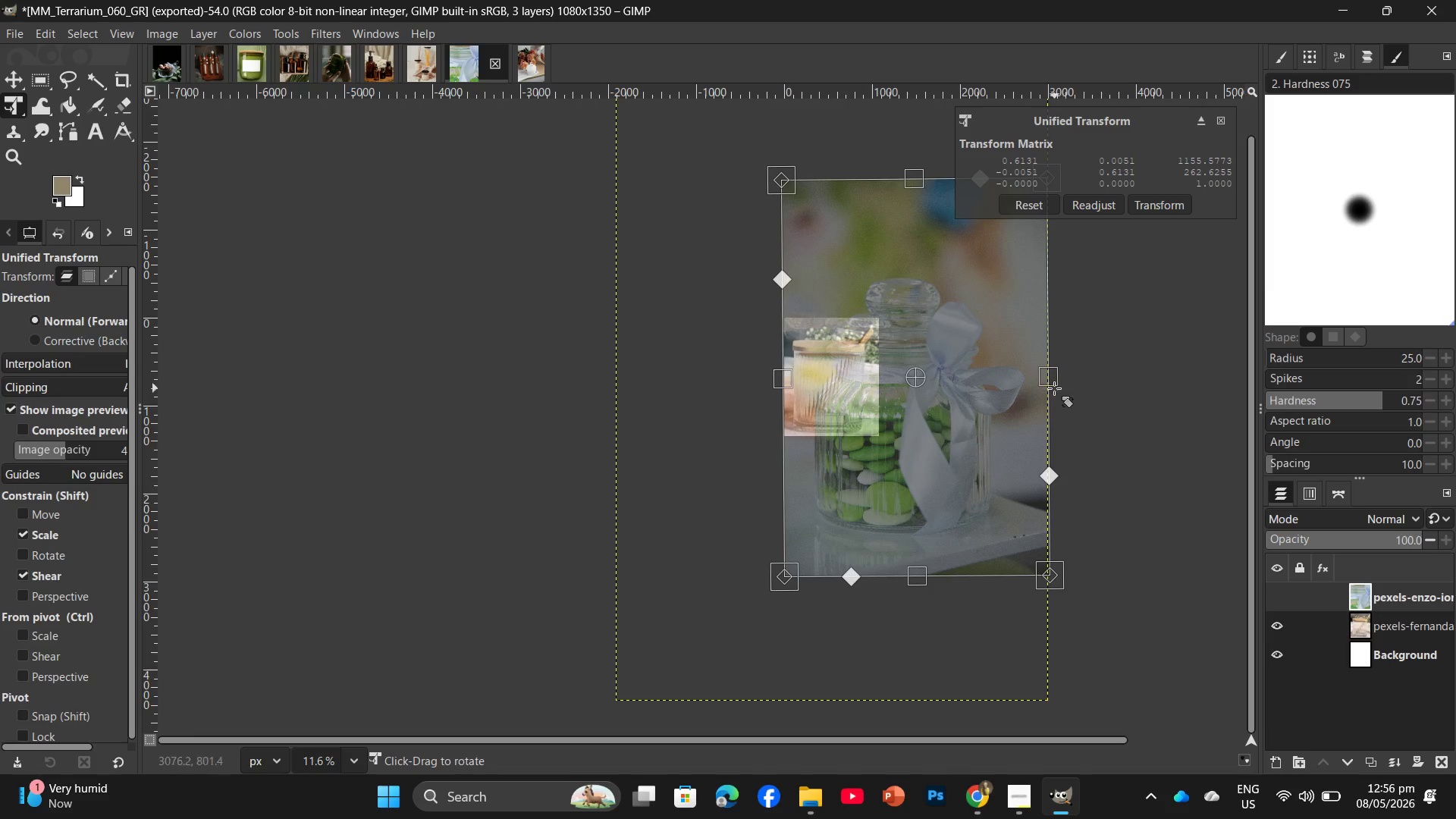 
left_click_drag(start_coordinate=[1050, 382], to_coordinate=[882, 383])
 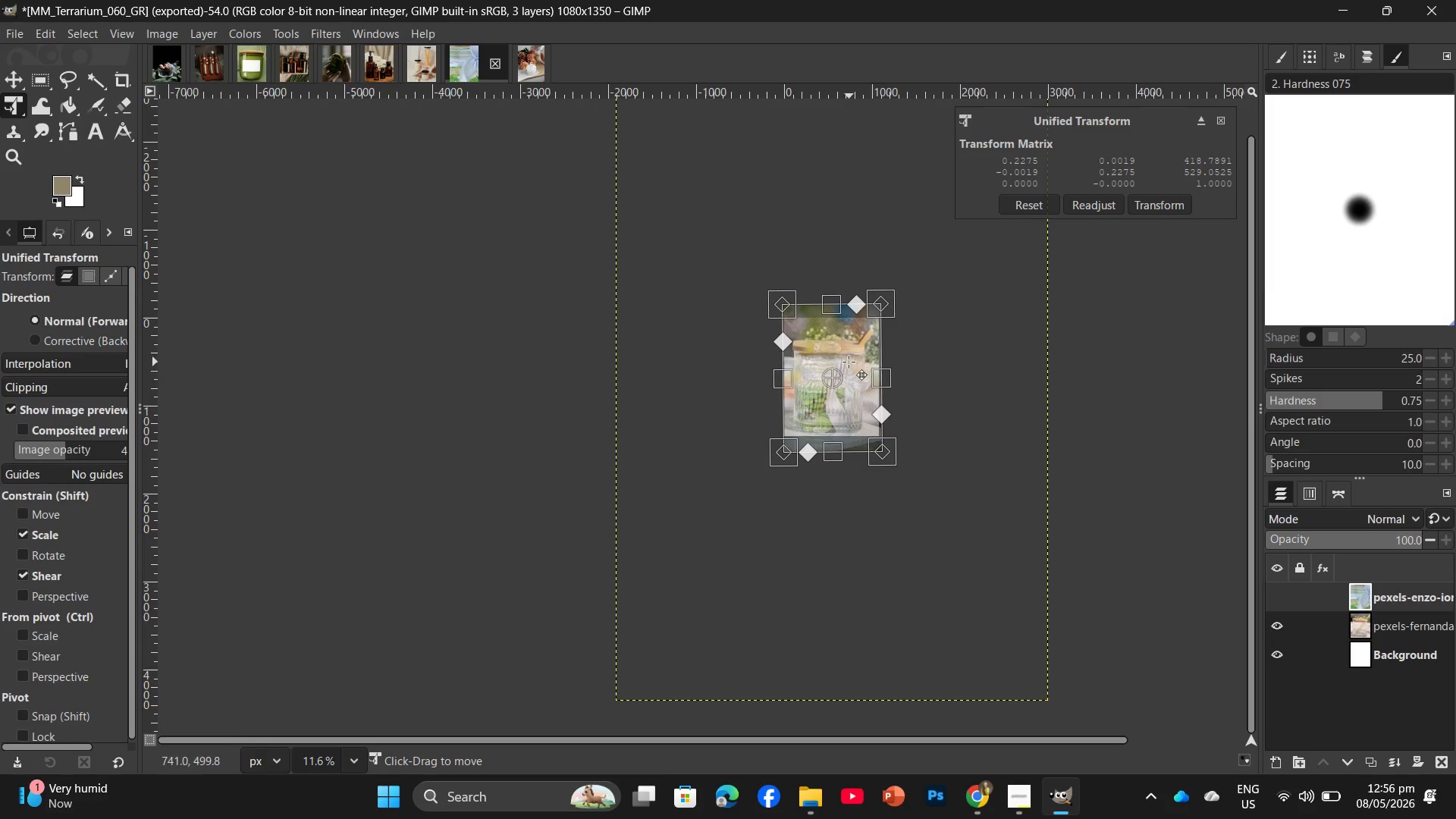 
left_click_drag(start_coordinate=[839, 363], to_coordinate=[839, 356])
 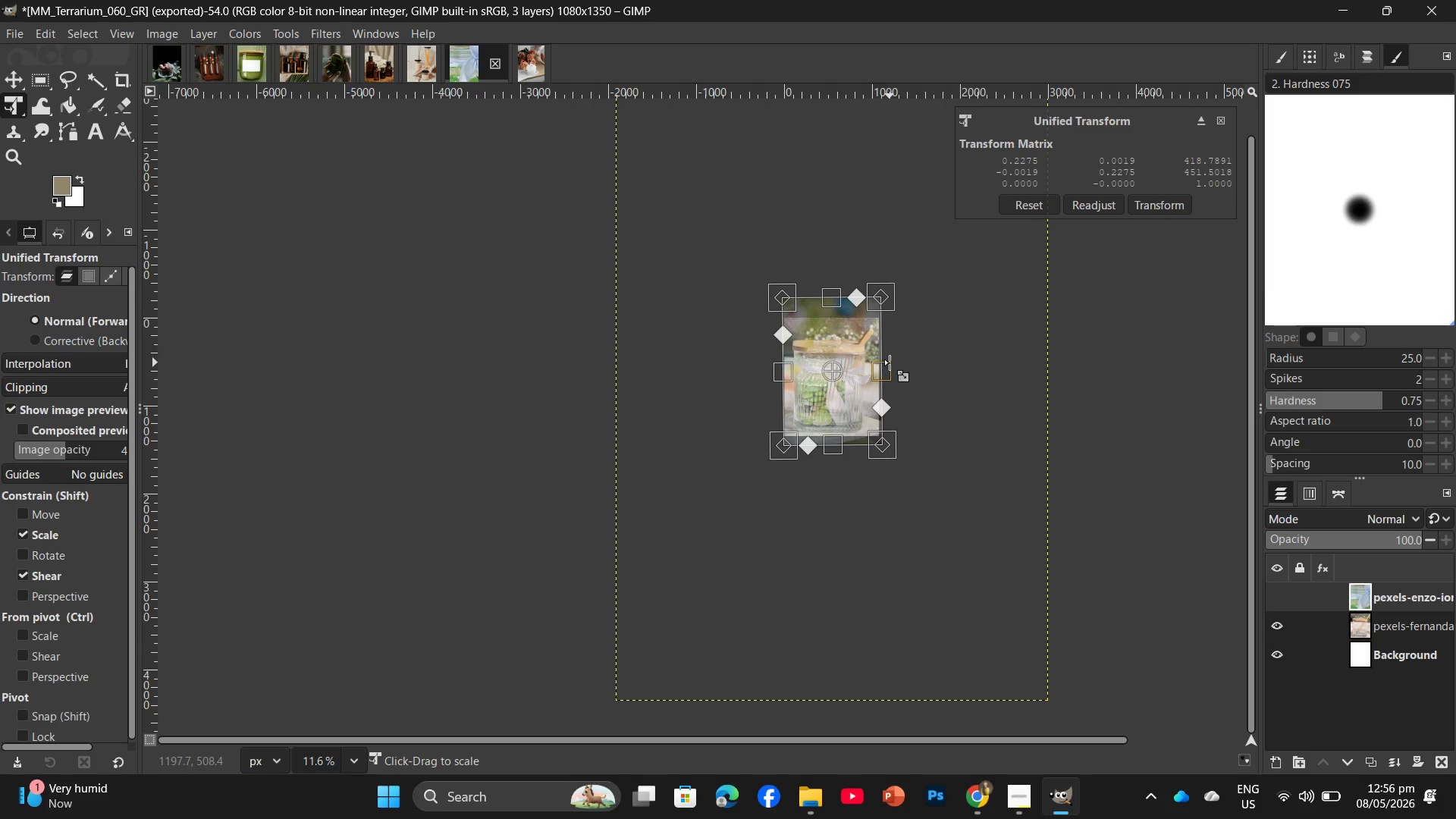 
key(Enter)
 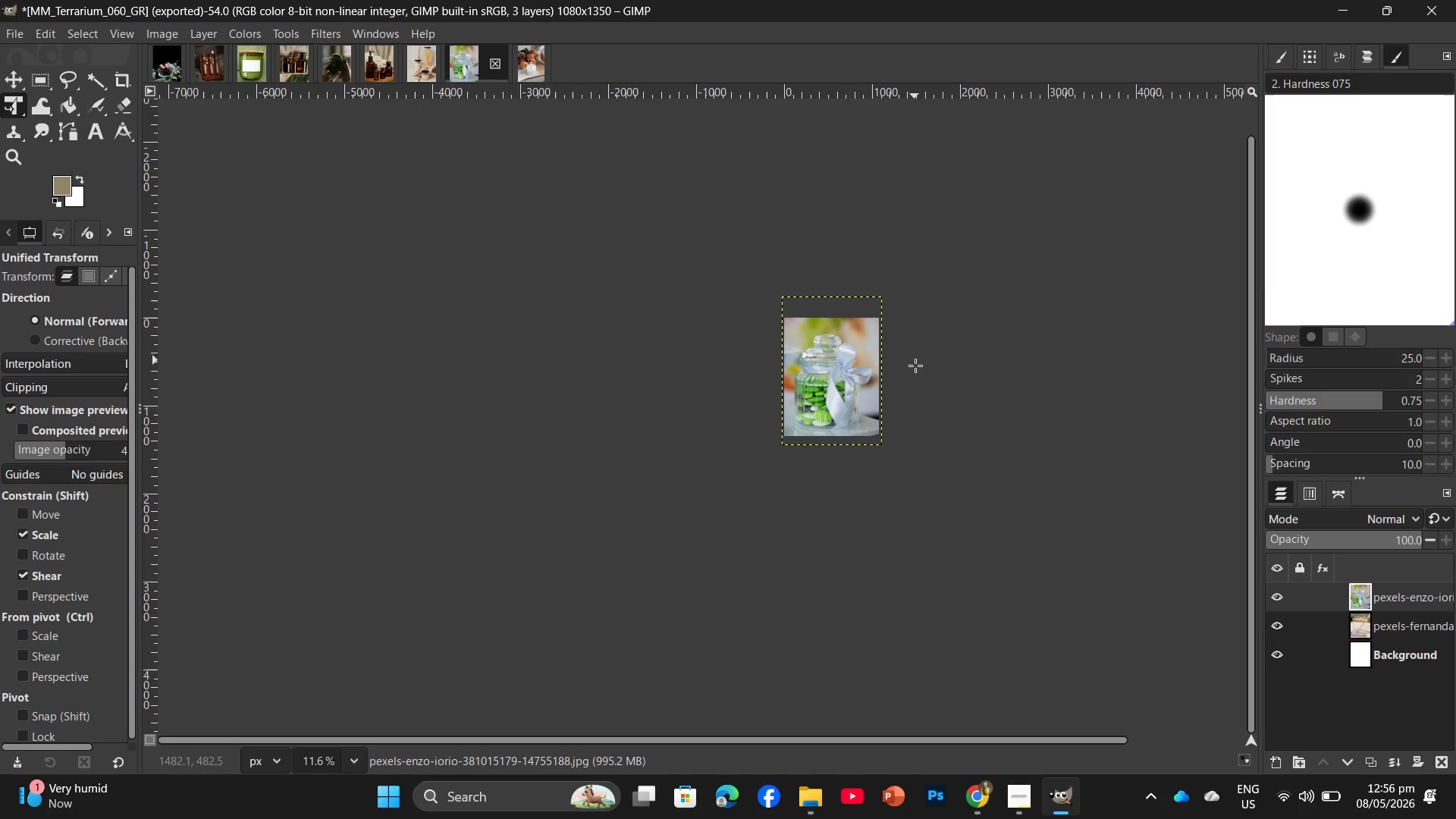 
wait(5.14)
 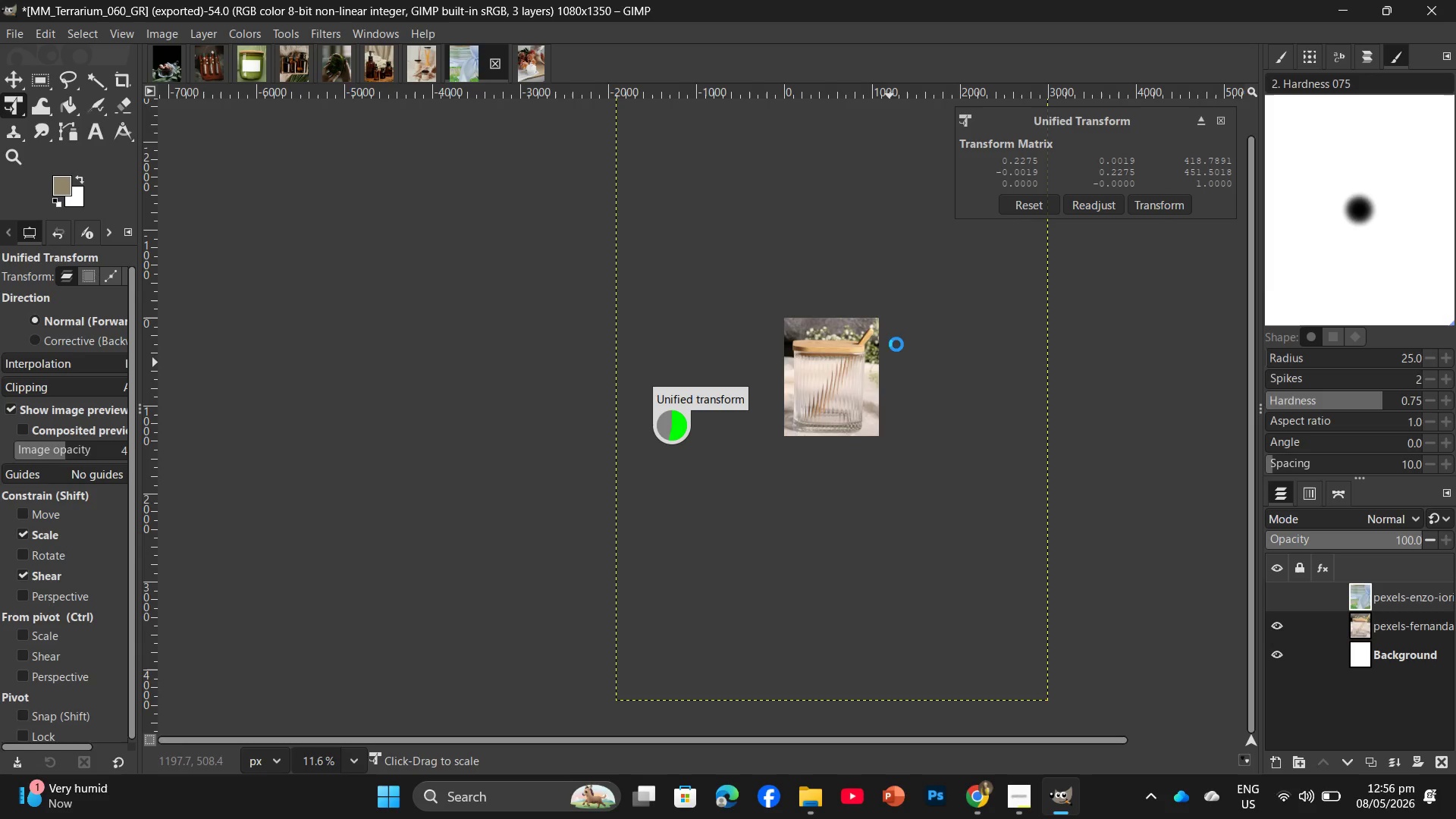 
hold_key(key=ControlLeft, duration=1.24)
scroll: coordinate [846, 377], scroll_direction: up, amount: 13.0
 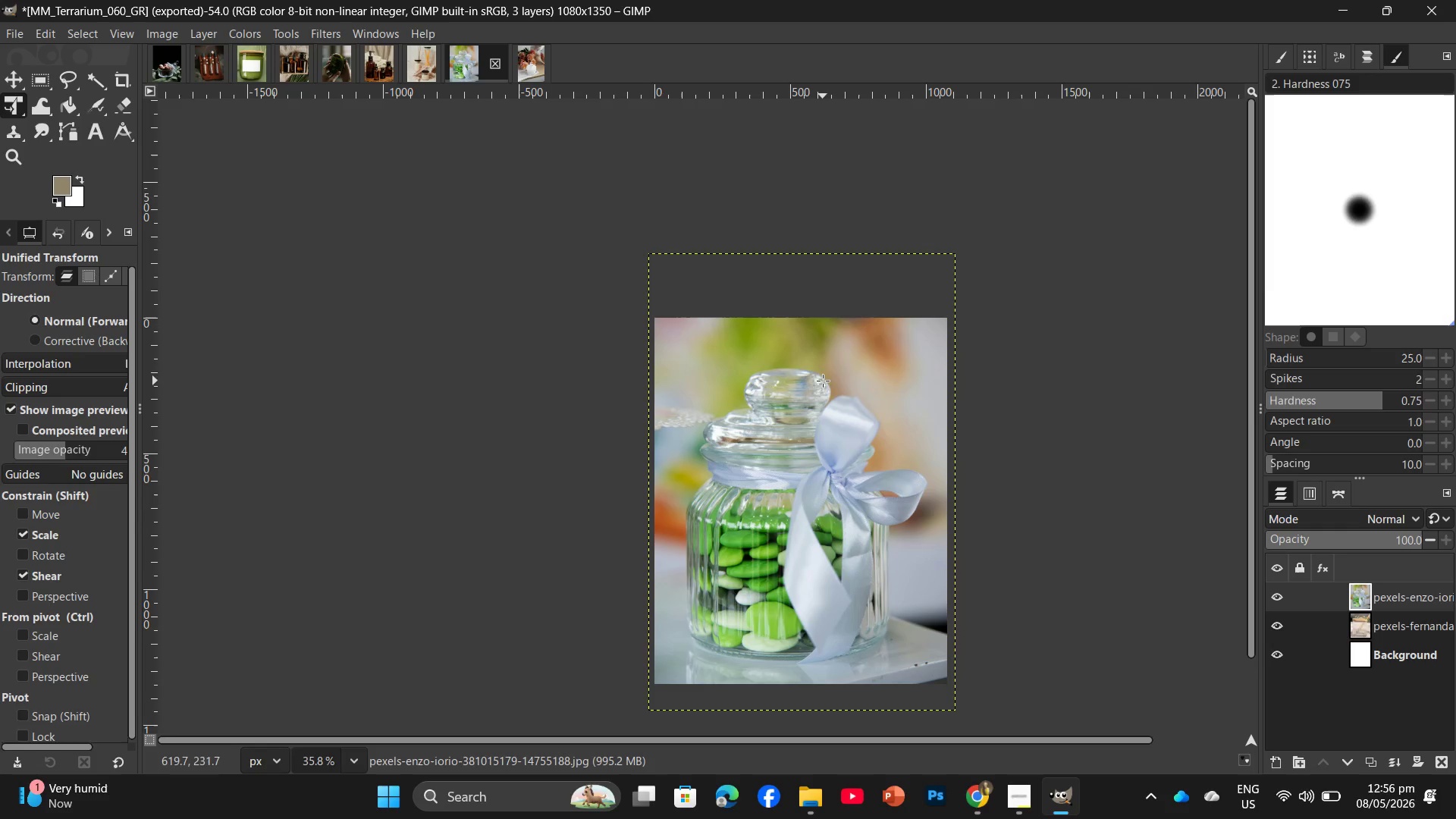 
key(Control+Shift+E)
 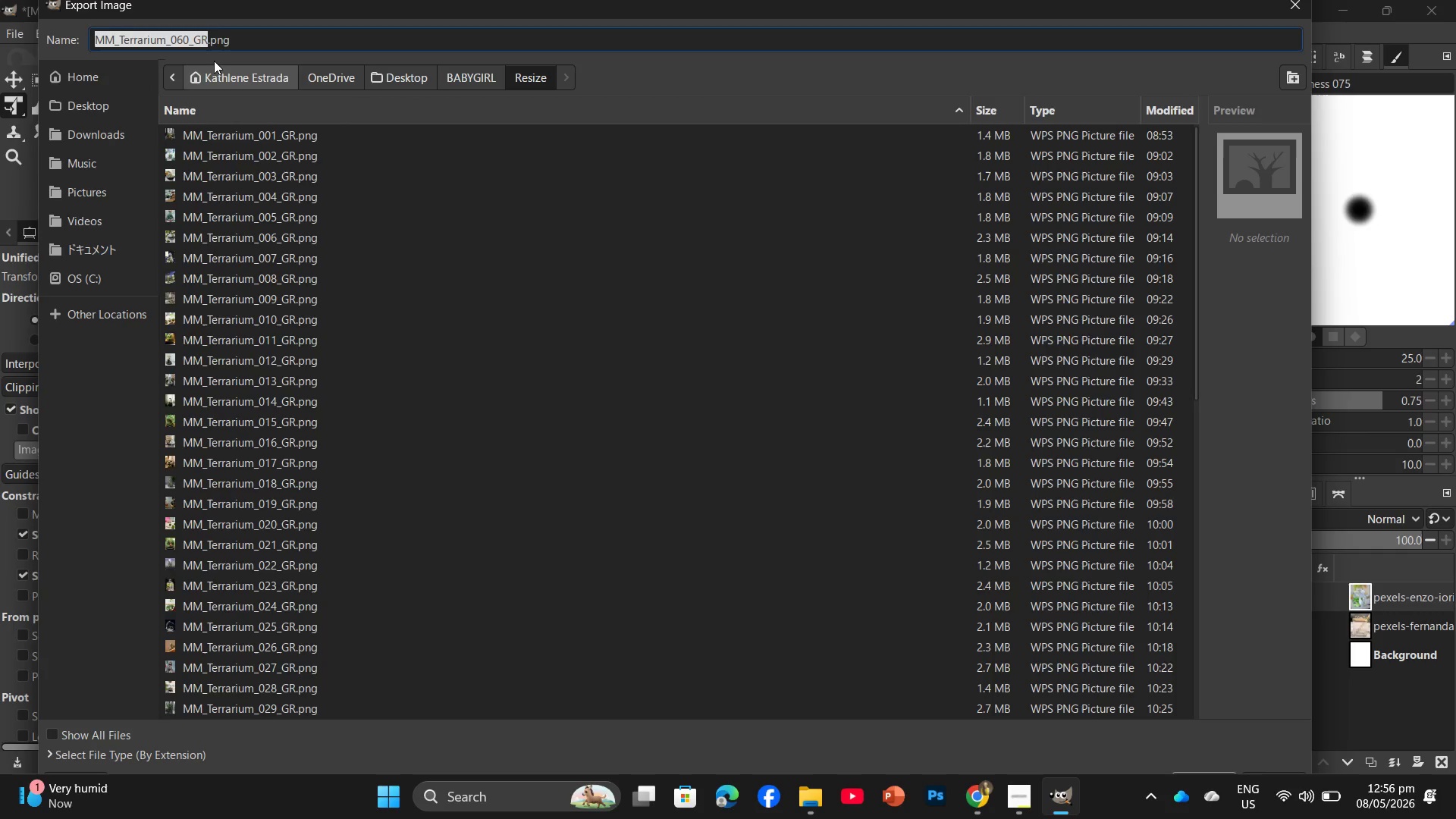 
scroll: coordinate [403, 479], scroll_direction: down, amount: 19.0
 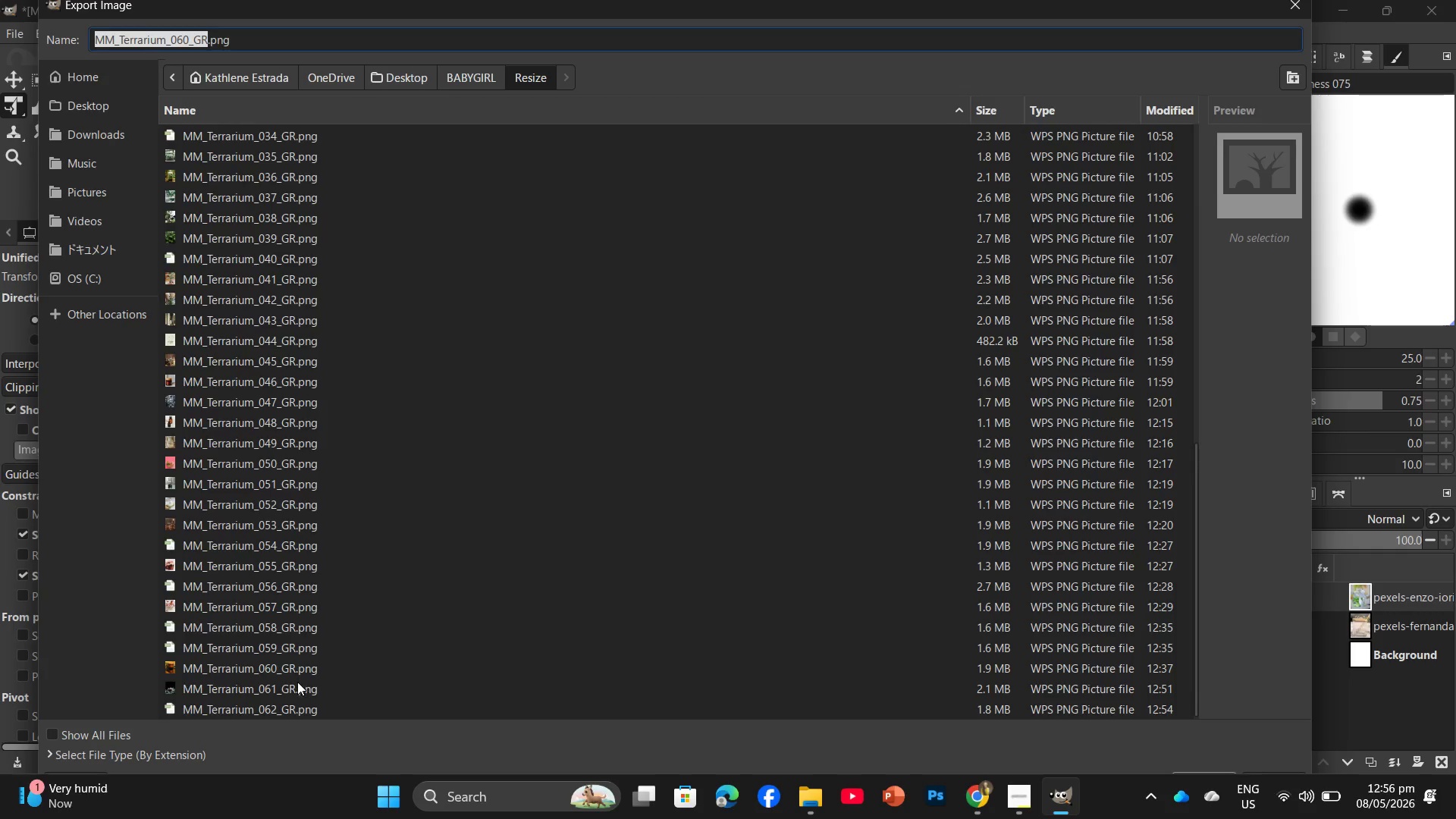 
left_click([293, 707])
 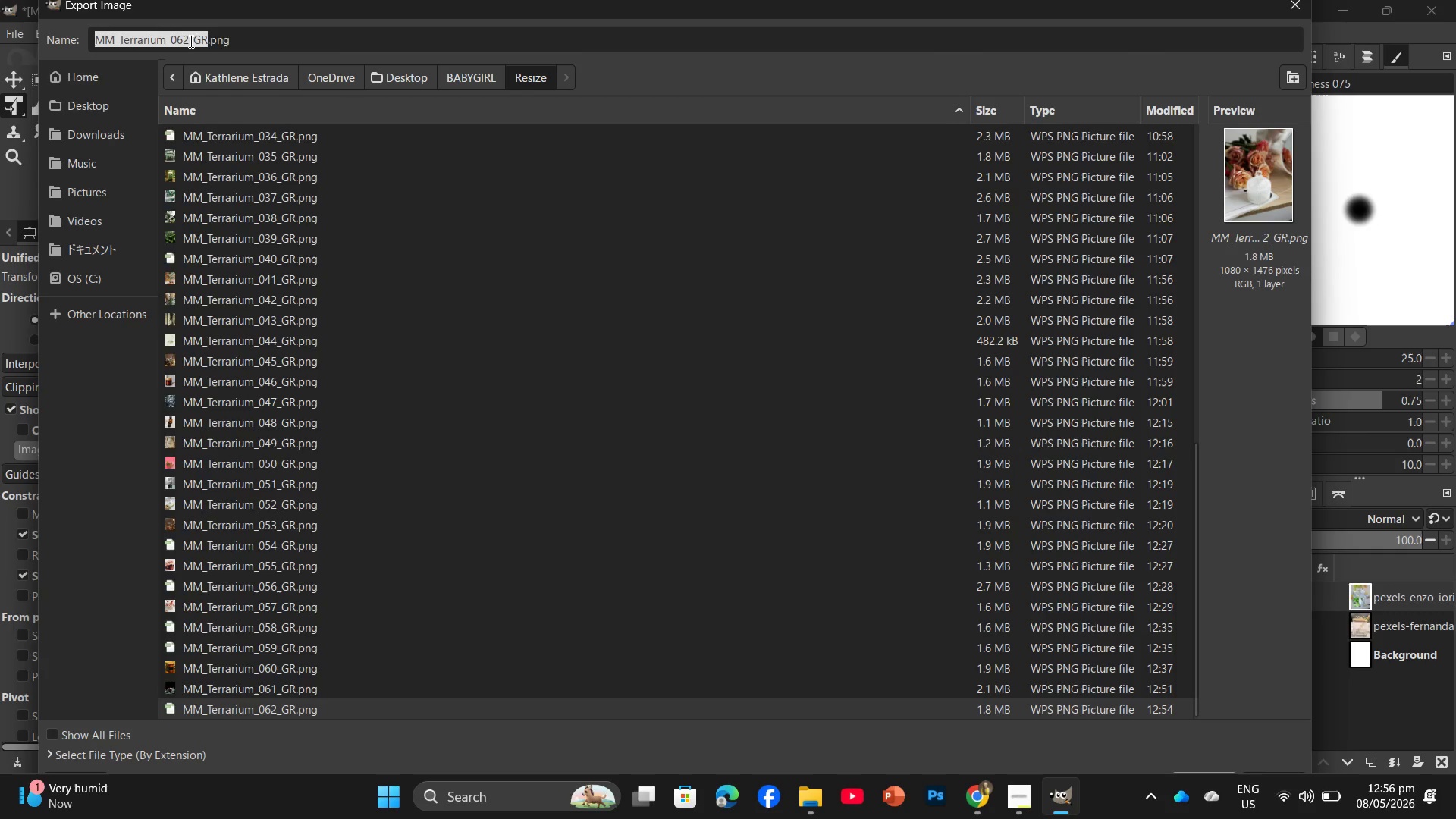 
left_click([185, 41])
 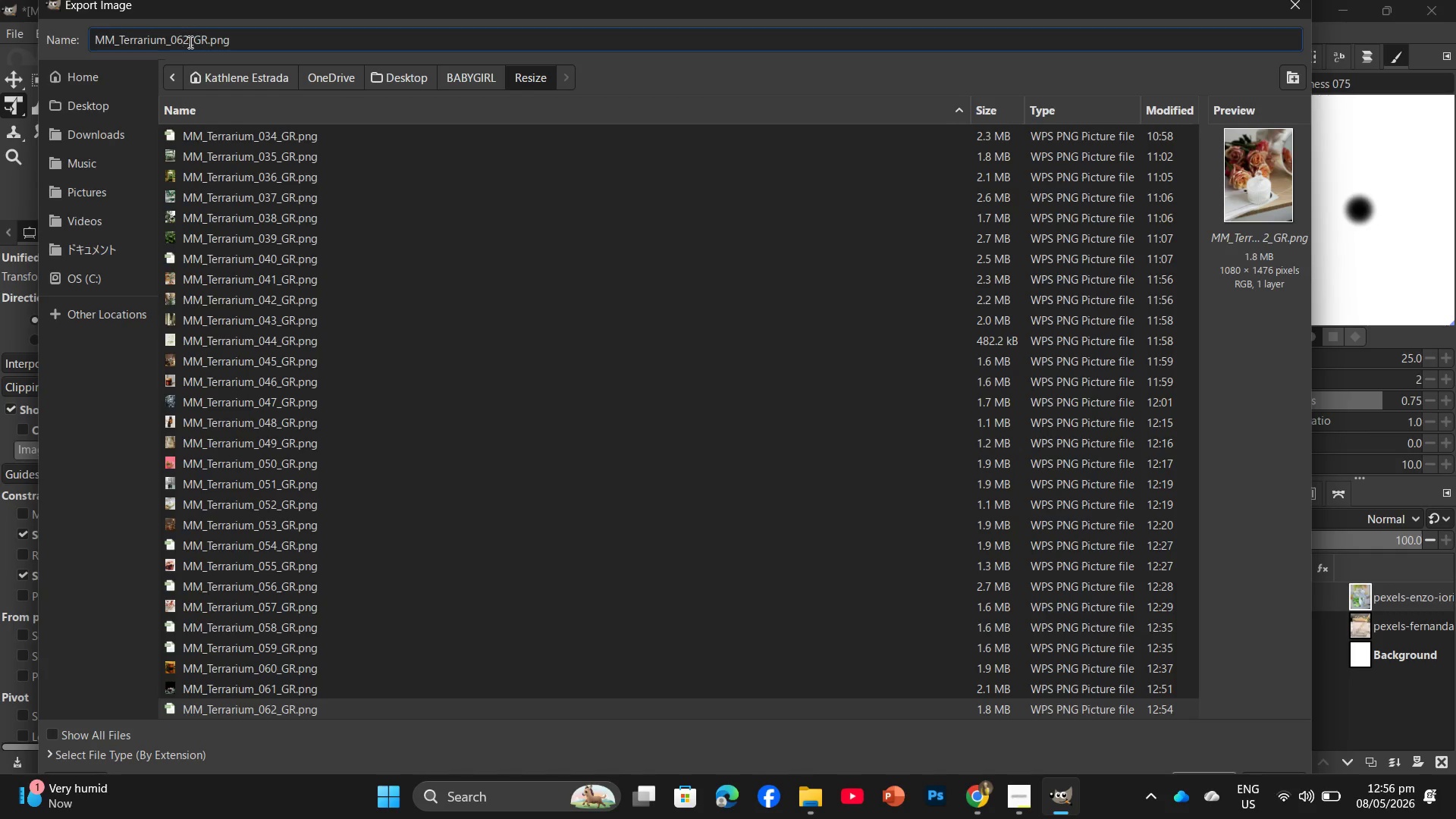 
key(ArrowRight)
 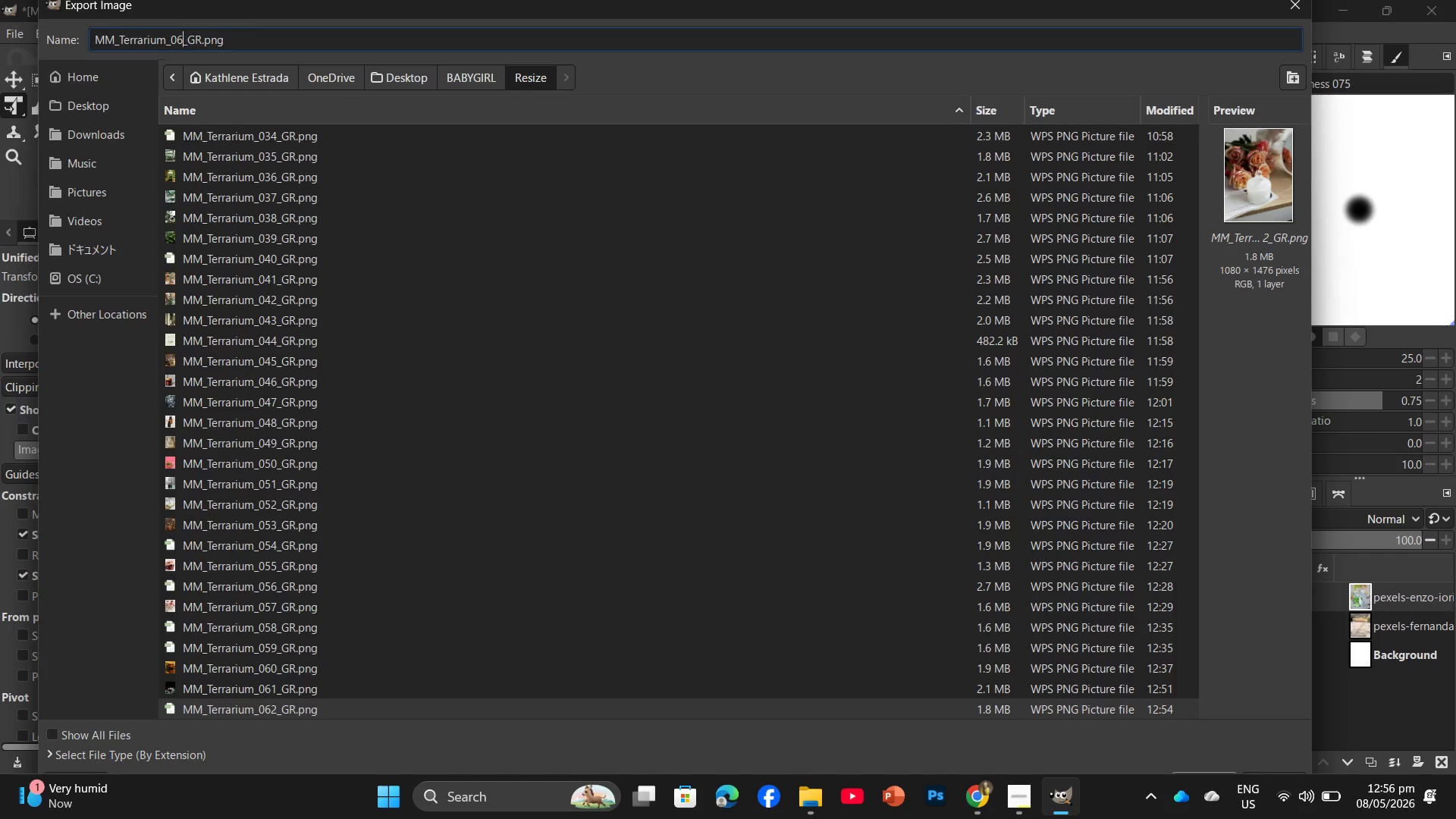 
key(Backspace)
 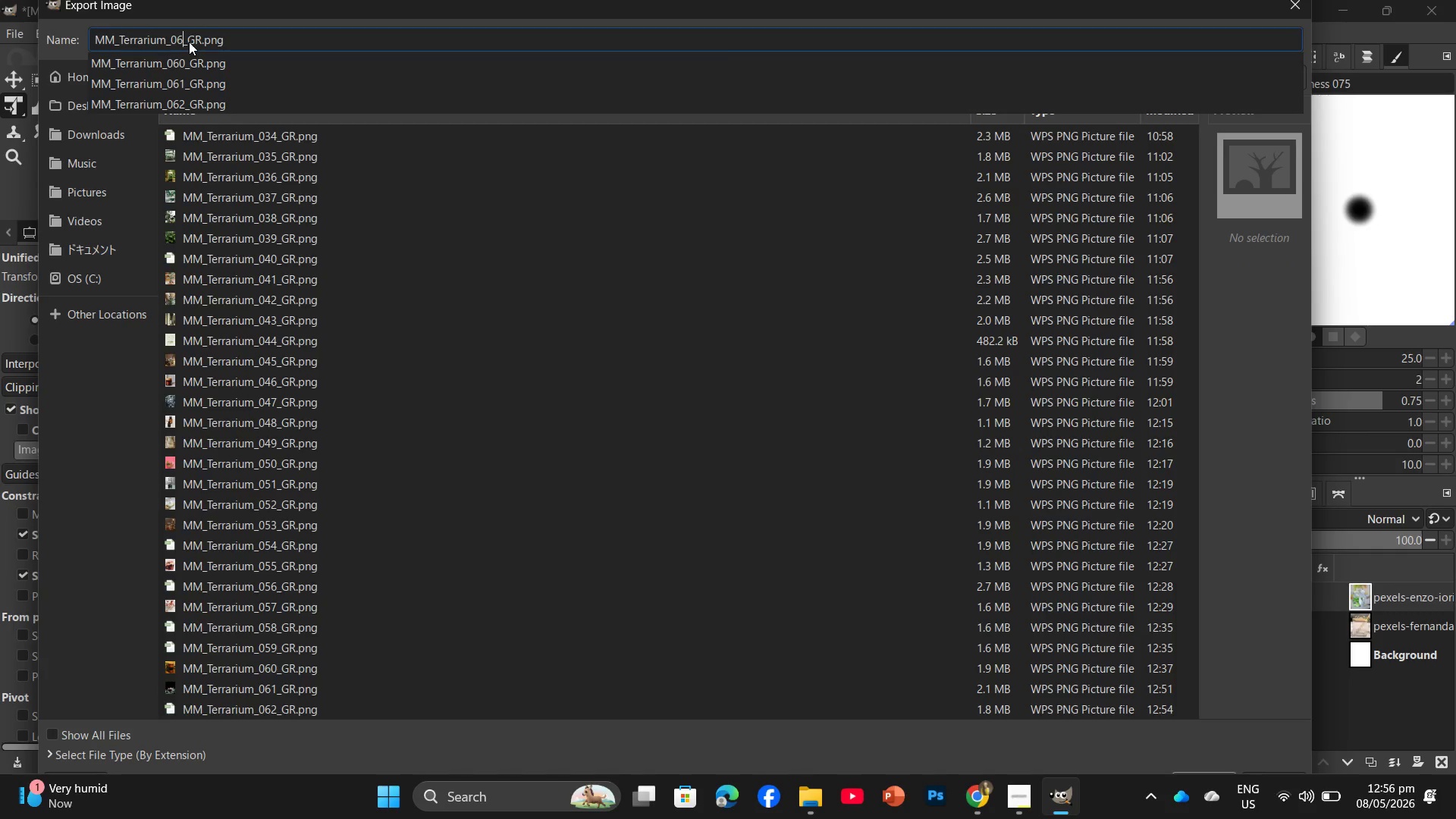 
key(3)
 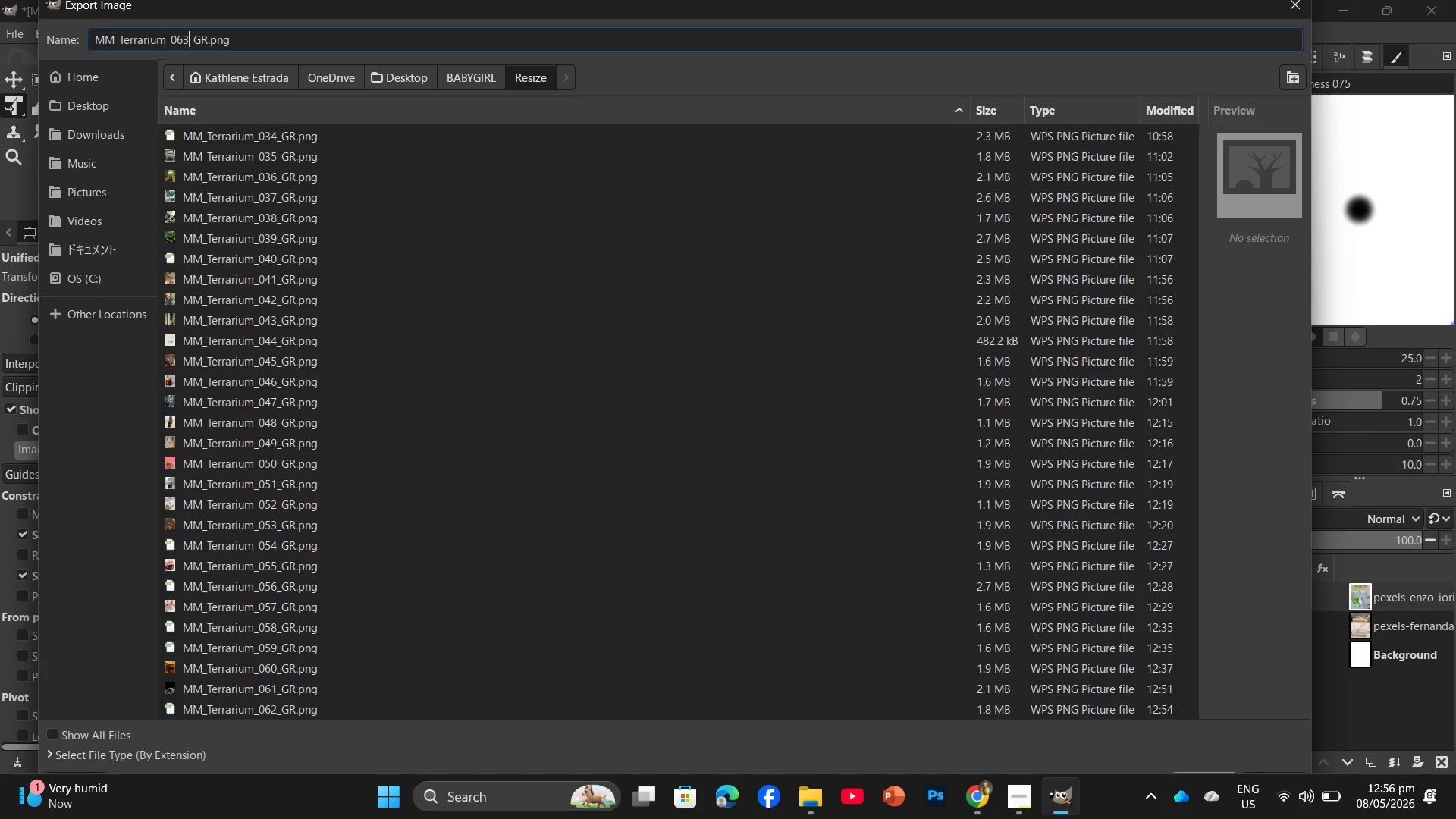 
key(Enter)
 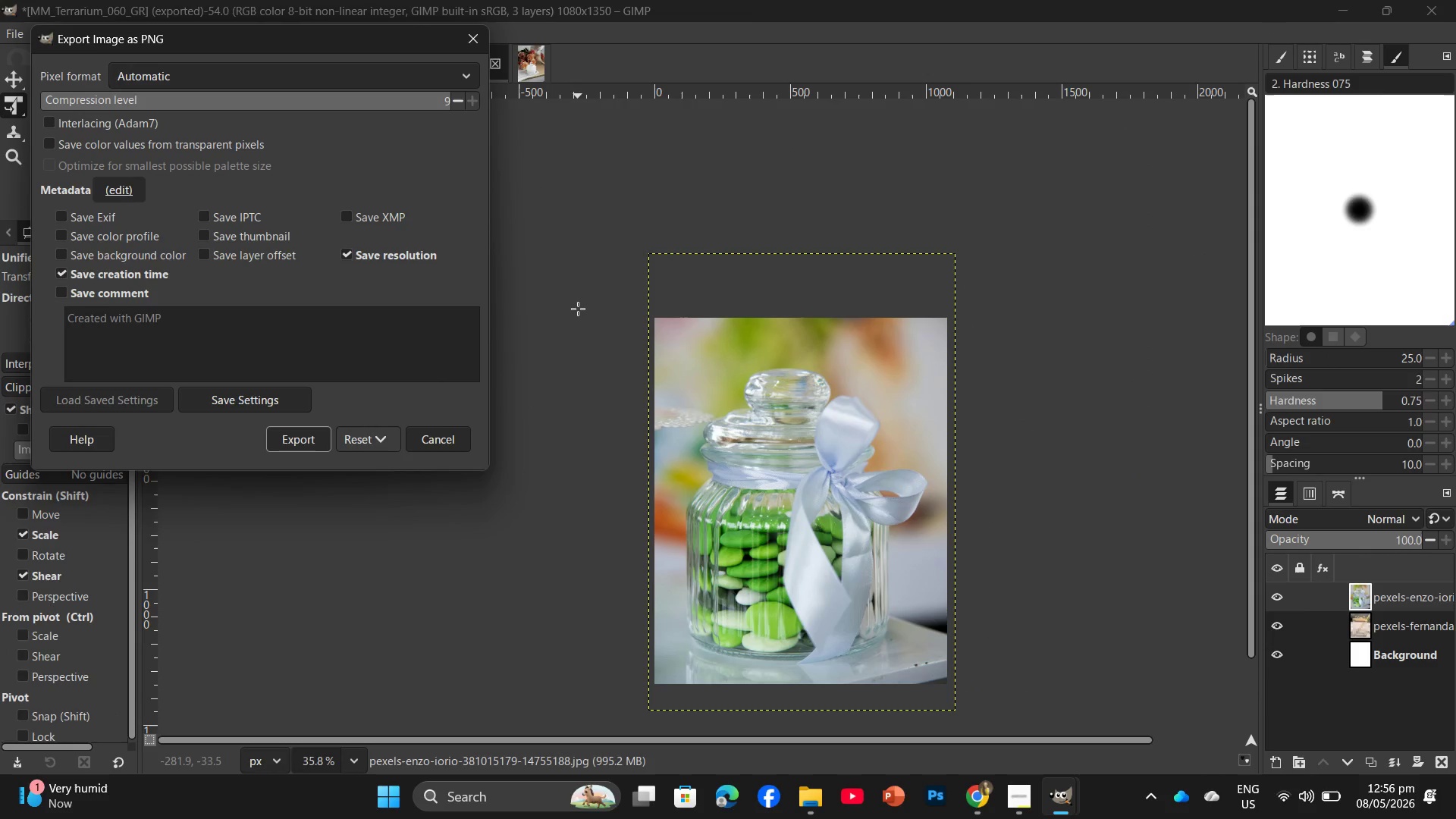 
key(Enter)
 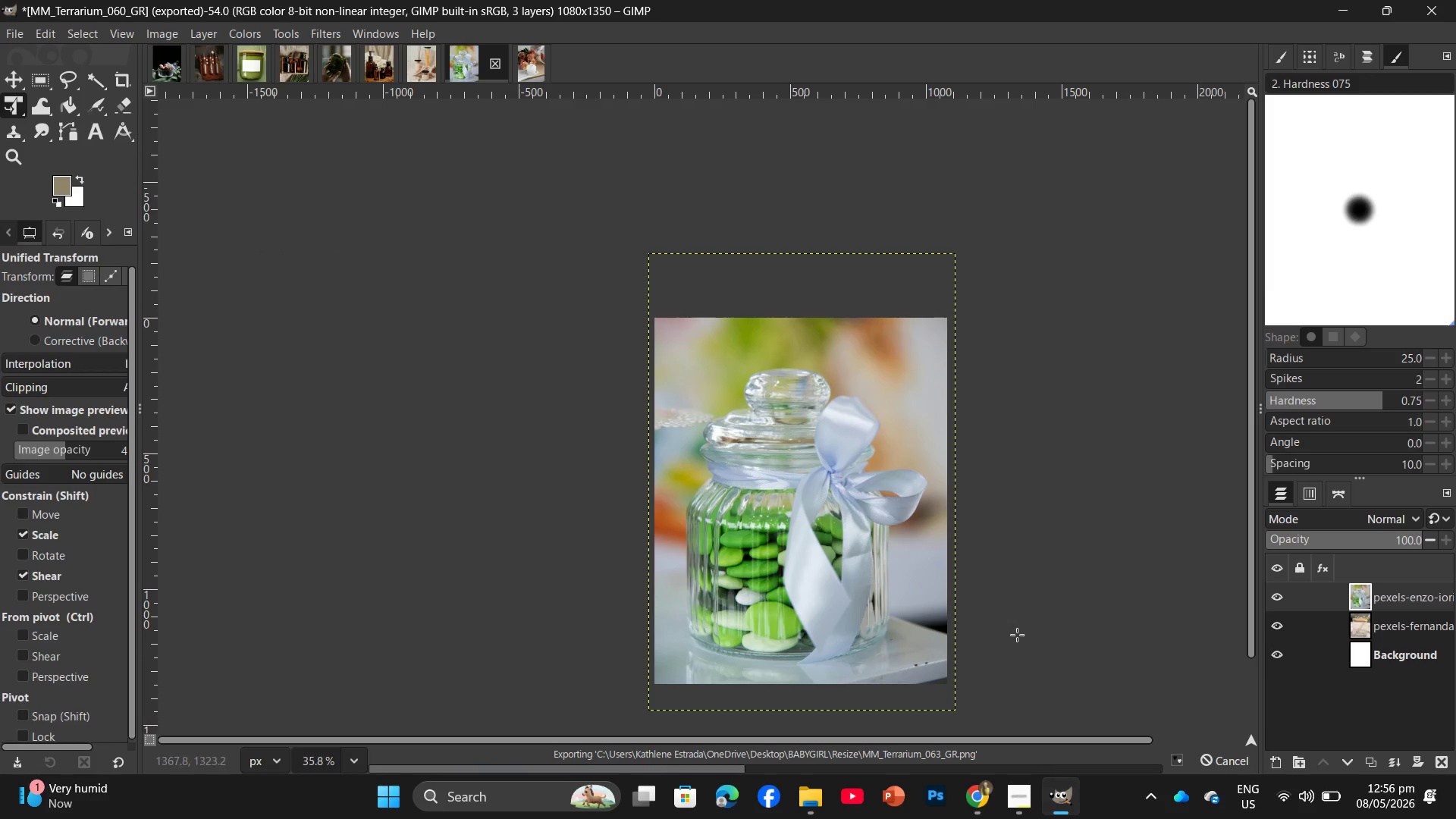 
wait(8.31)
 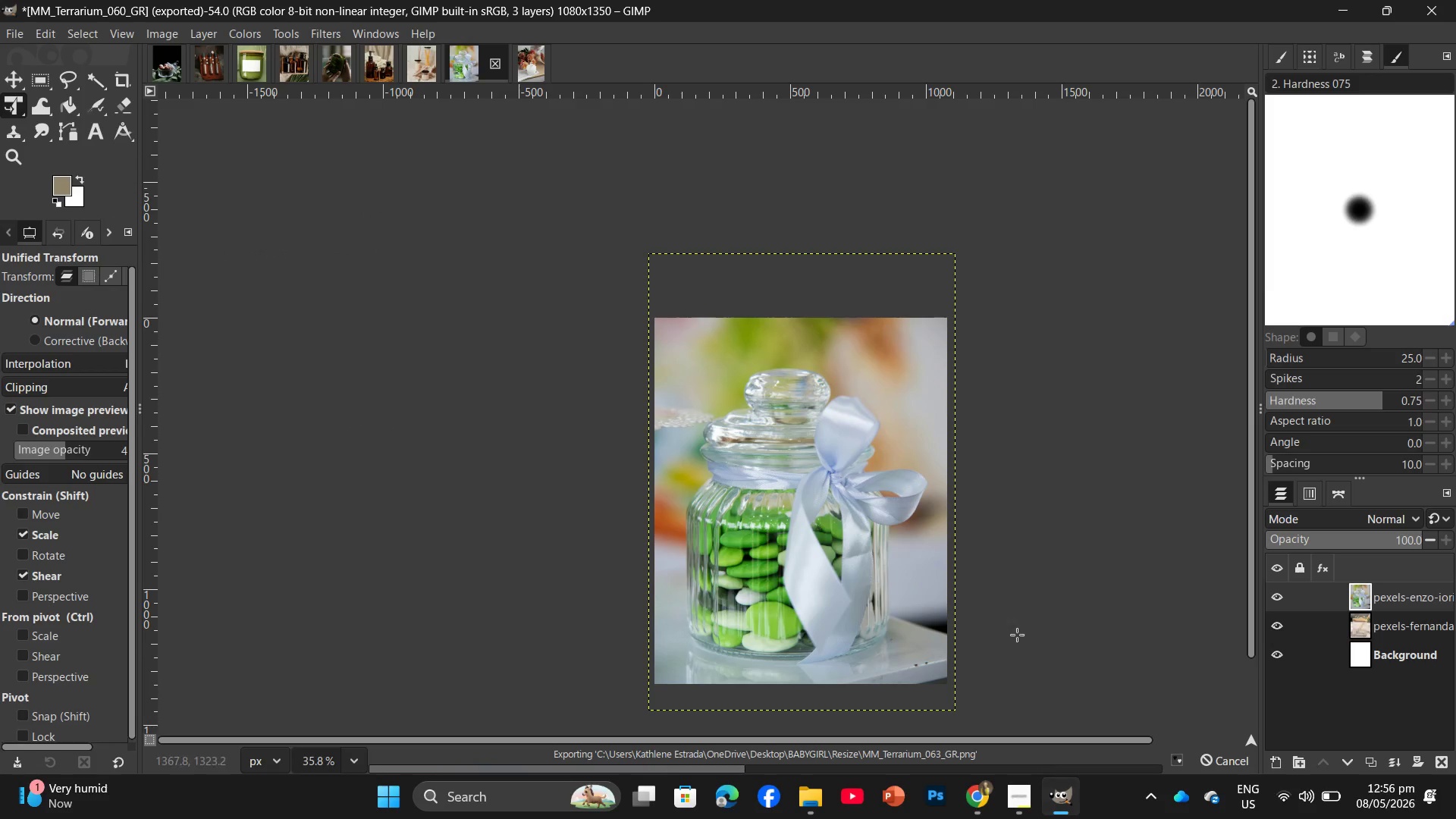 
left_click([989, 802])
 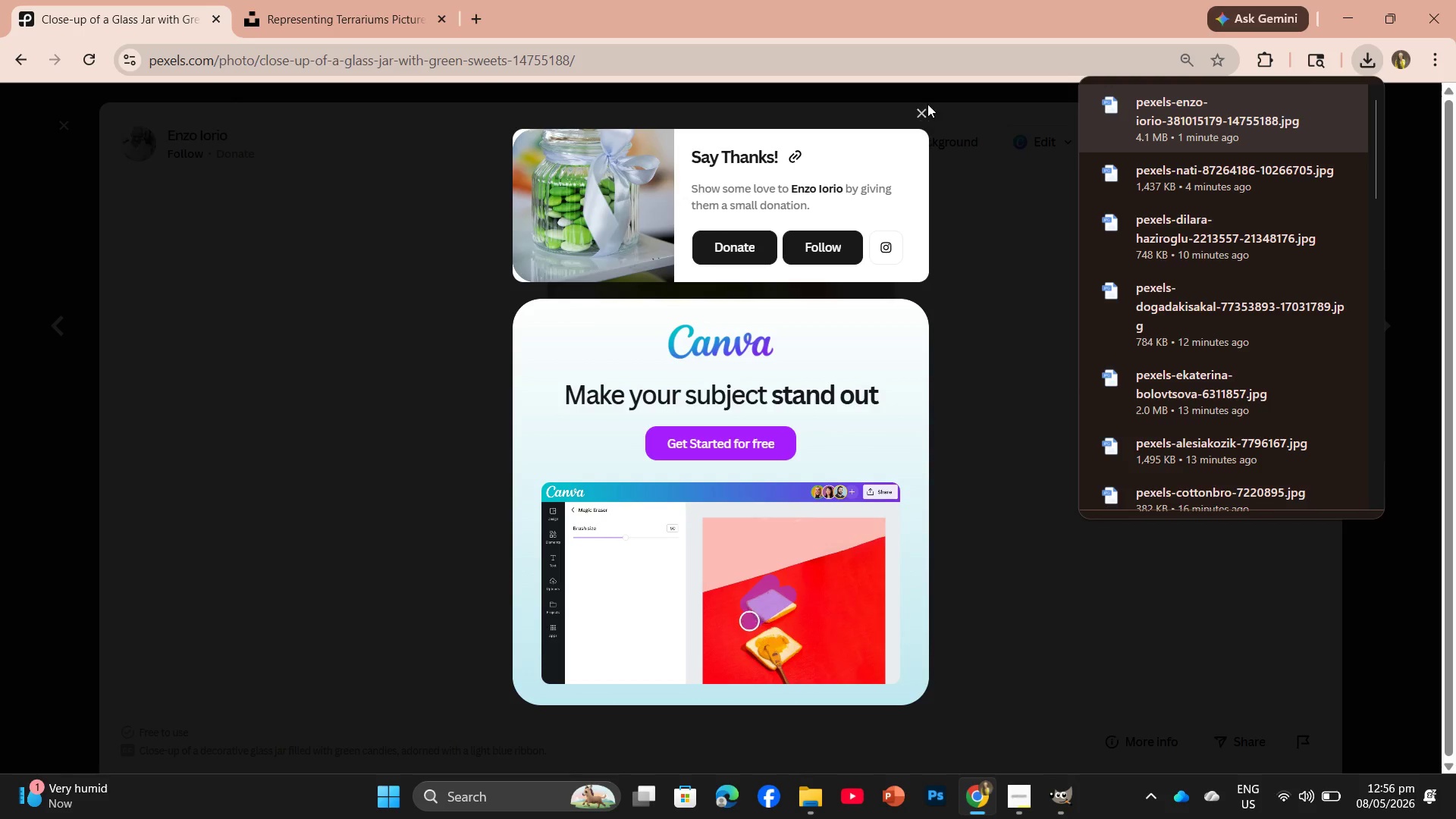 
left_click([915, 118])
 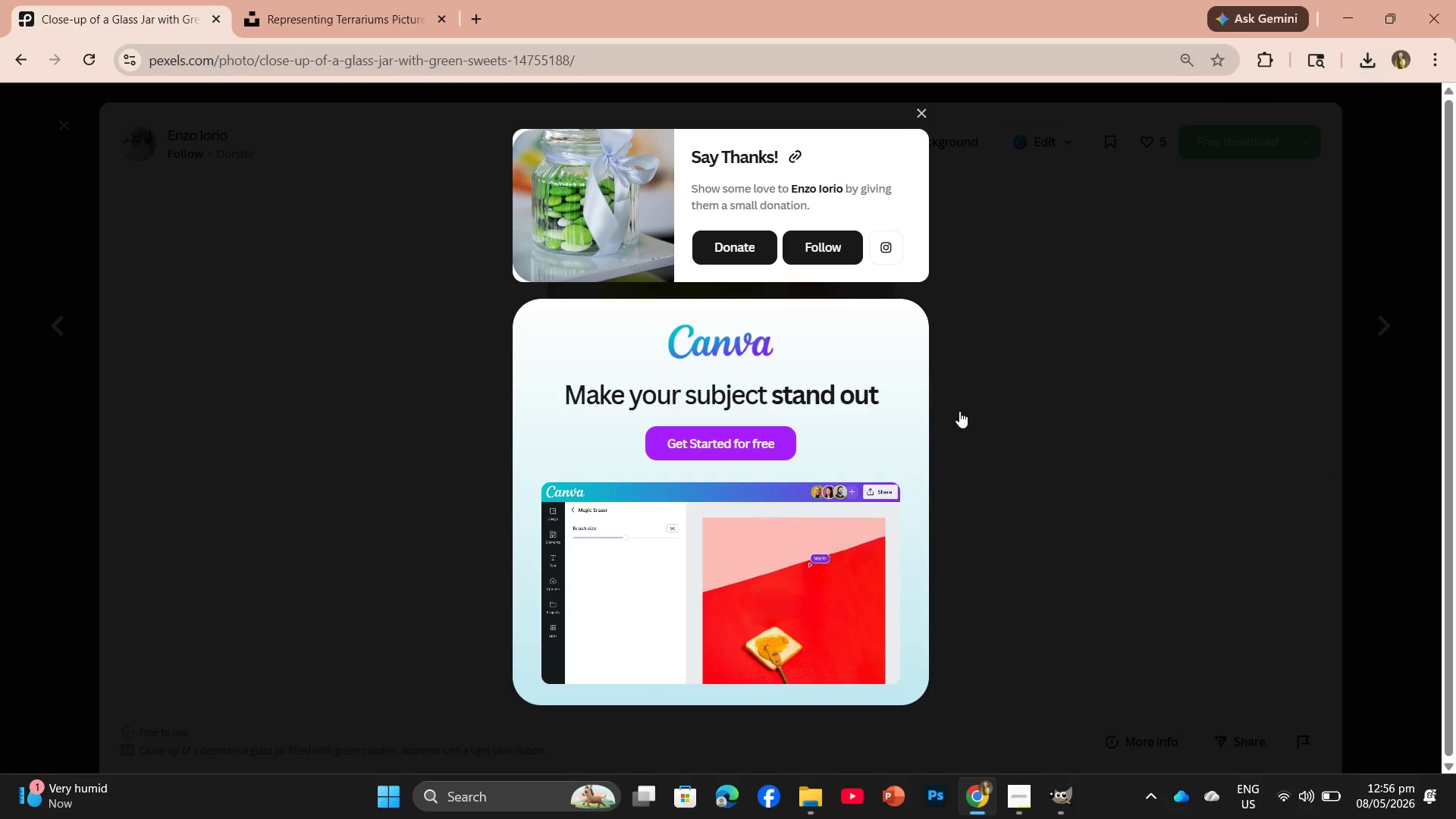 
scroll: coordinate [987, 406], scroll_direction: down, amount: 14.0
 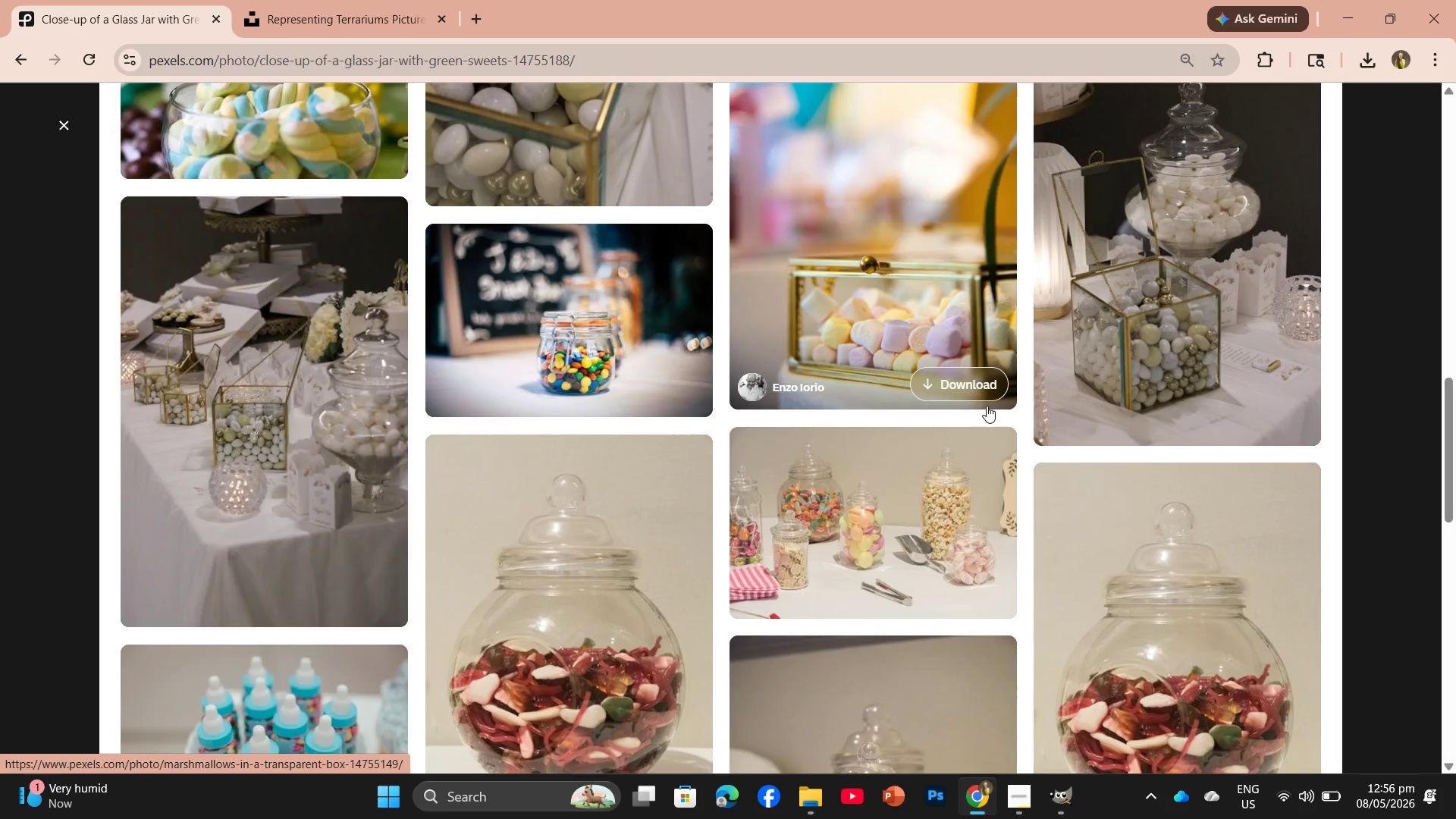 
scroll: coordinate [987, 406], scroll_direction: up, amount: 1.0
 